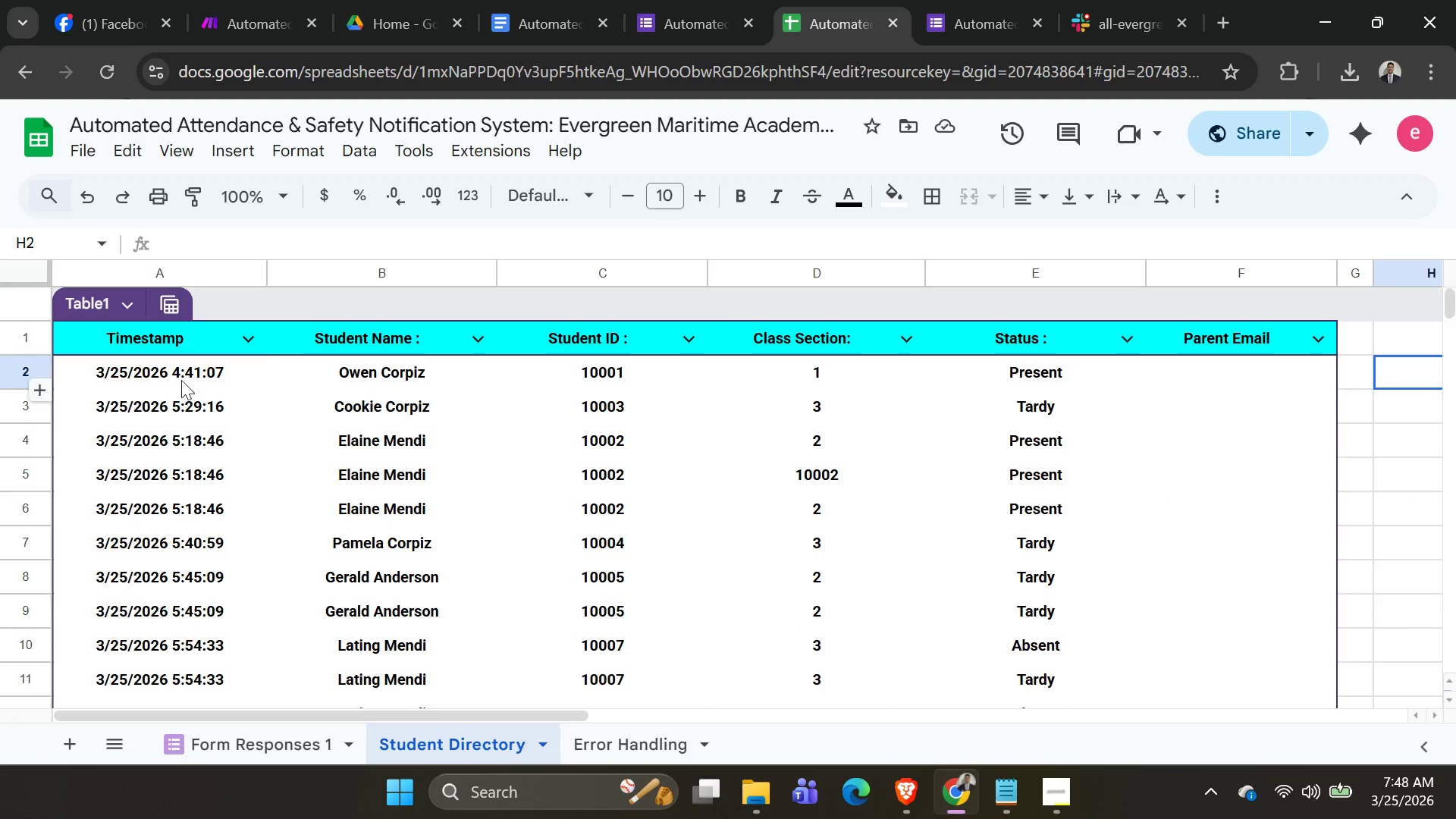 
left_click([180, 377])
 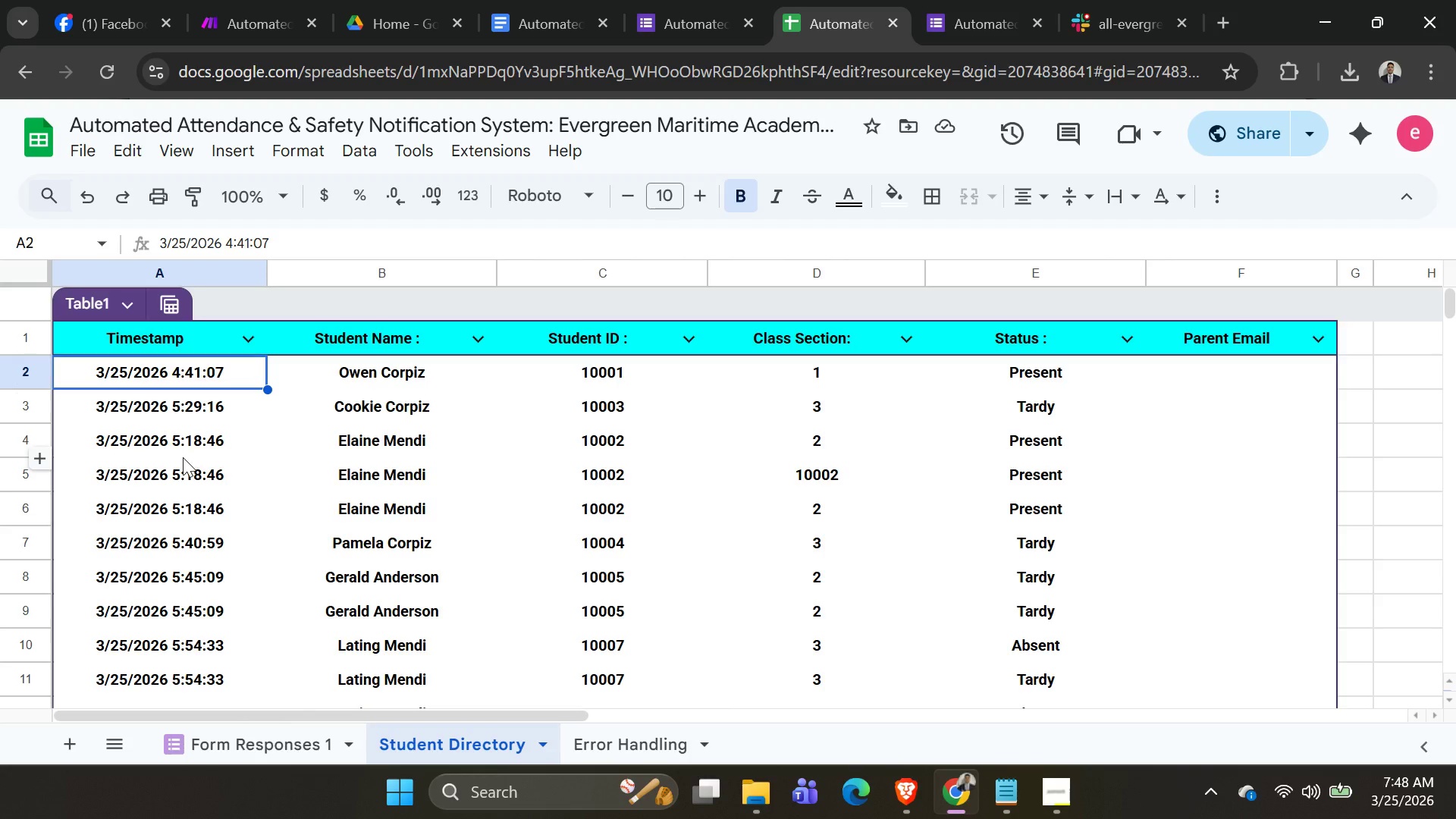 
left_click([180, 442])
 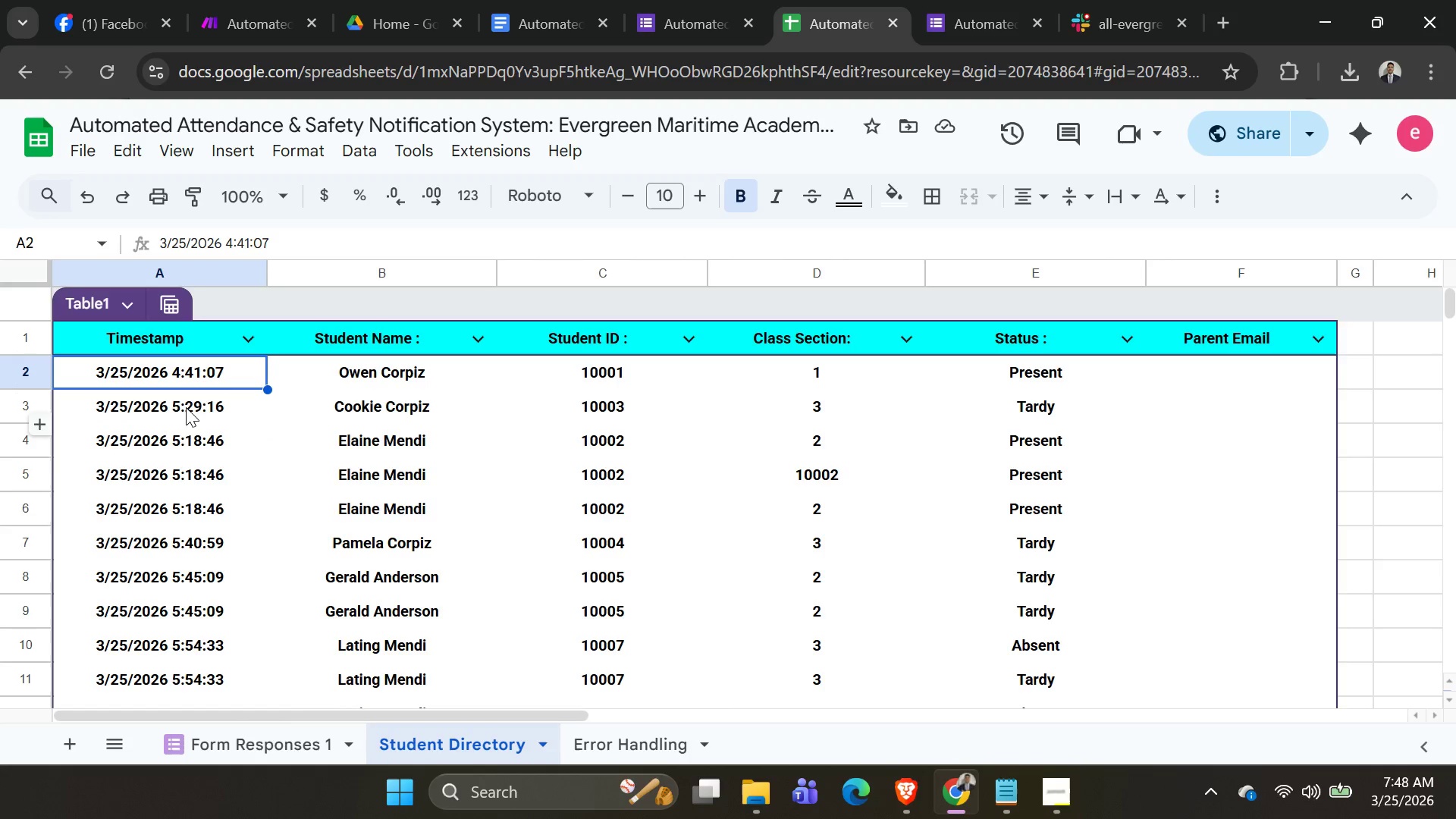 
double_click([183, 435])
 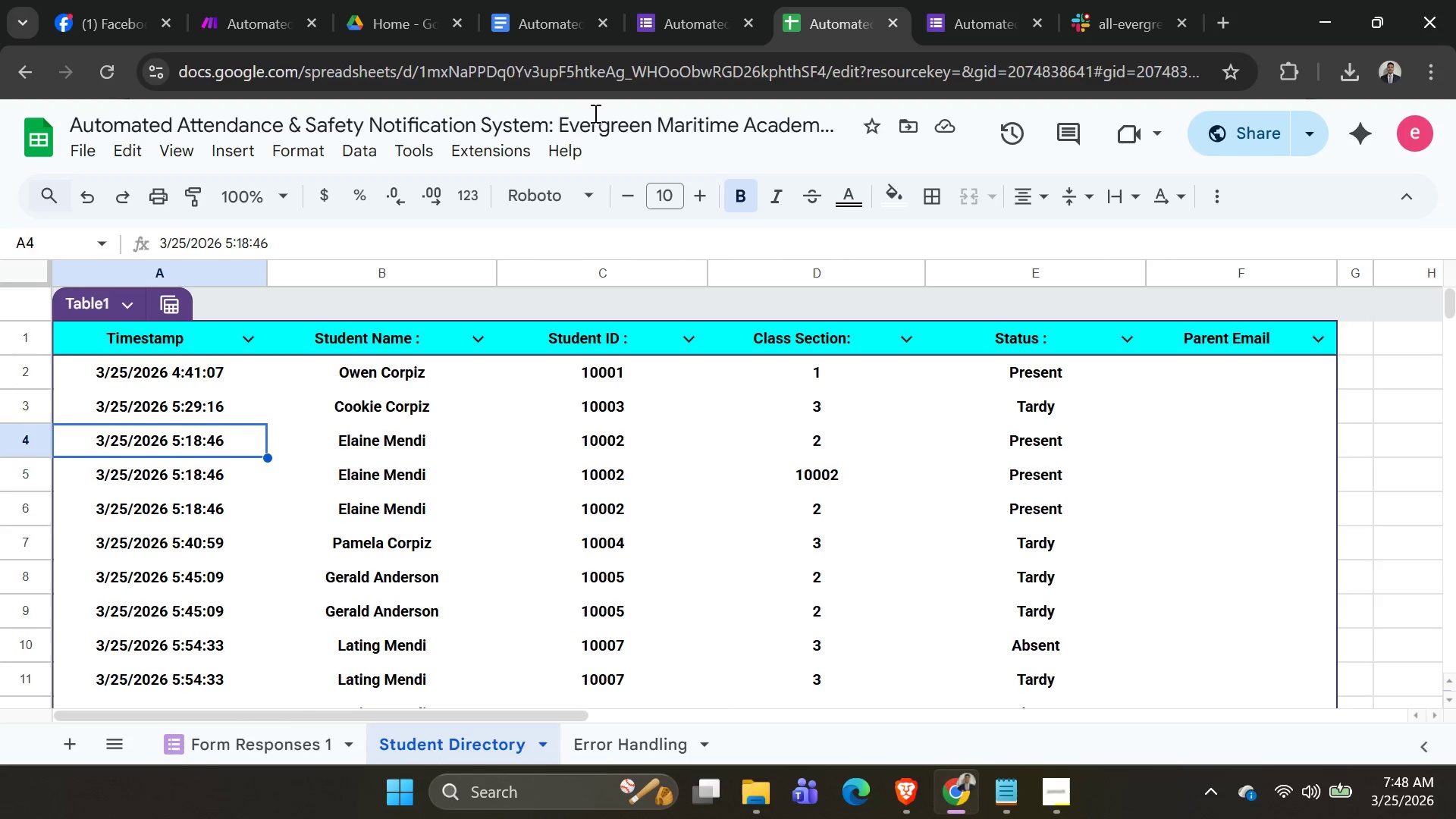 
left_click([130, 376])
 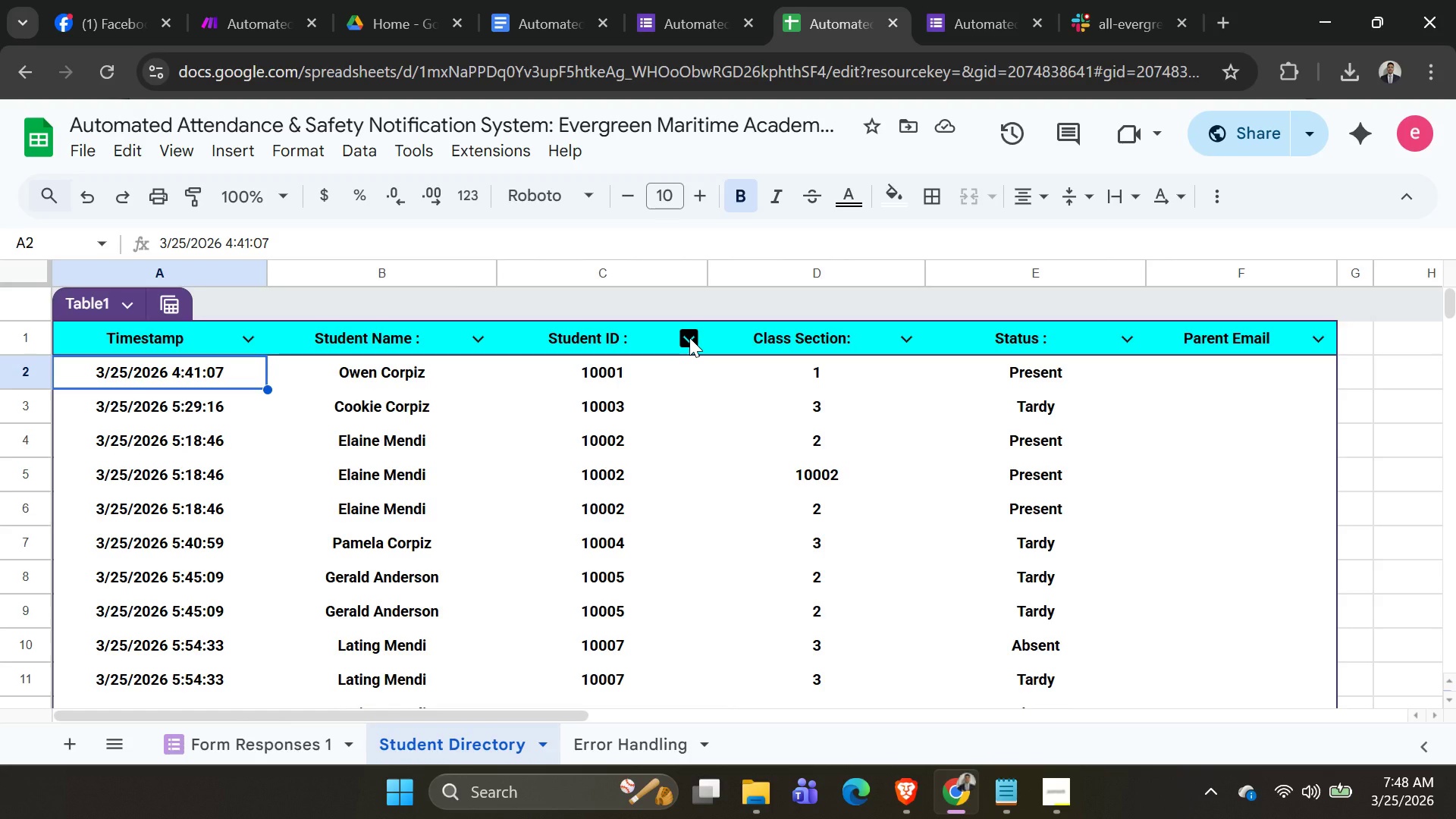 
hold_key(key=ShiftLeft, duration=1.3)
 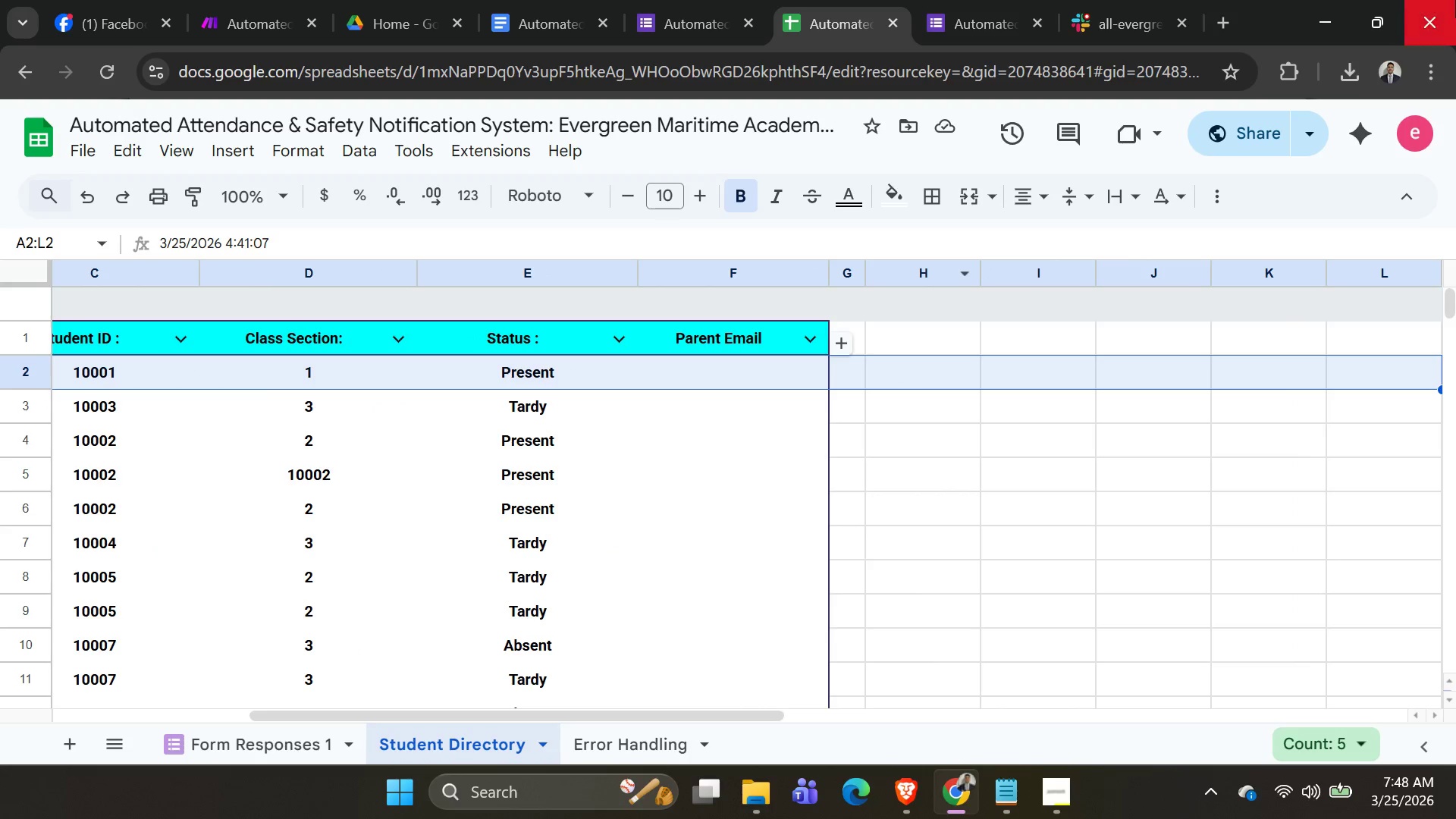 
hold_key(key=ArrowRight, duration=0.81)
 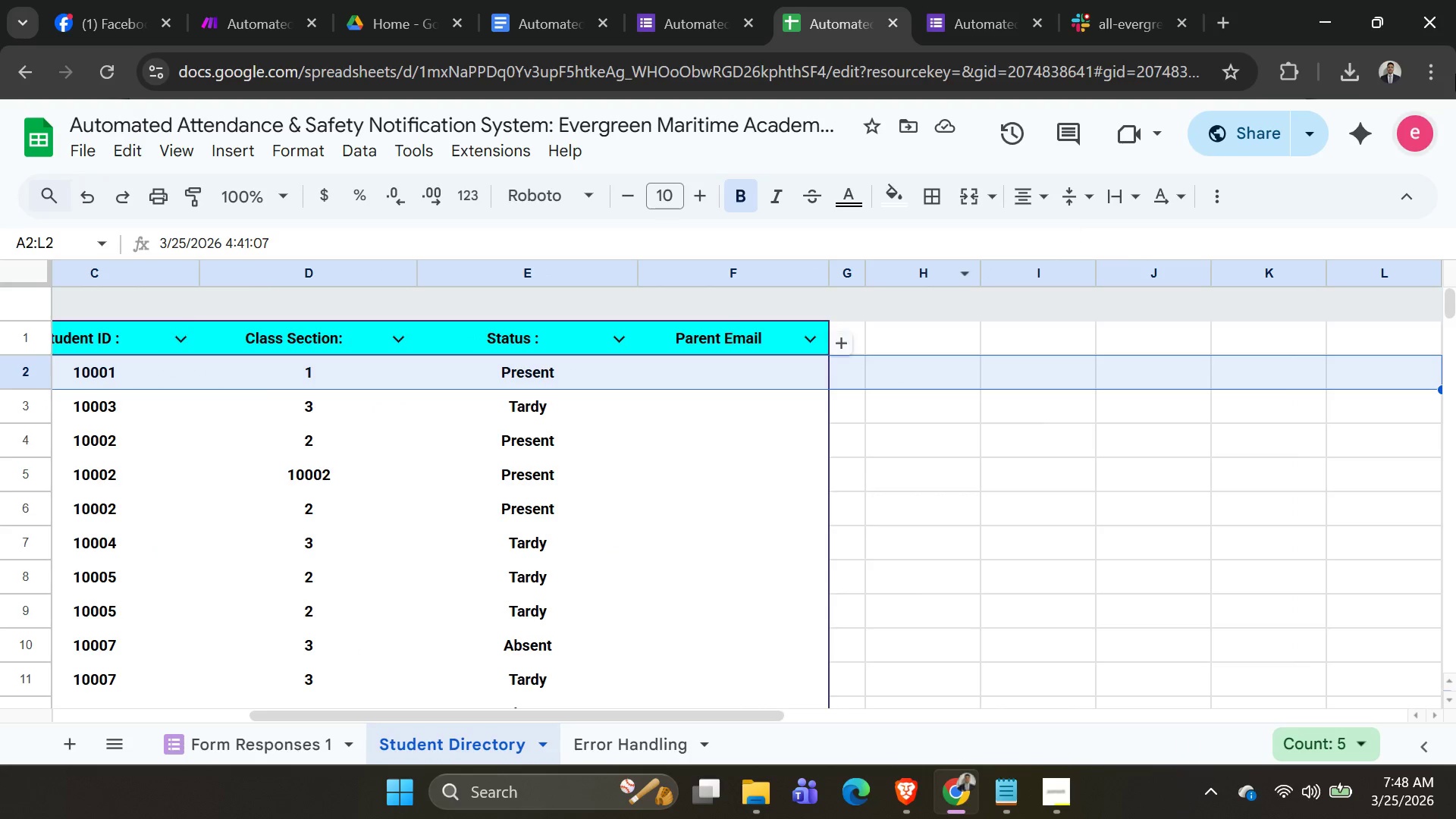 
key(Shift+ShiftLeft)
 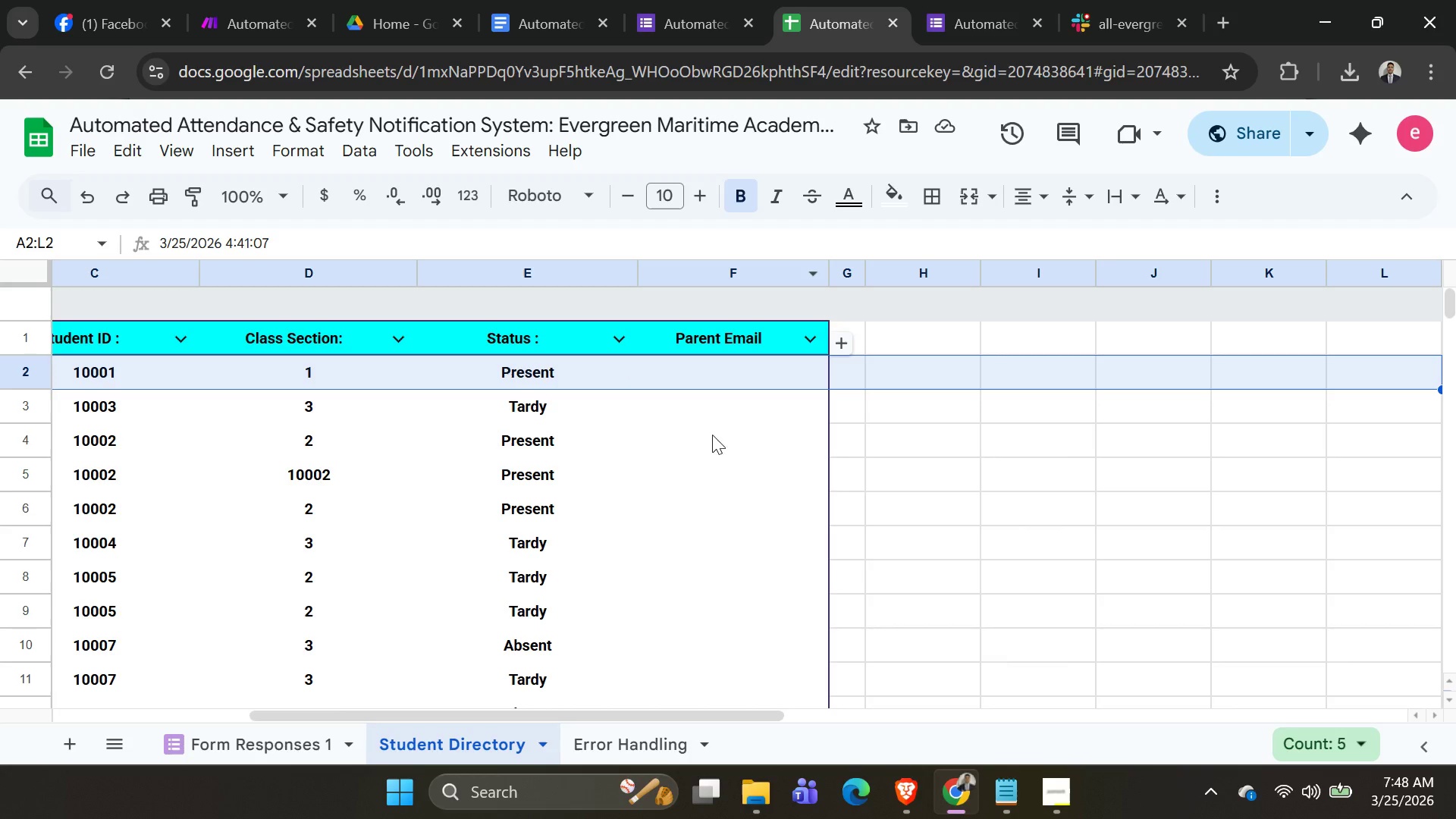 
left_click([880, 388])
 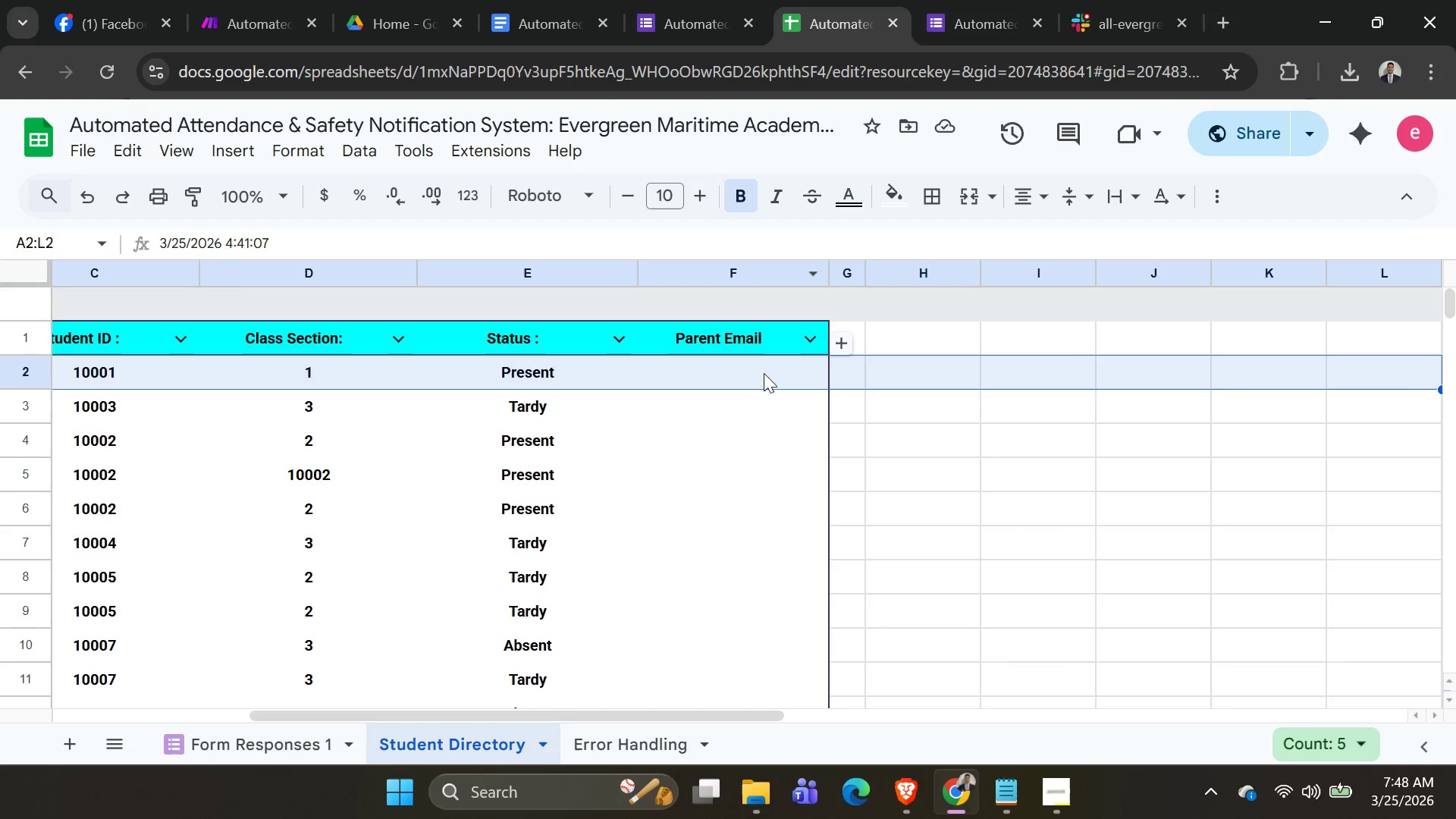 
left_click([772, 368])
 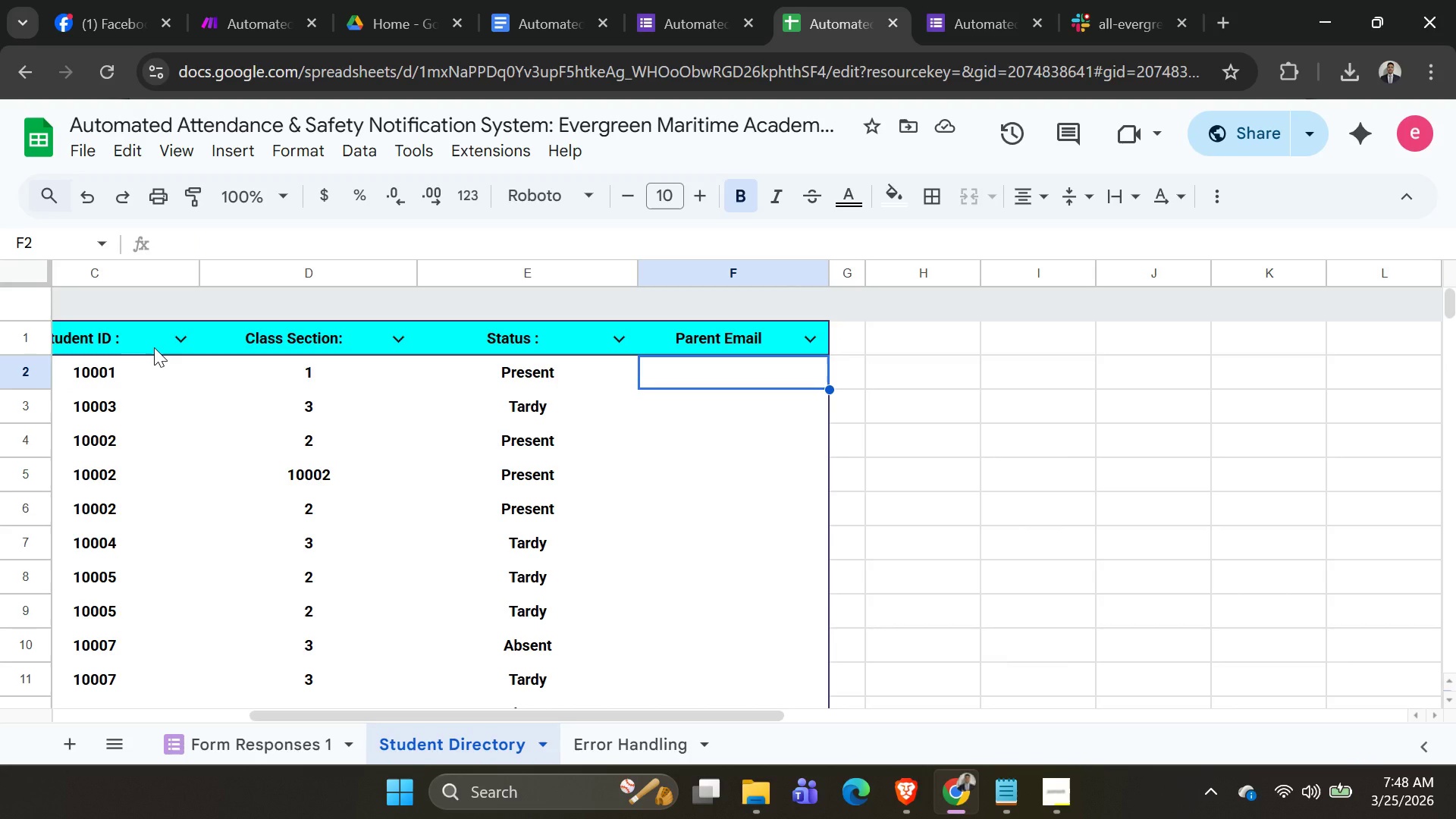 
key(Control+A)
 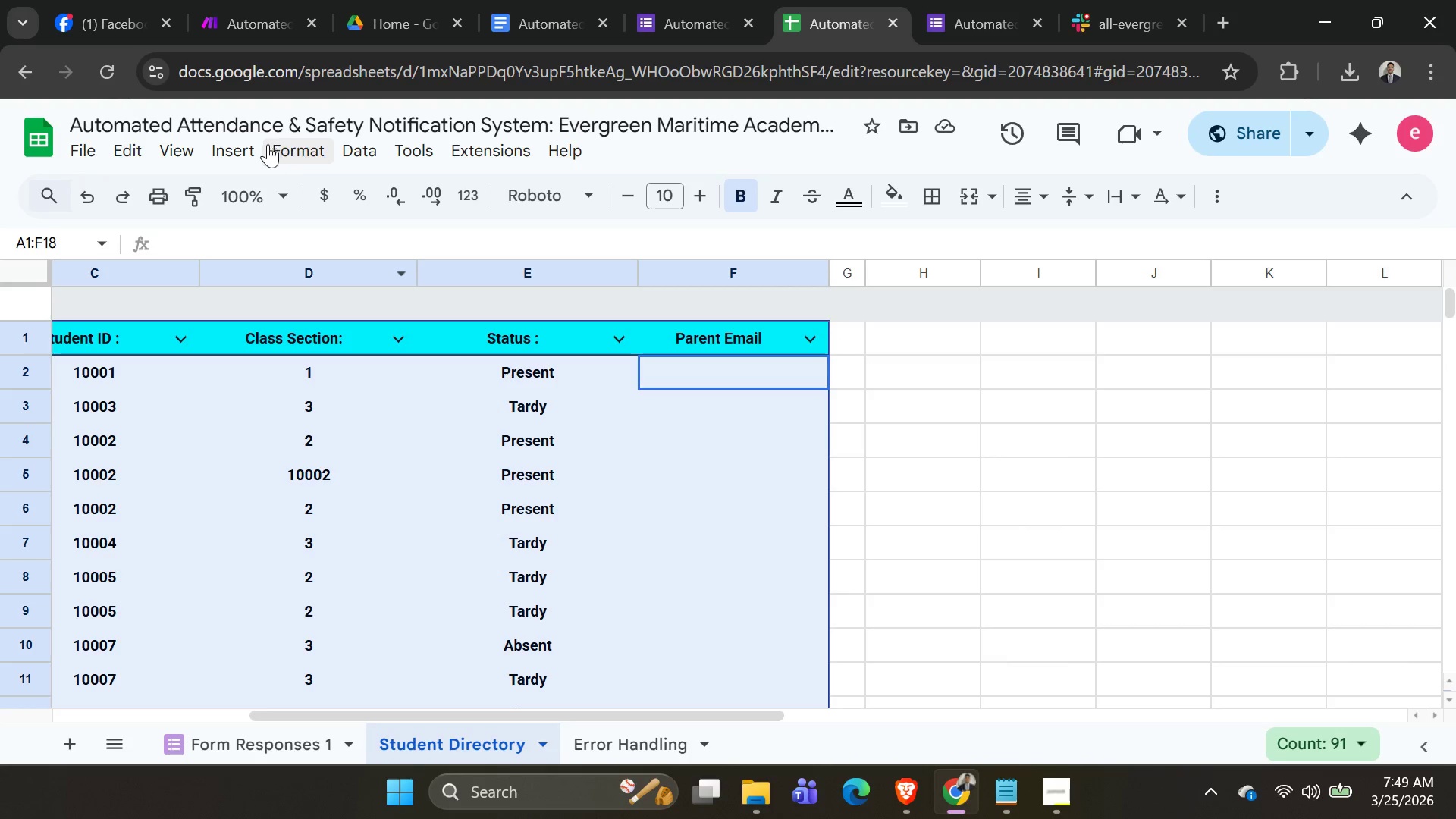 
left_click([344, 143])
 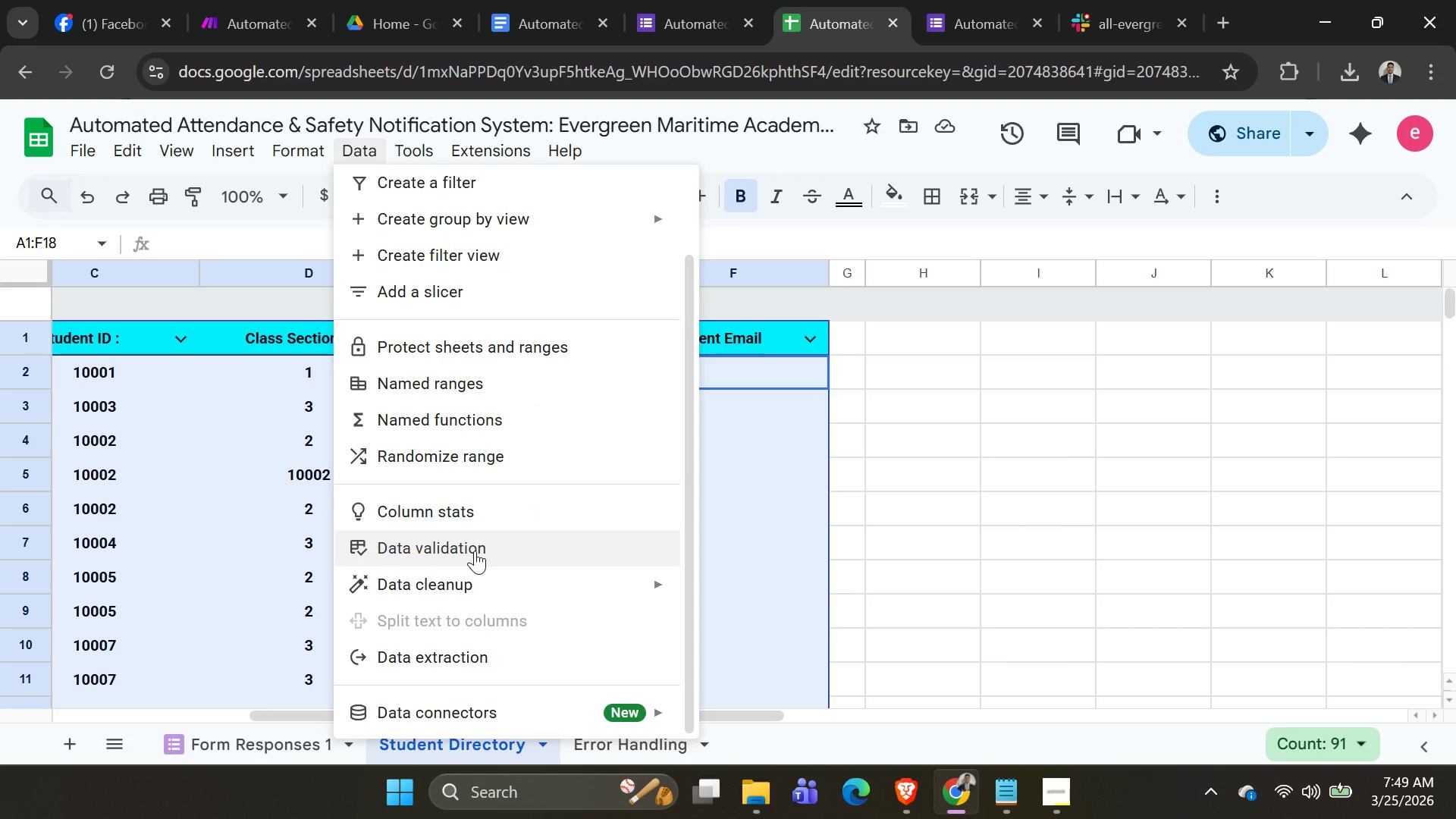 
left_click([475, 551])
 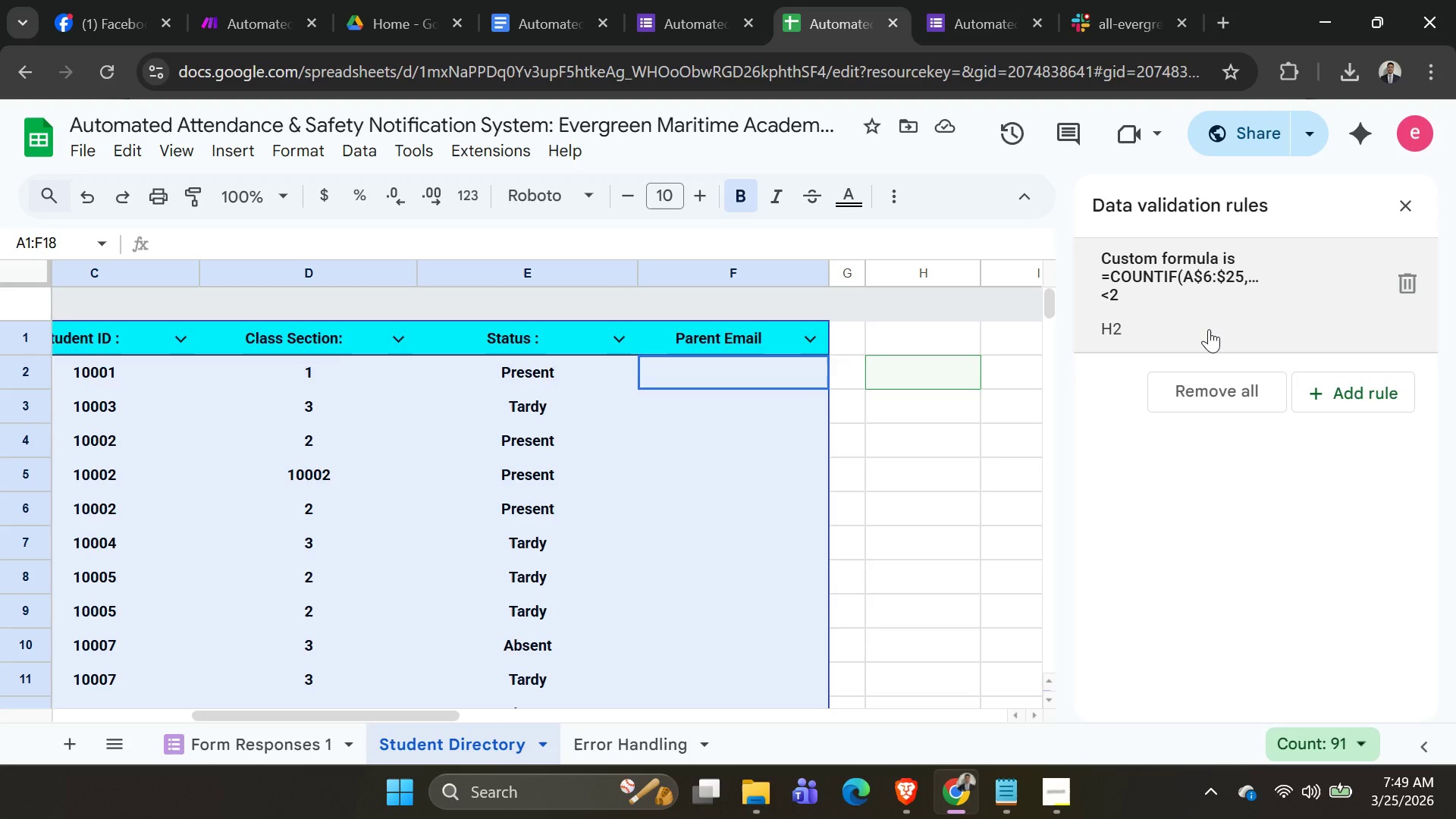 
wait(5.38)
 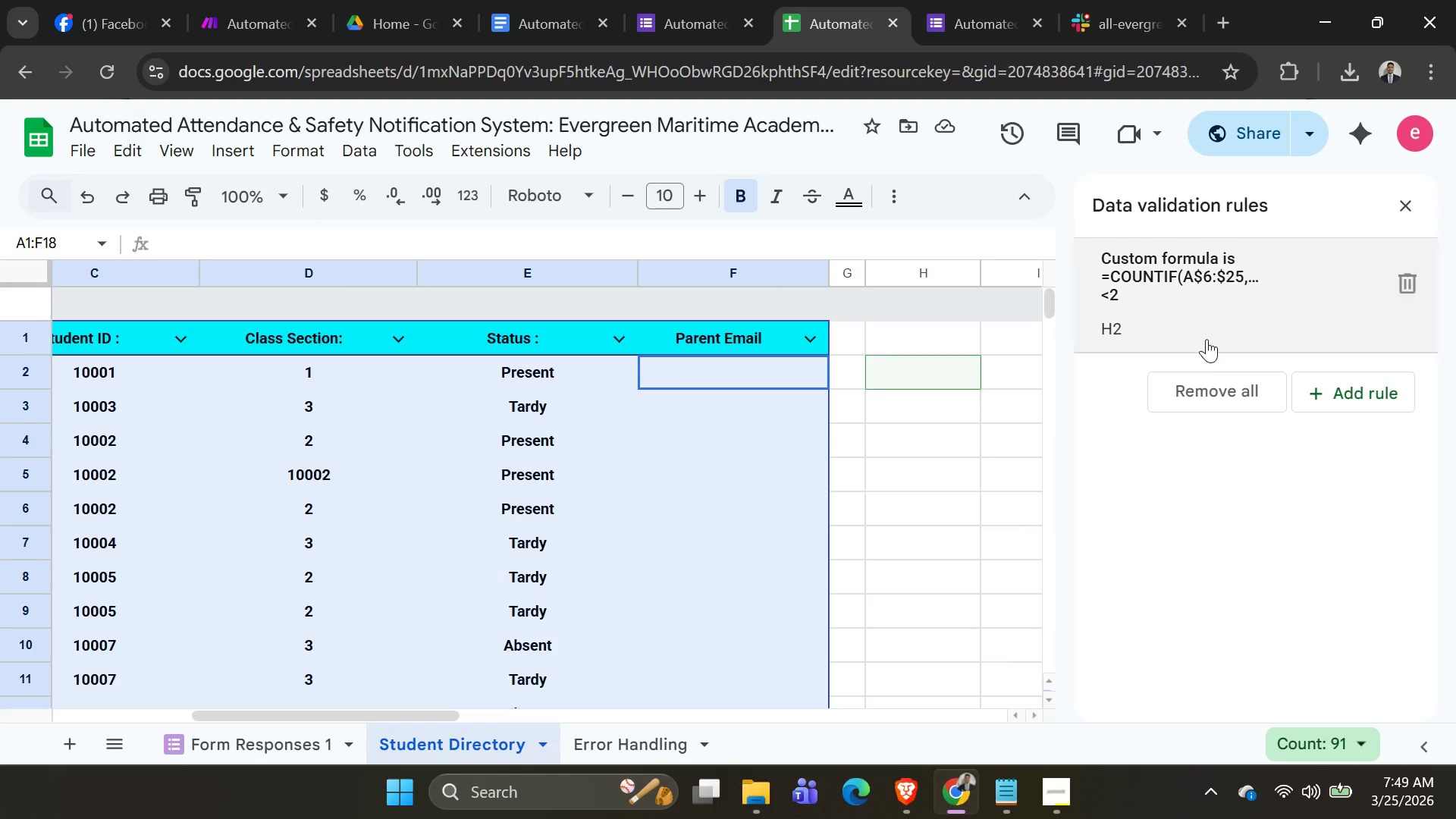 
left_click([1178, 259])
 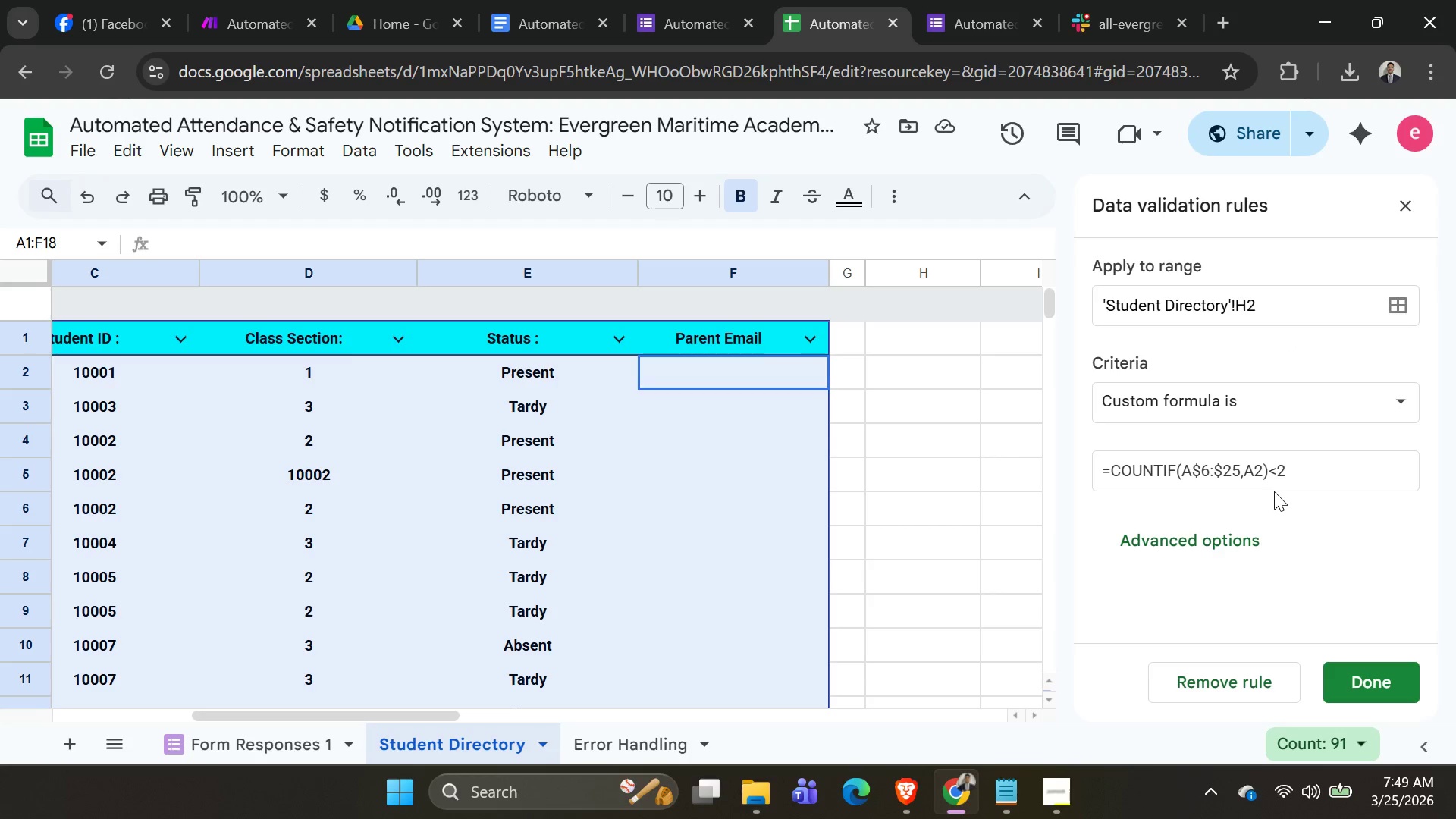 
left_click([1198, 534])
 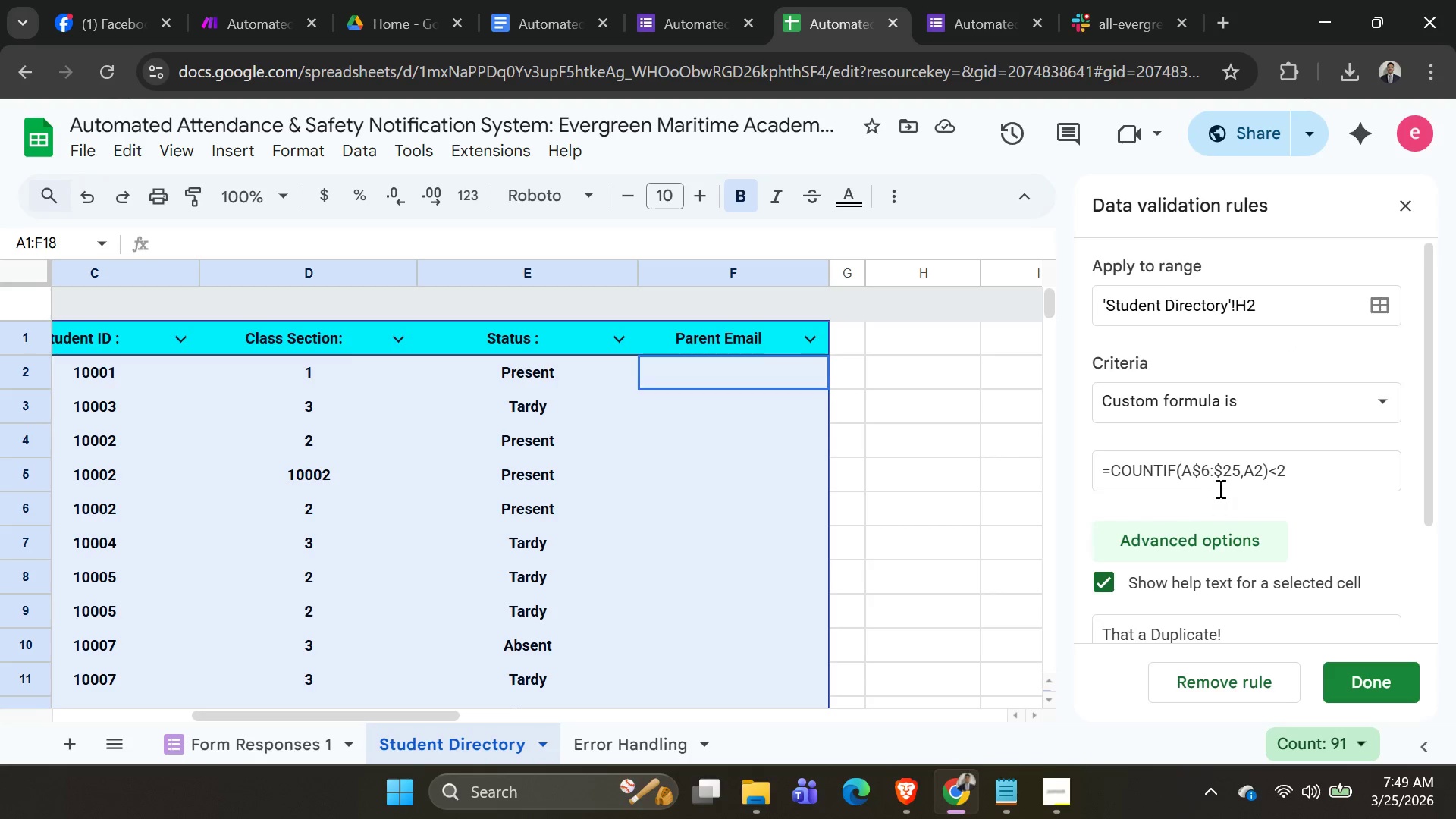 
scroll: coordinate [1238, 500], scroll_direction: down, amount: 8.0
 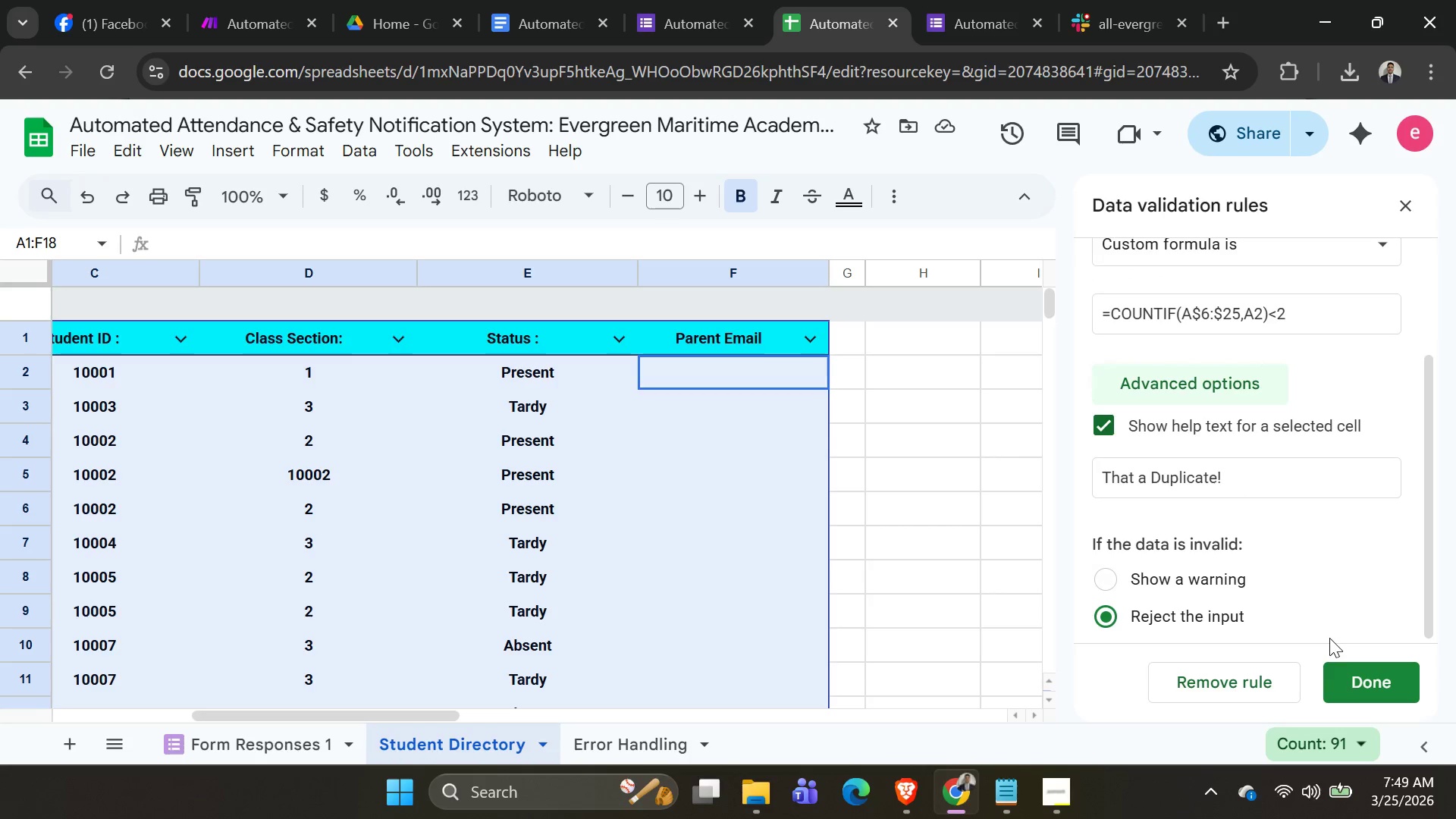 
left_click([1348, 678])
 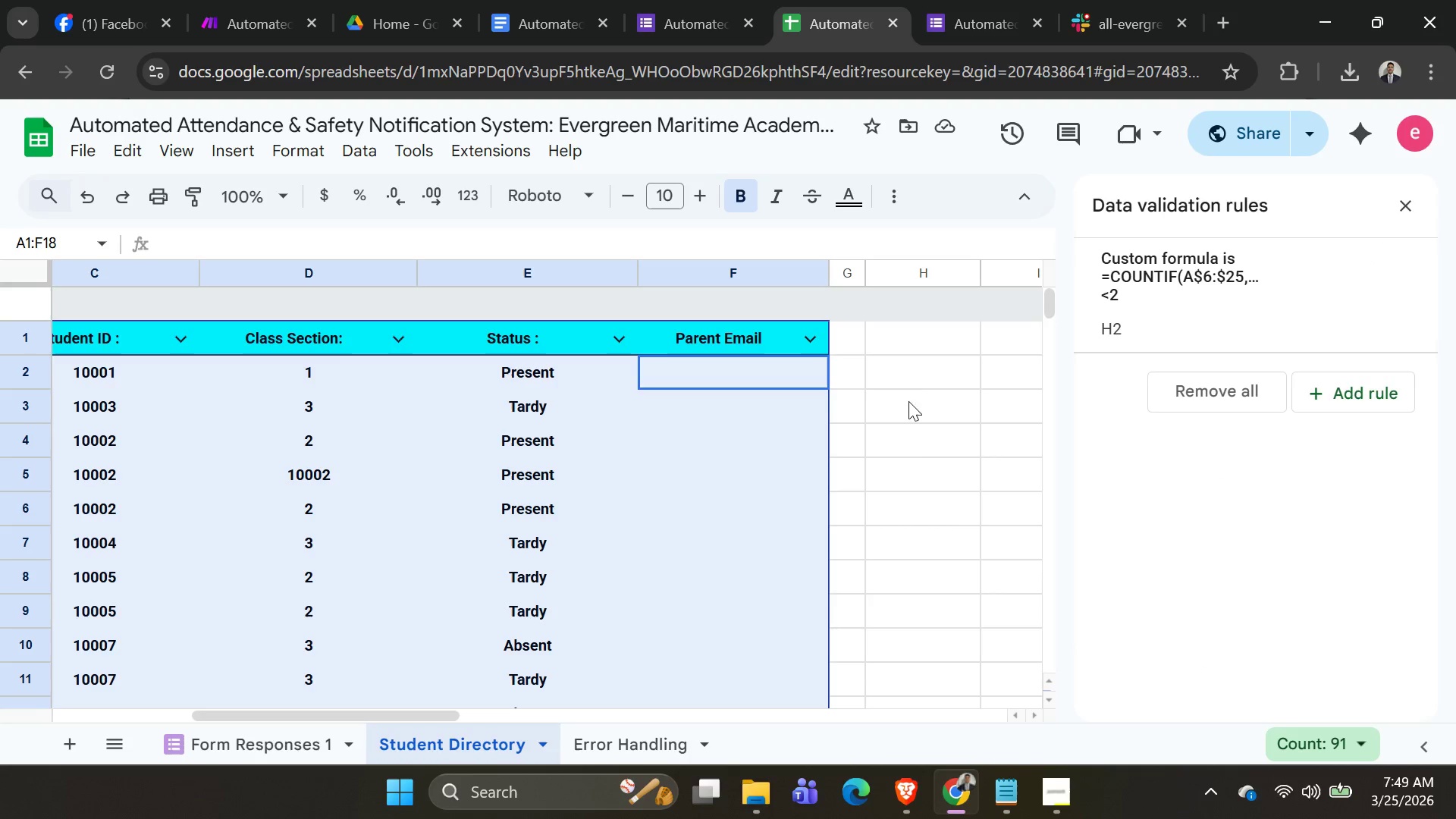 
scroll: coordinate [1254, 535], scroll_direction: down, amount: 2.0
 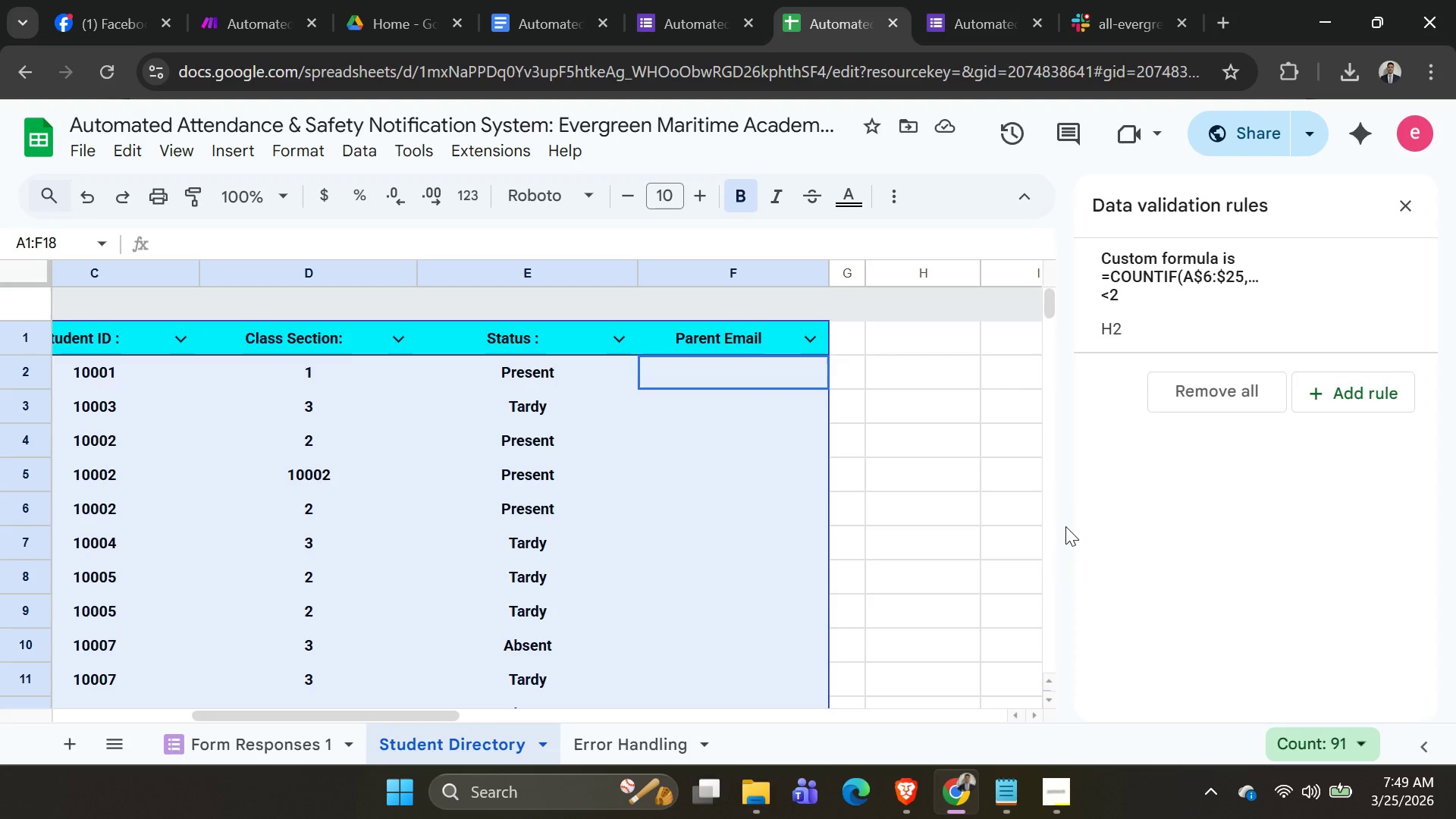 
key(Enter)
 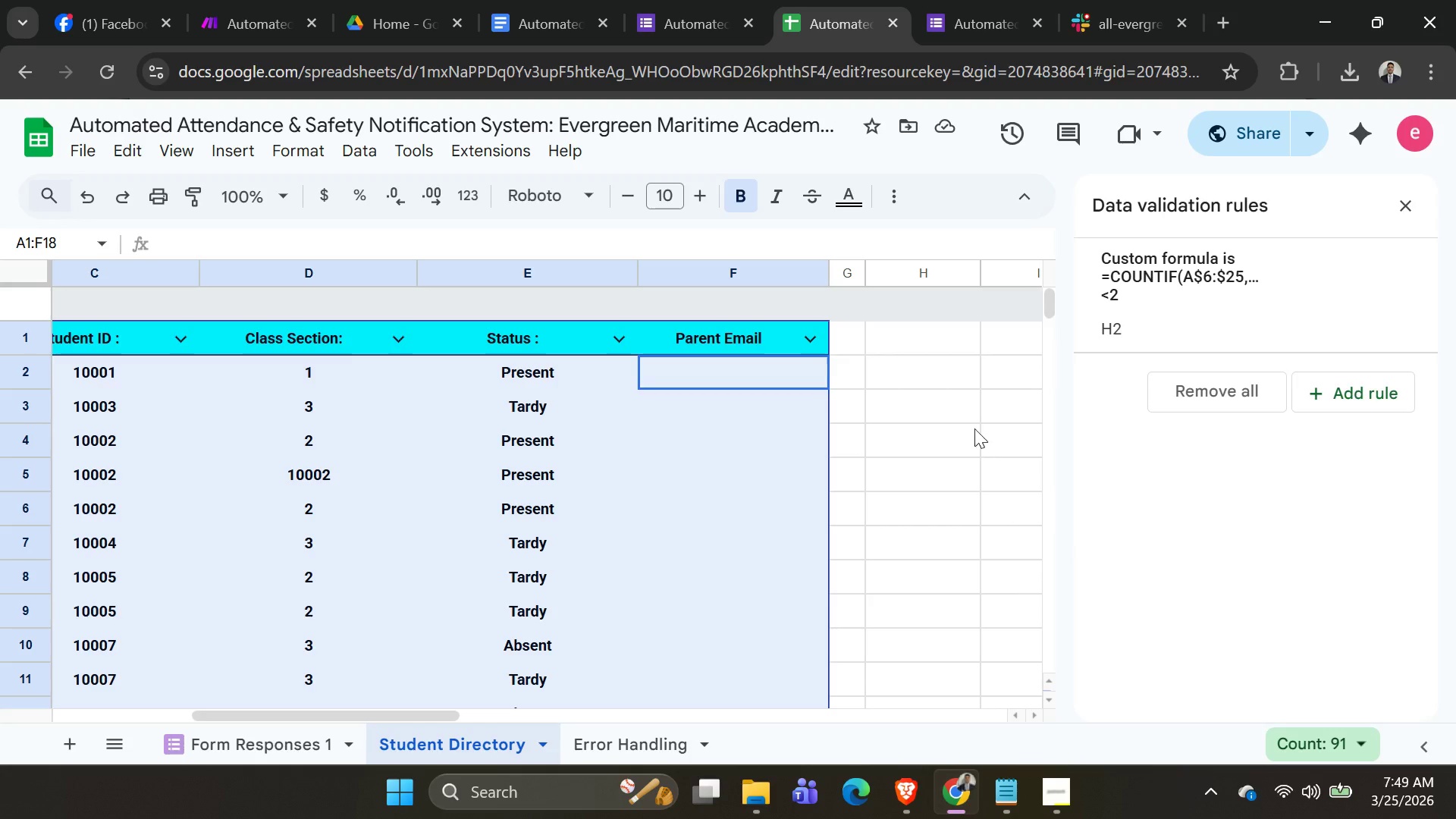 
left_click([949, 396])
 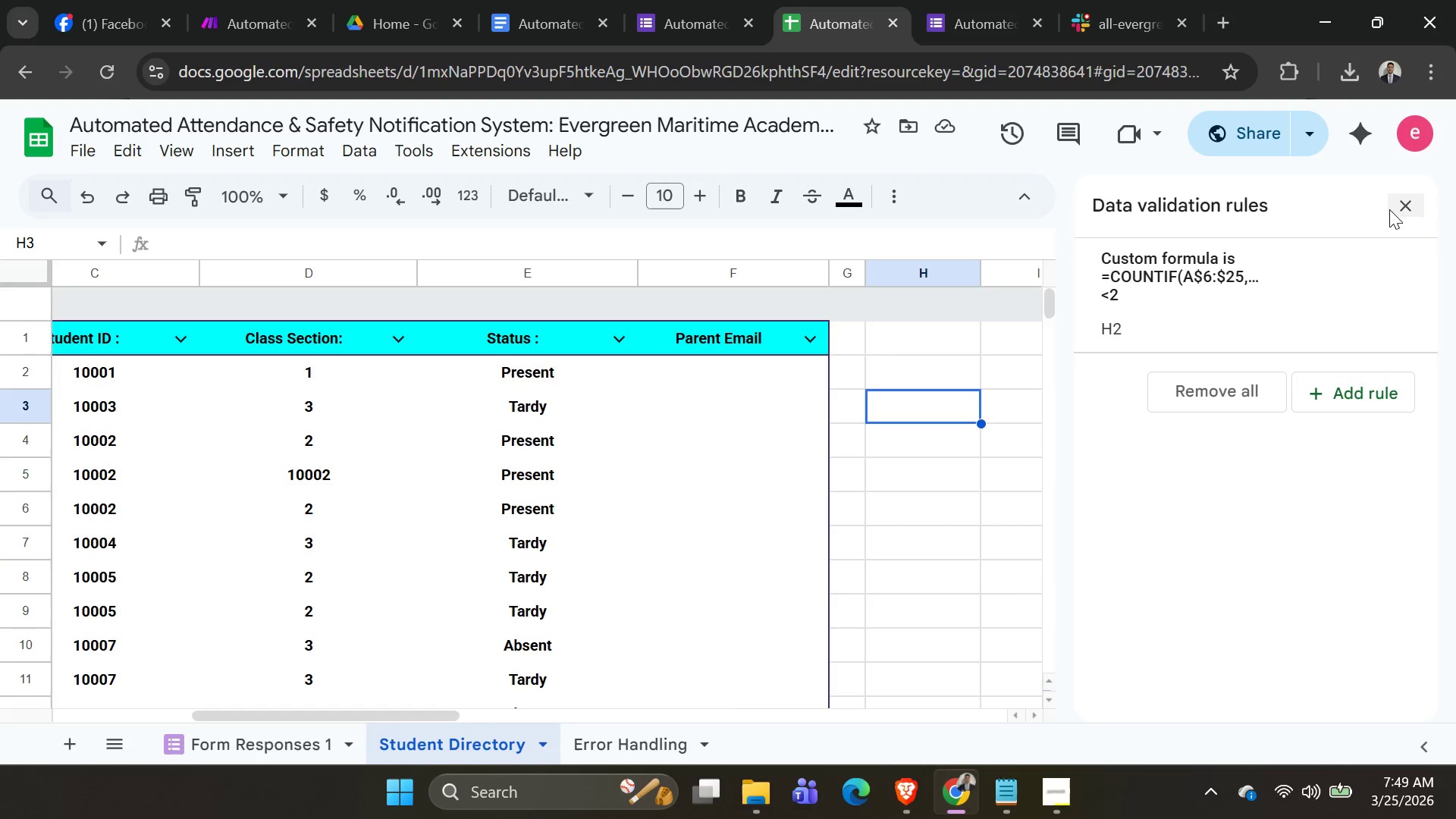 
left_click([1417, 202])
 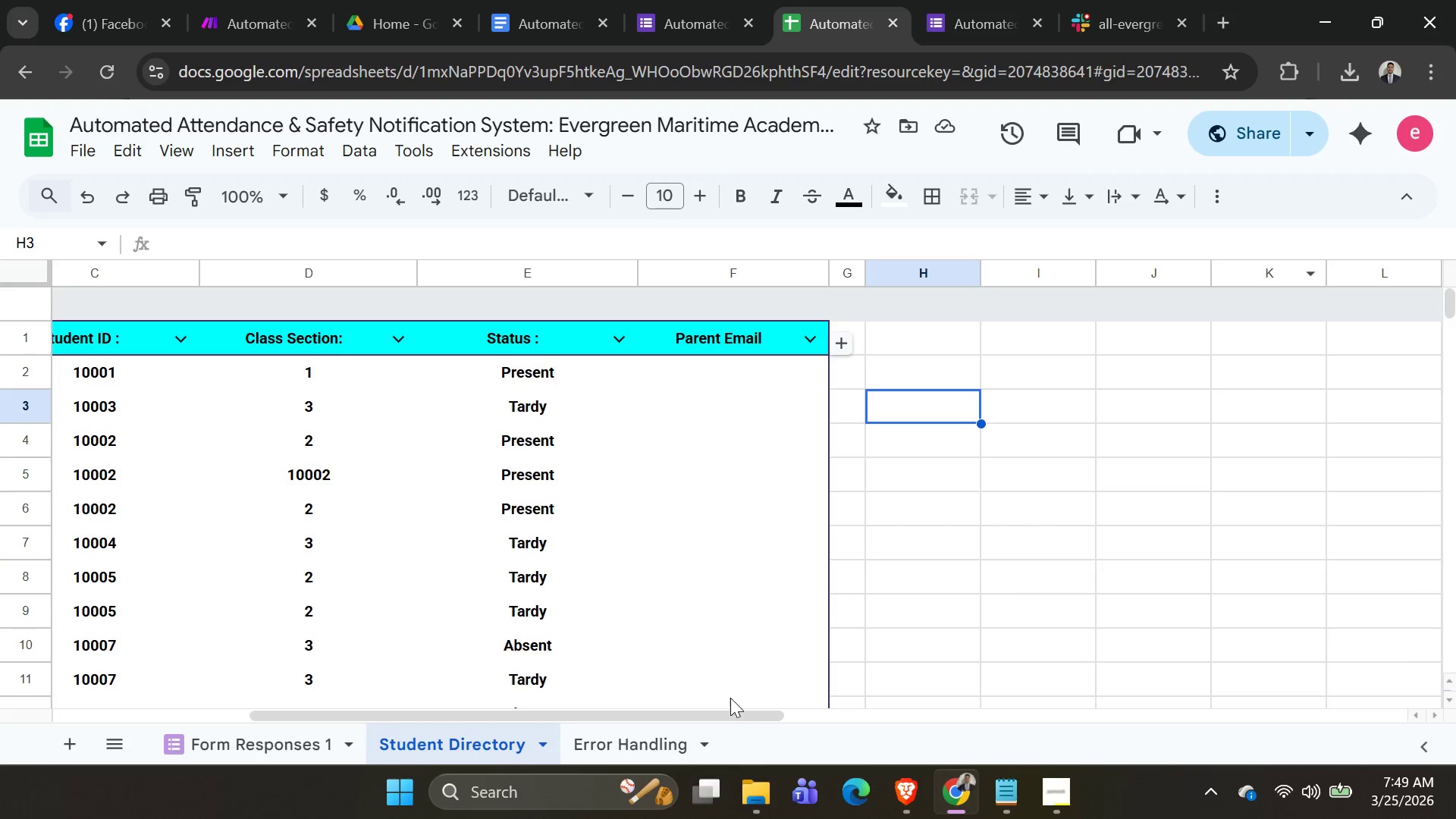 
left_click_drag(start_coordinate=[723, 715], to_coordinate=[0, 736])
 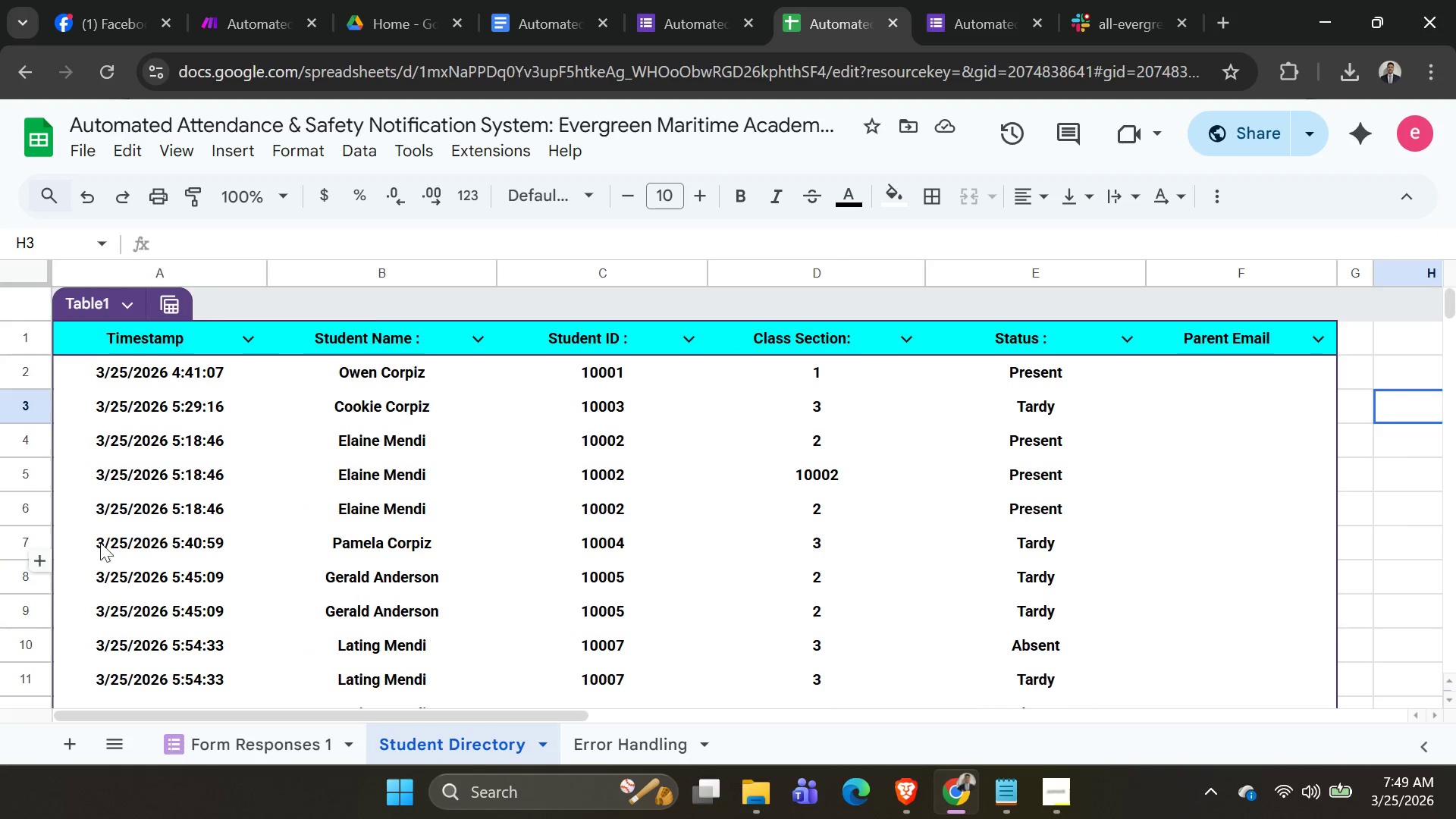 
scroll: coordinate [291, 515], scroll_direction: down, amount: 5.0
 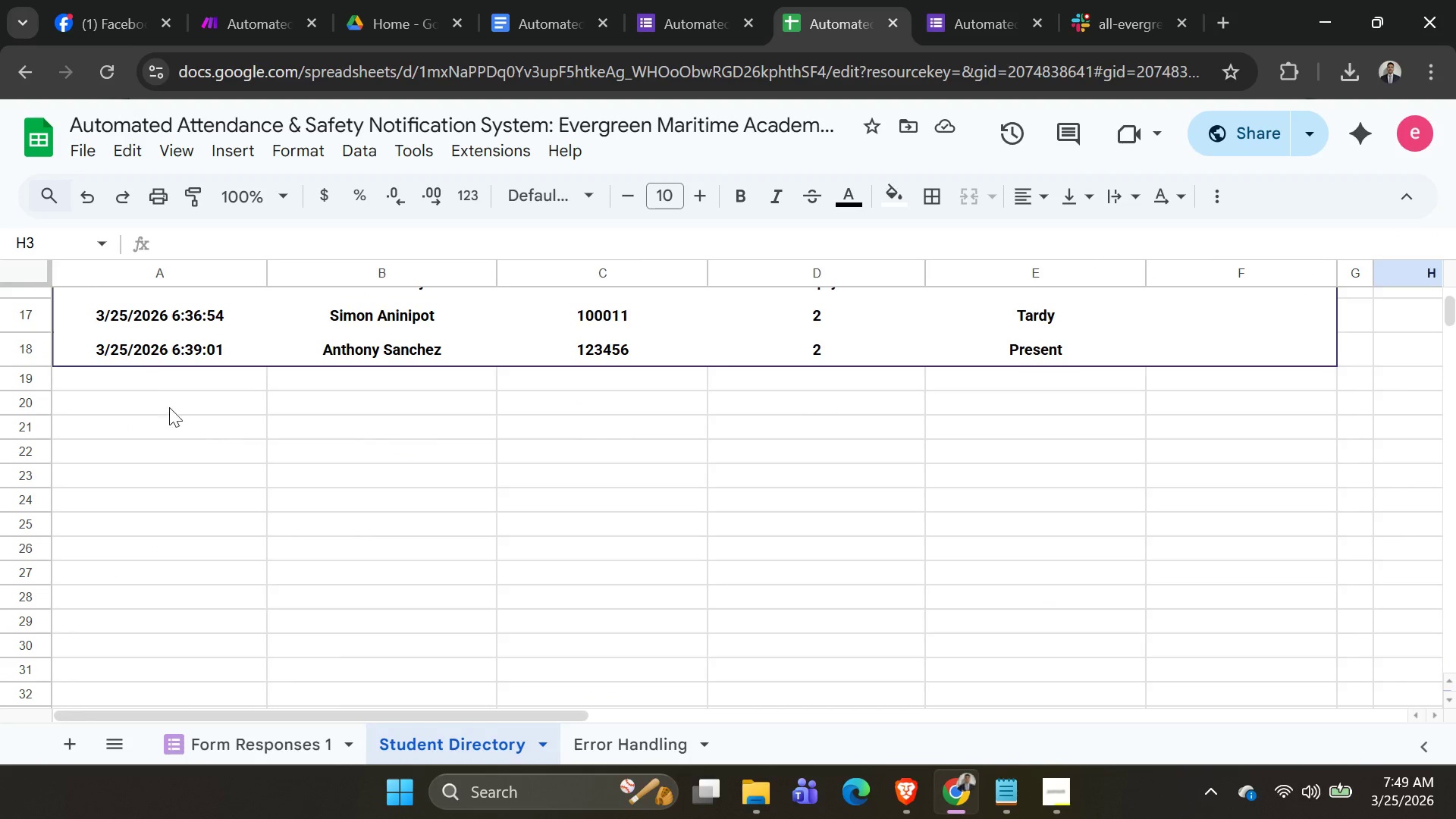 
left_click([138, 369])
 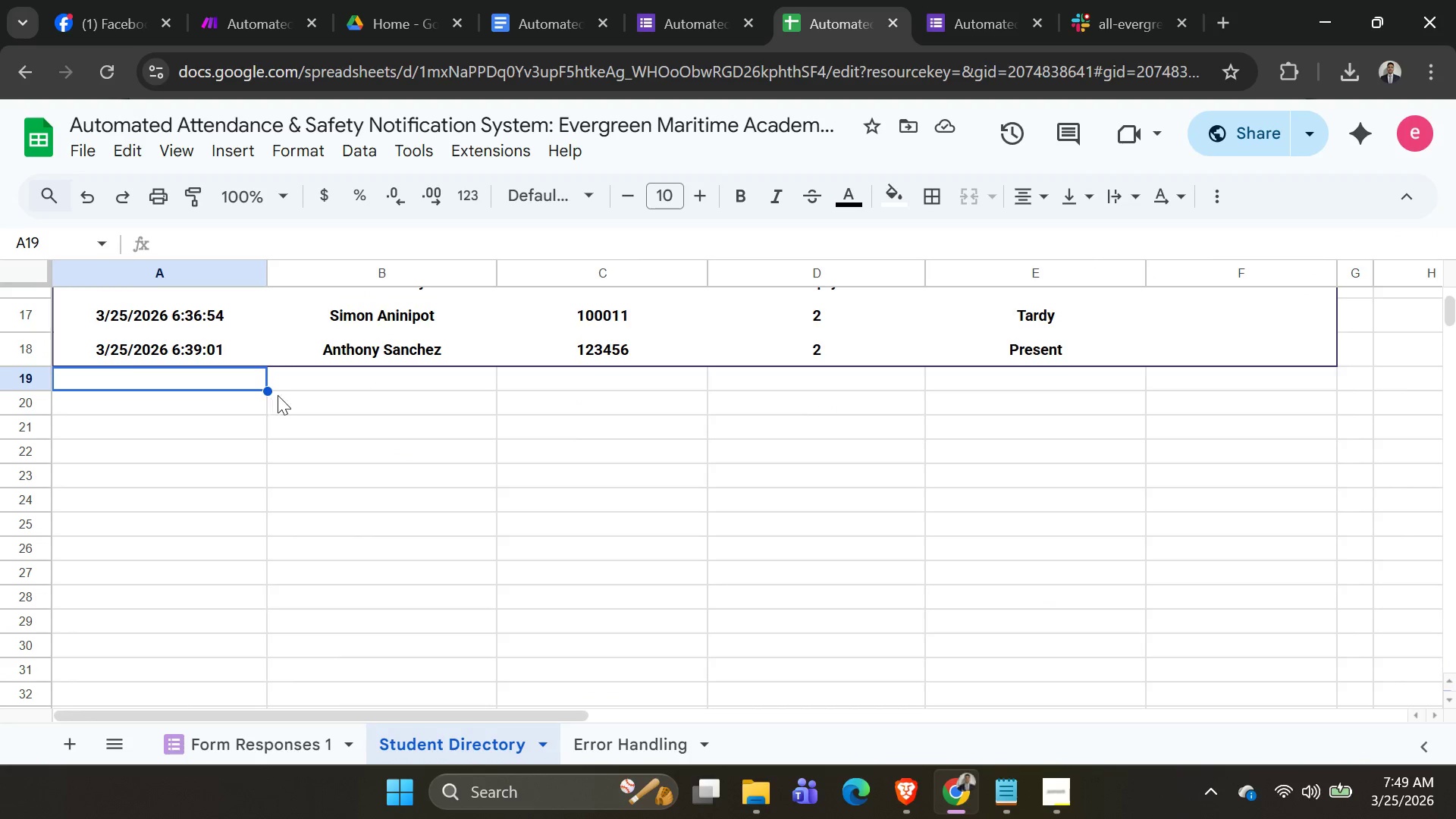 
left_click([297, 387])
 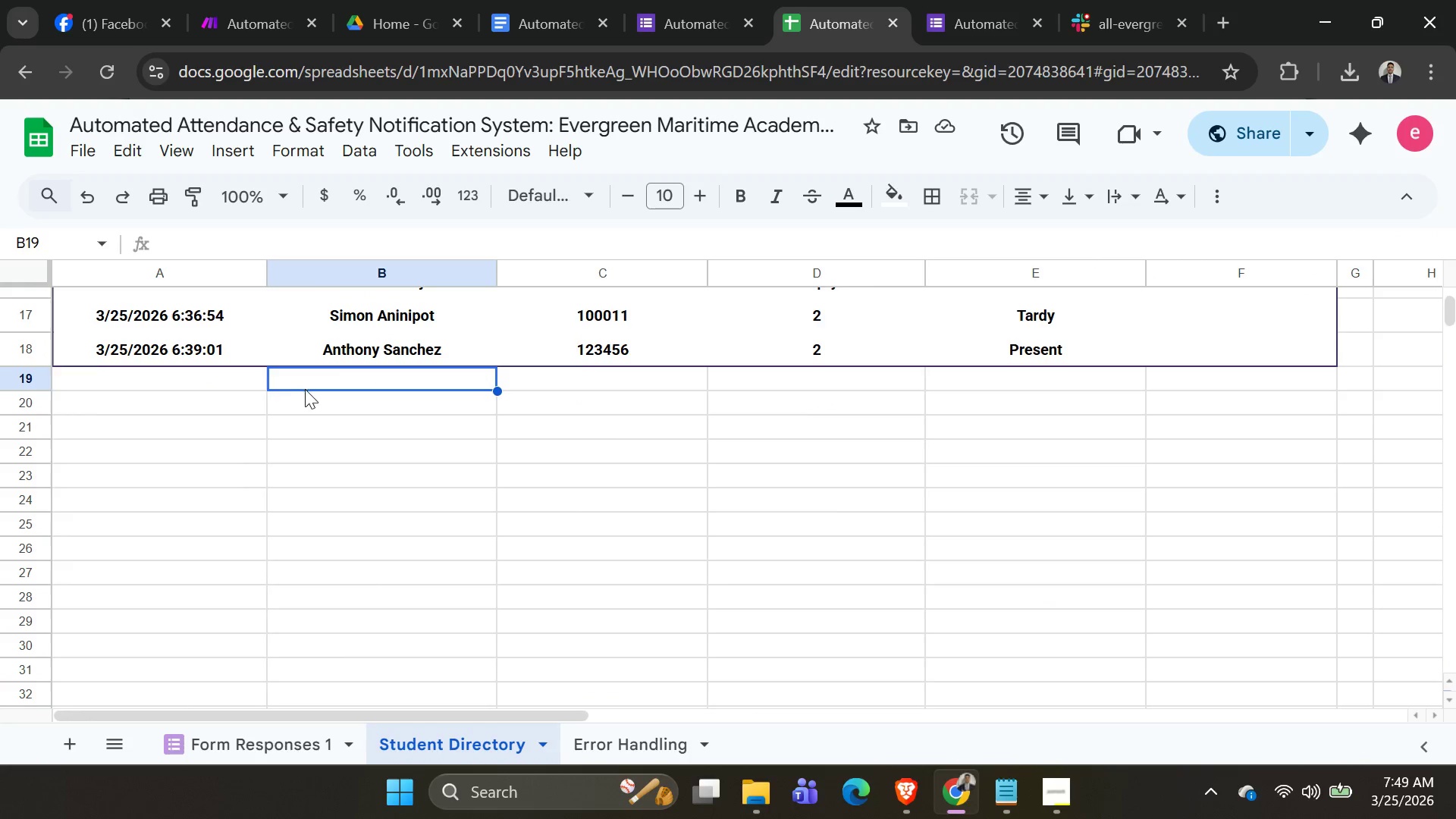 
scroll: coordinate [231, 444], scroll_direction: up, amount: 8.0
 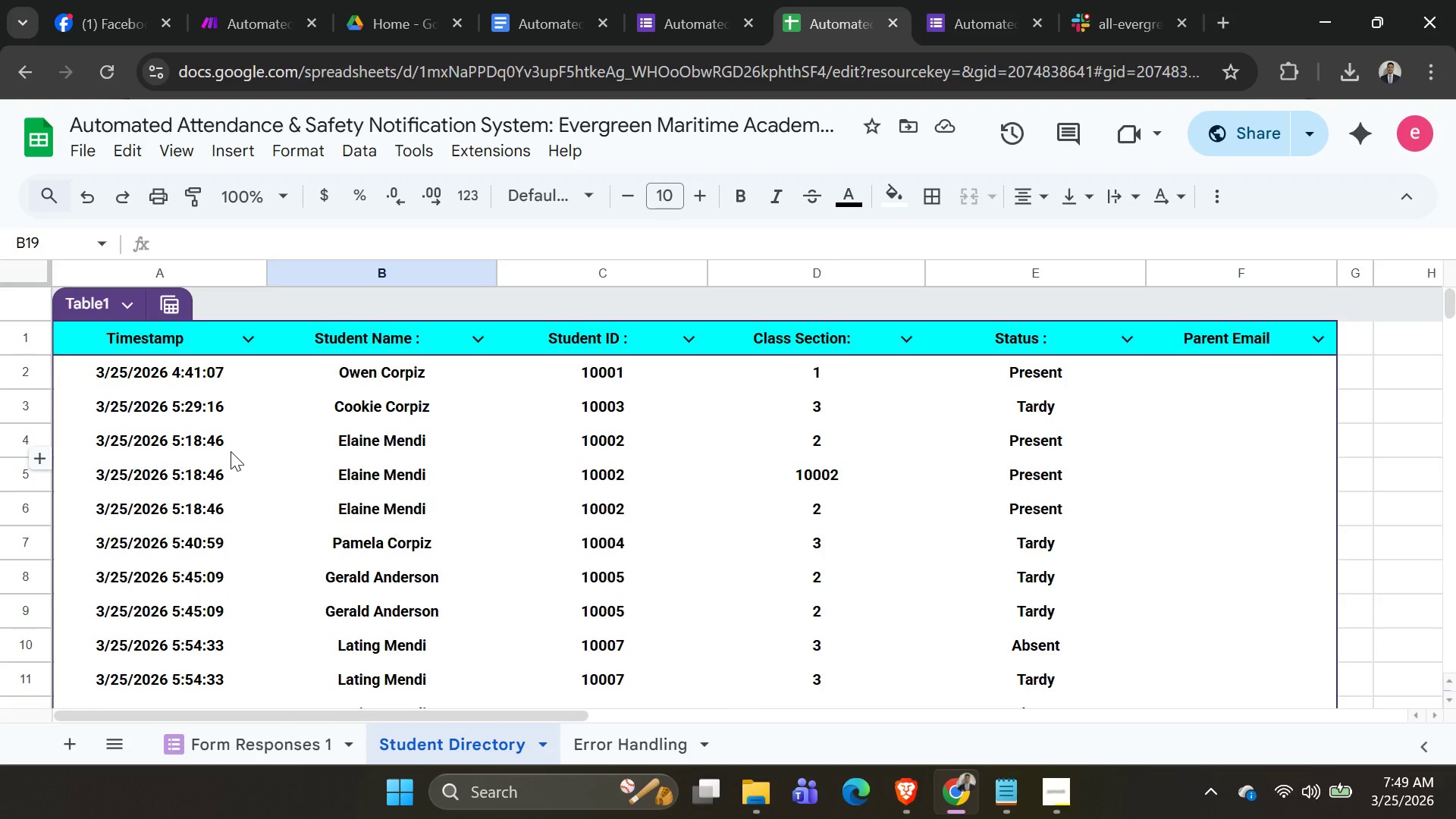 
wait(8.73)
 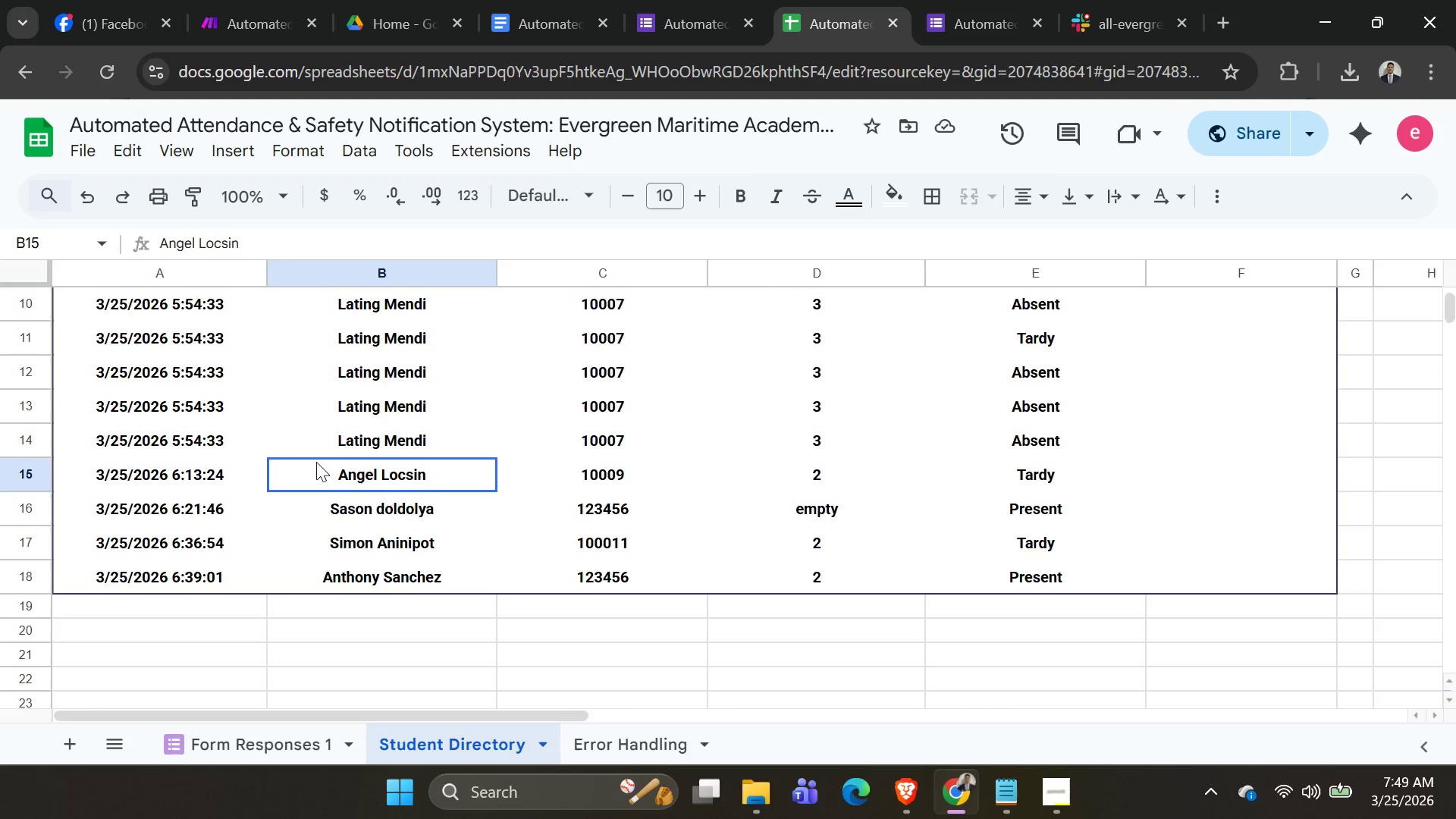 
left_click([316, 462])
 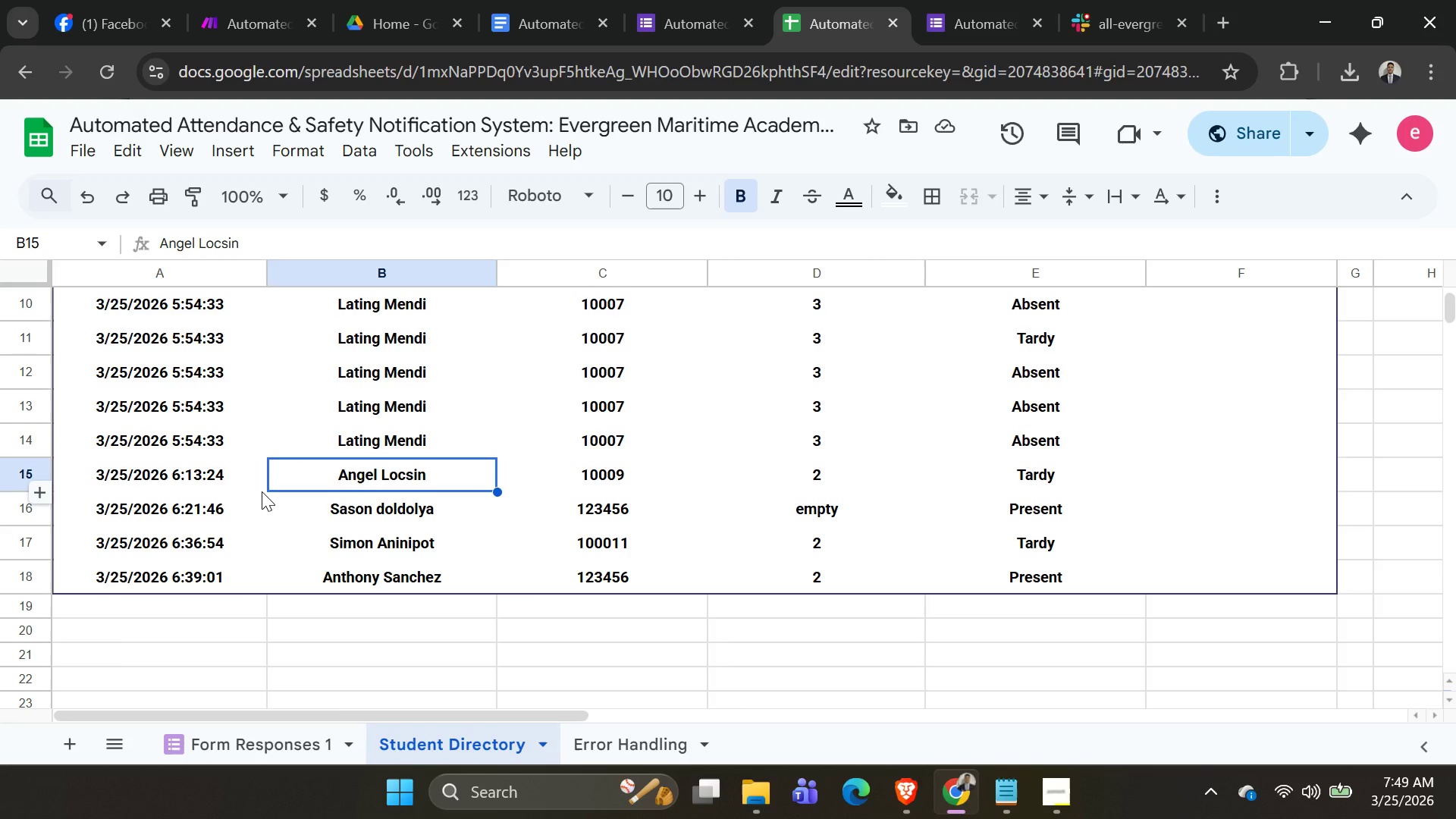 
scroll: coordinate [319, 453], scroll_direction: down, amount: 2.0
 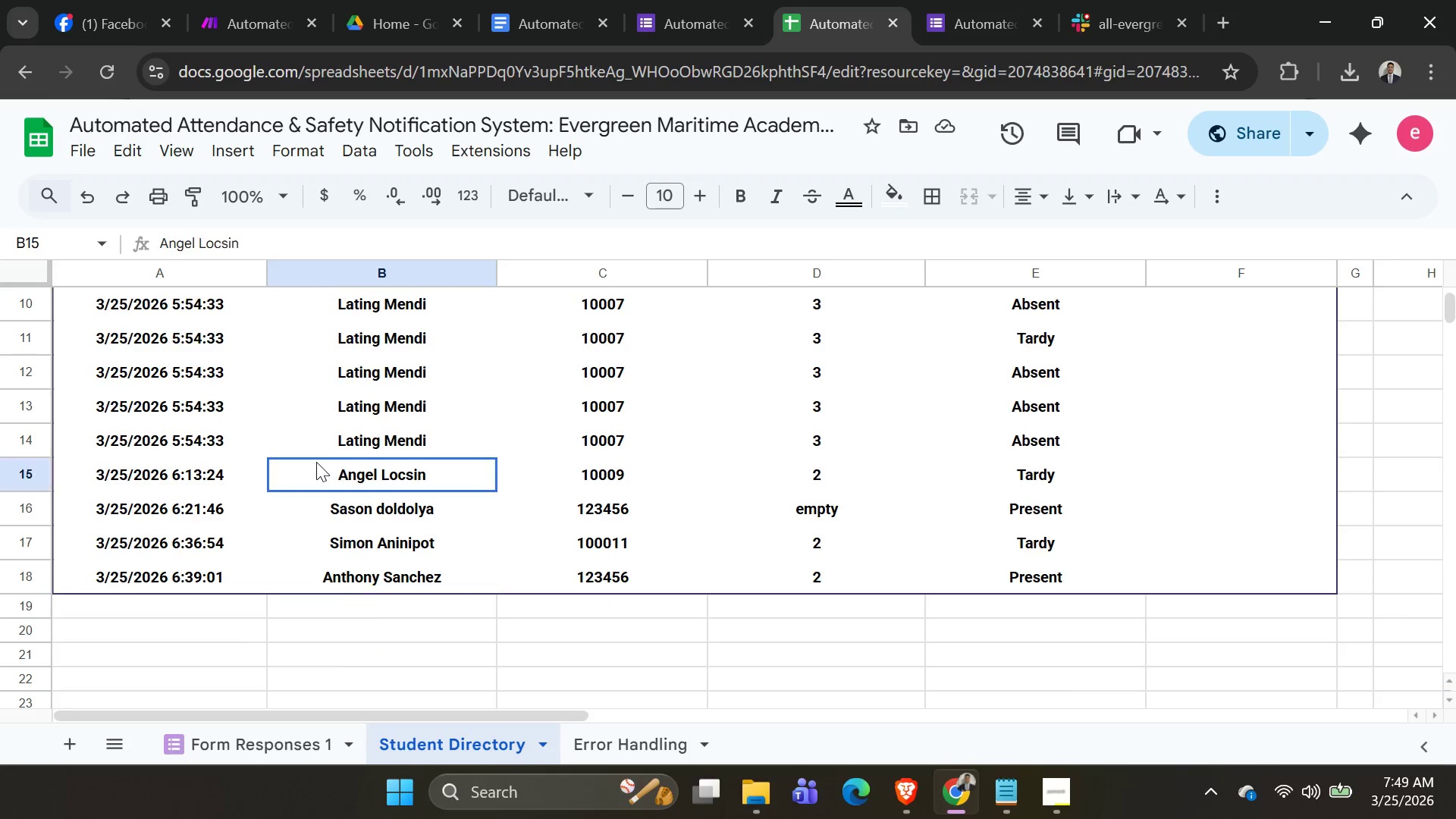 
wait(11.75)
 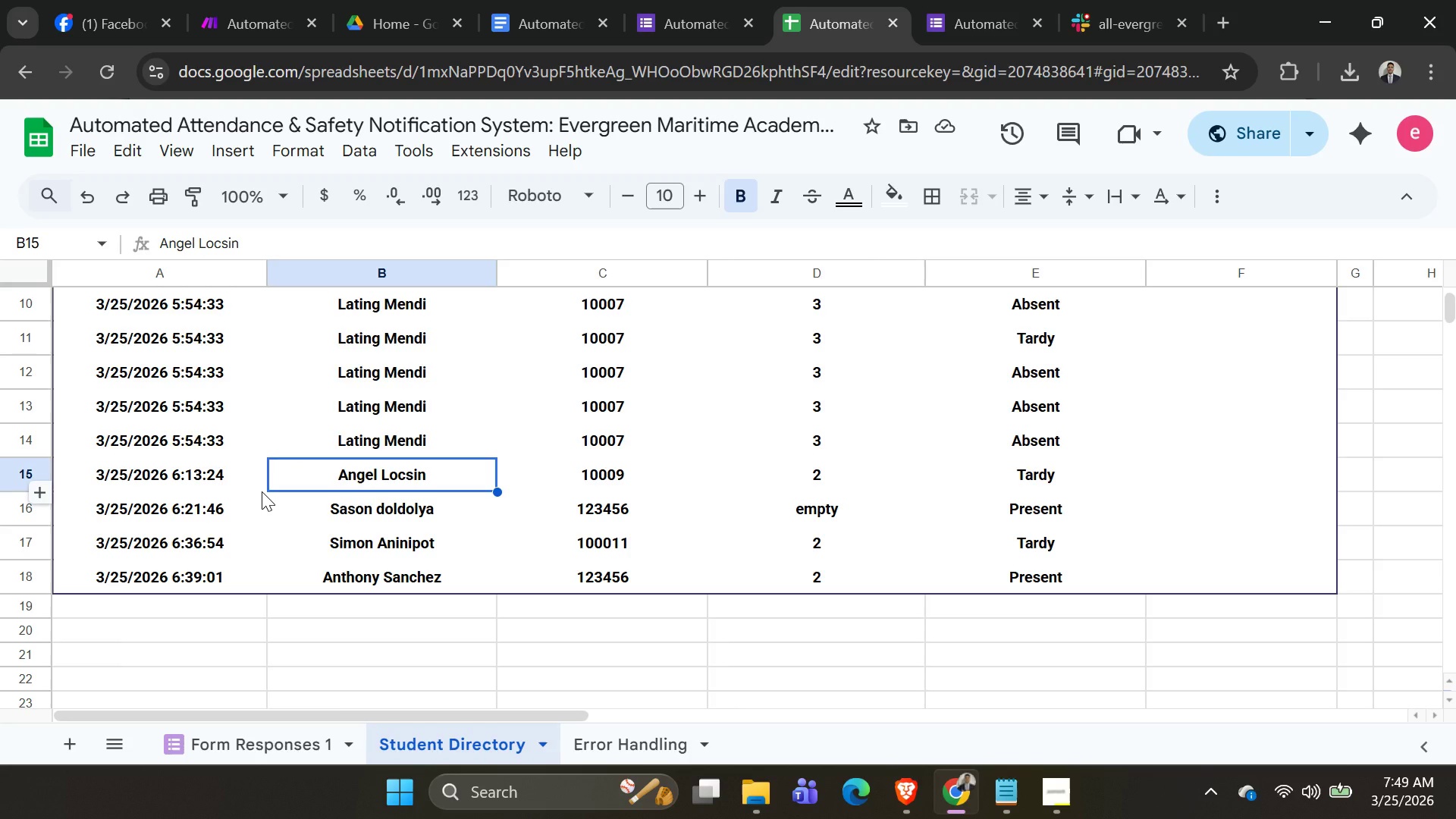 
scroll: coordinate [477, 484], scroll_direction: up, amount: 4.0
 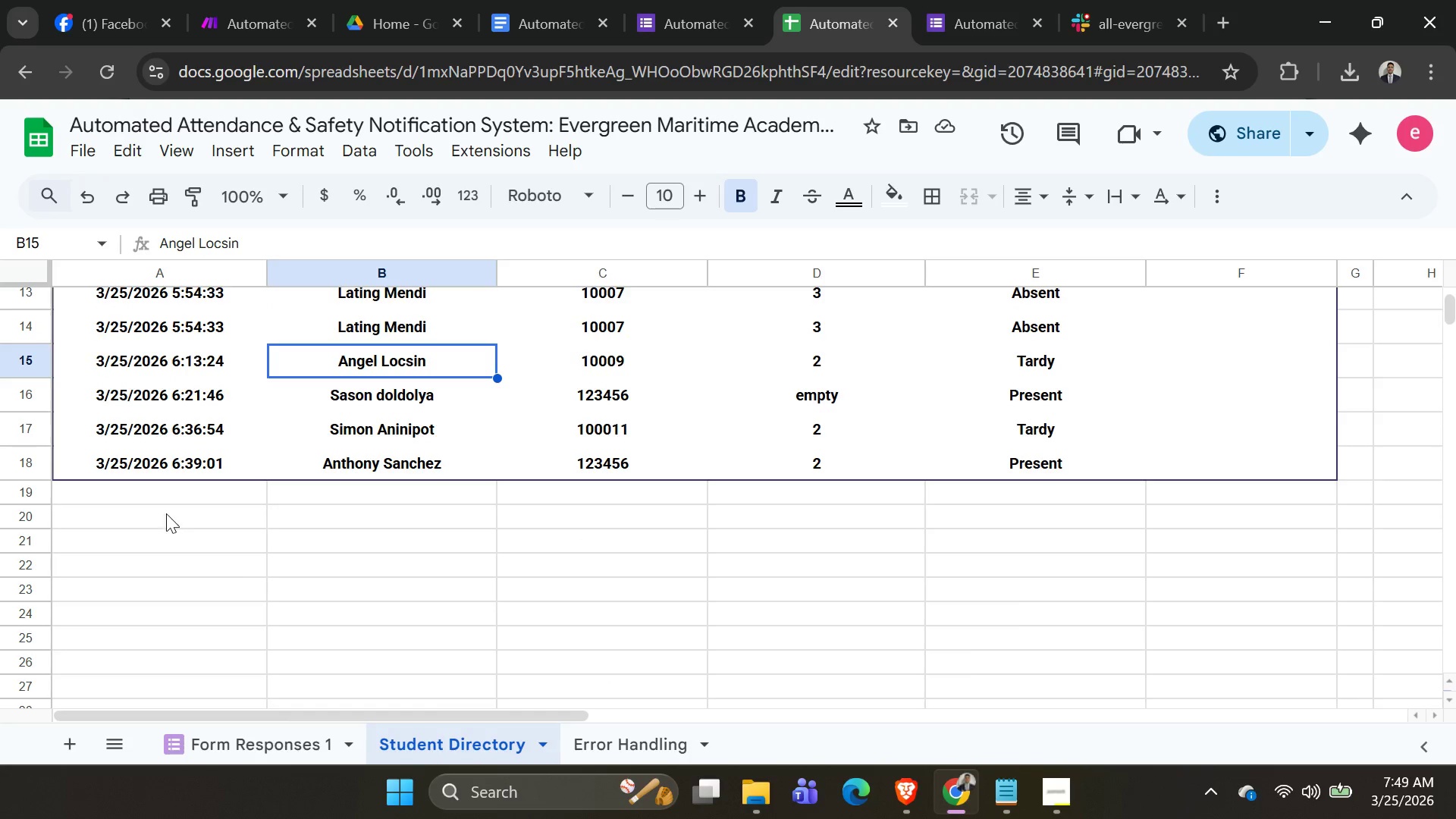 
left_click([159, 496])
 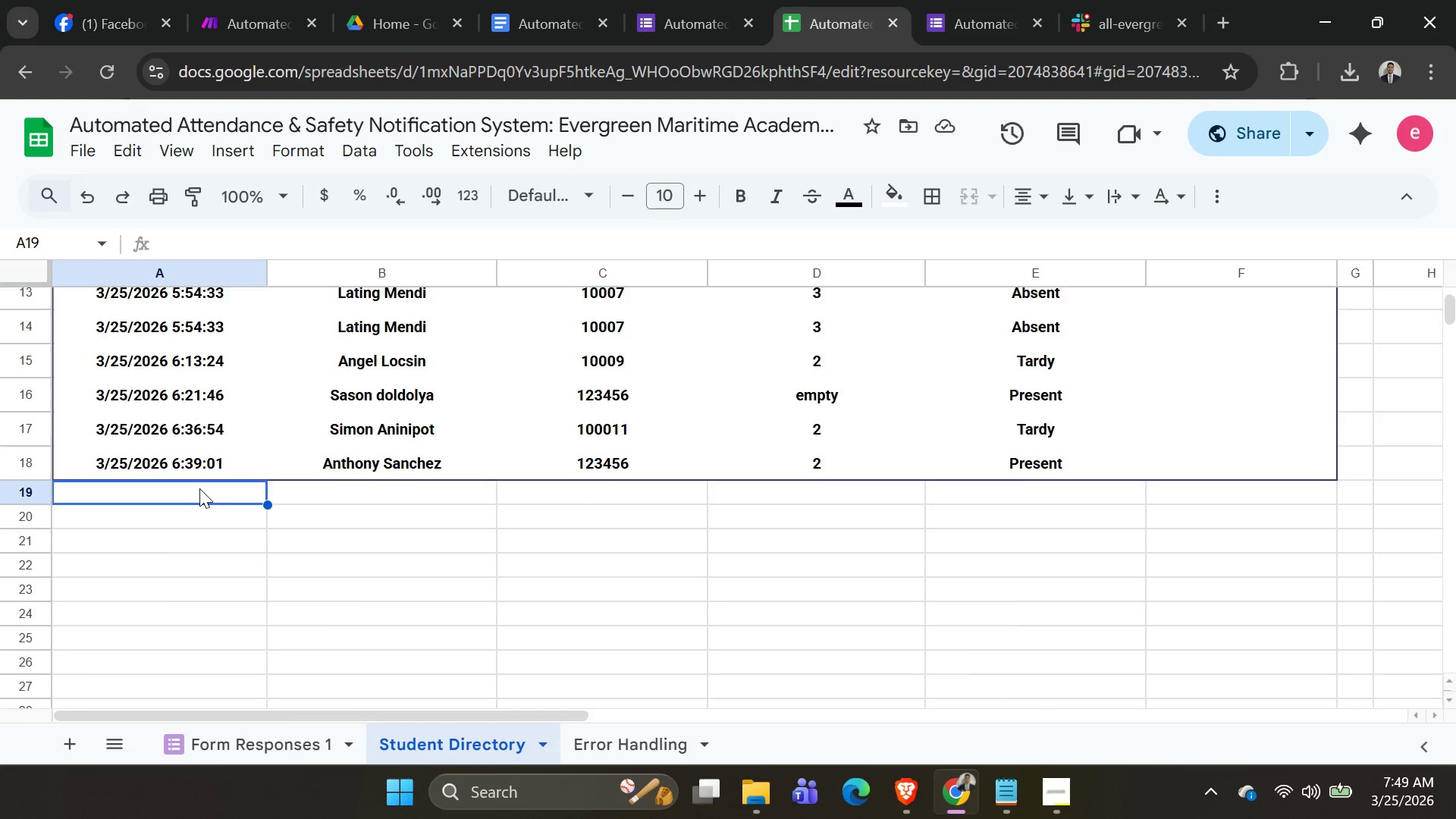 
scroll: coordinate [199, 488], scroll_direction: up, amount: 4.0
 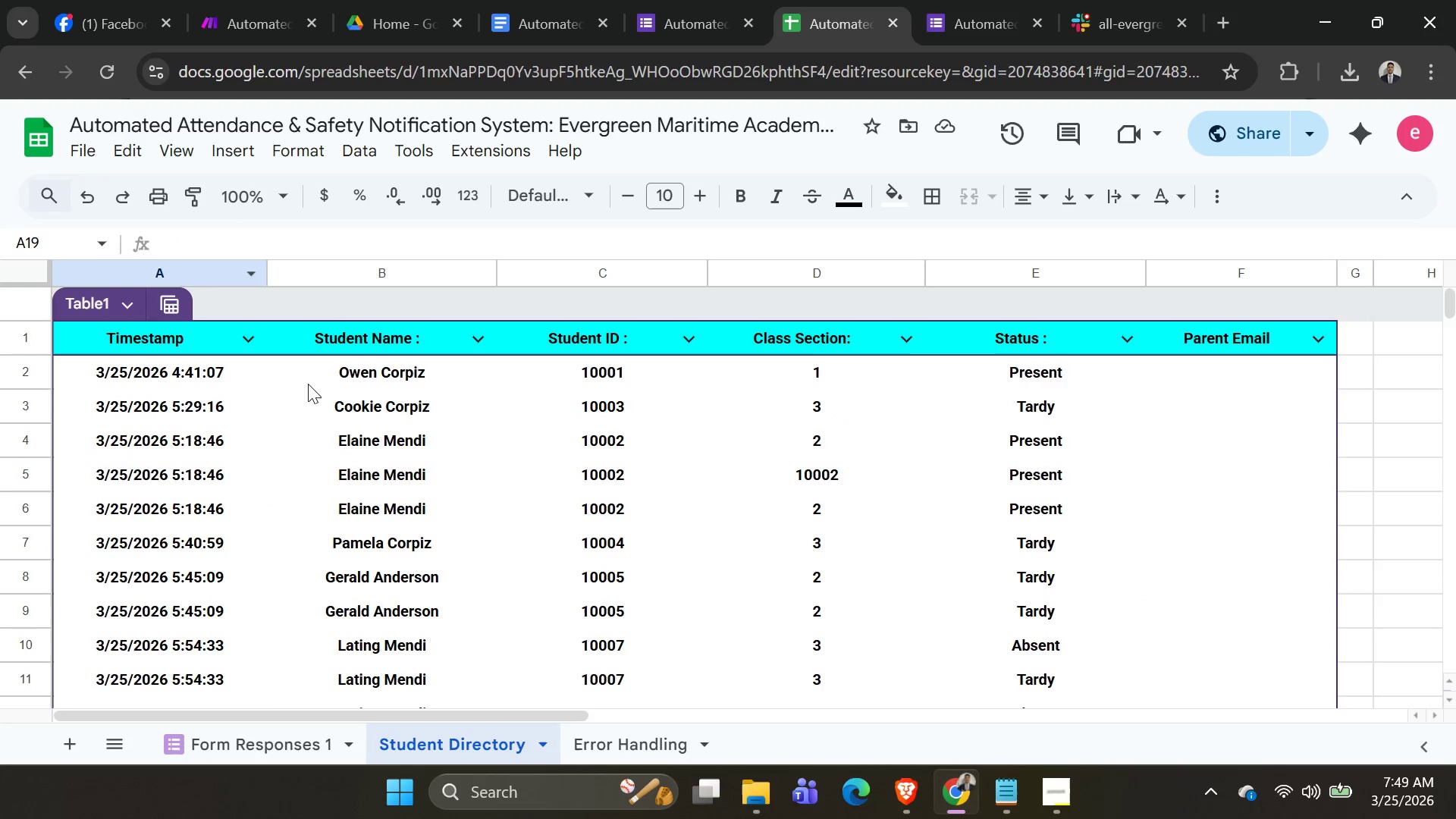 
scroll: coordinate [312, 388], scroll_direction: none, amount: 0.0
 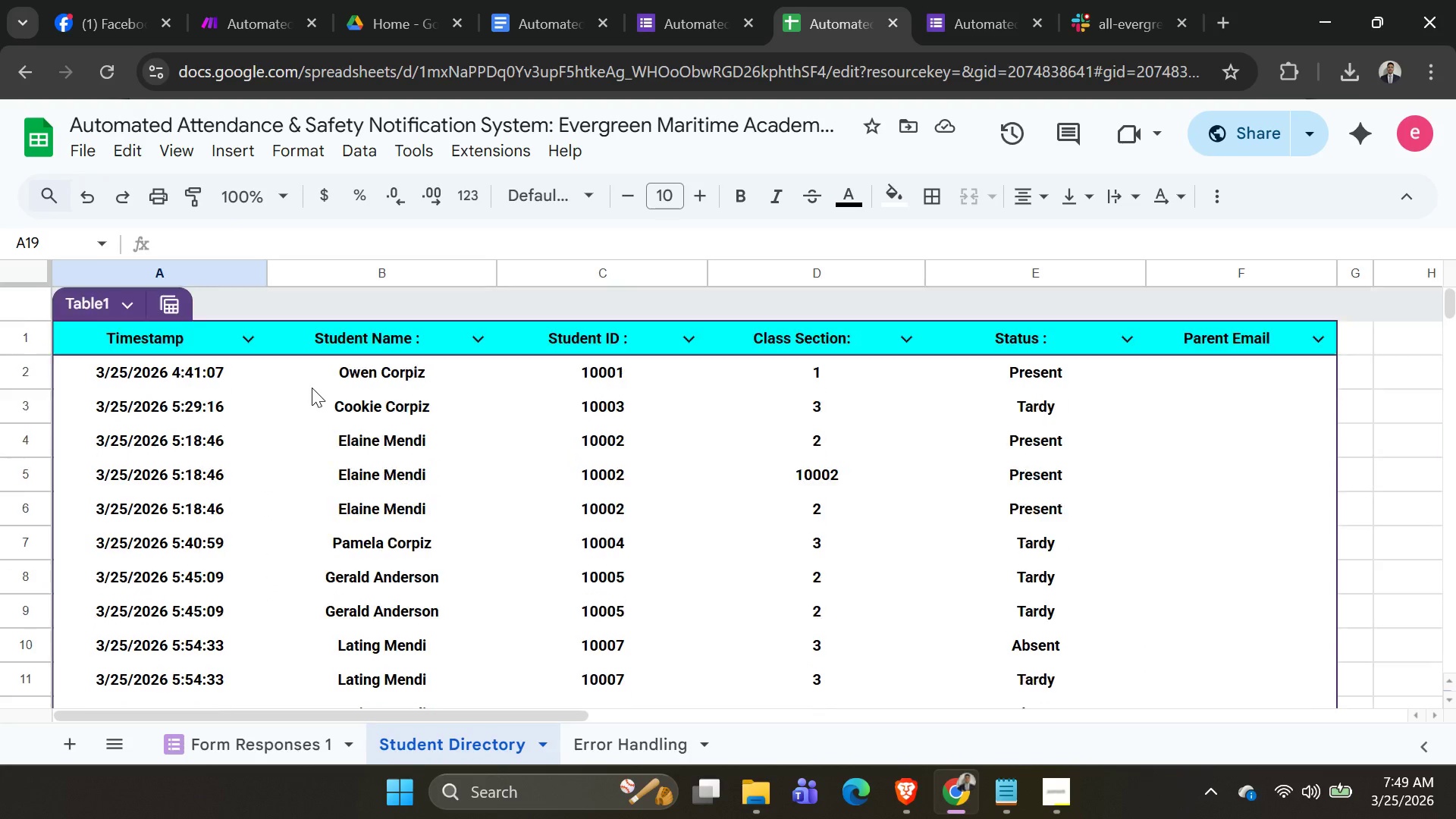 
key(Alt+AltLeft)
 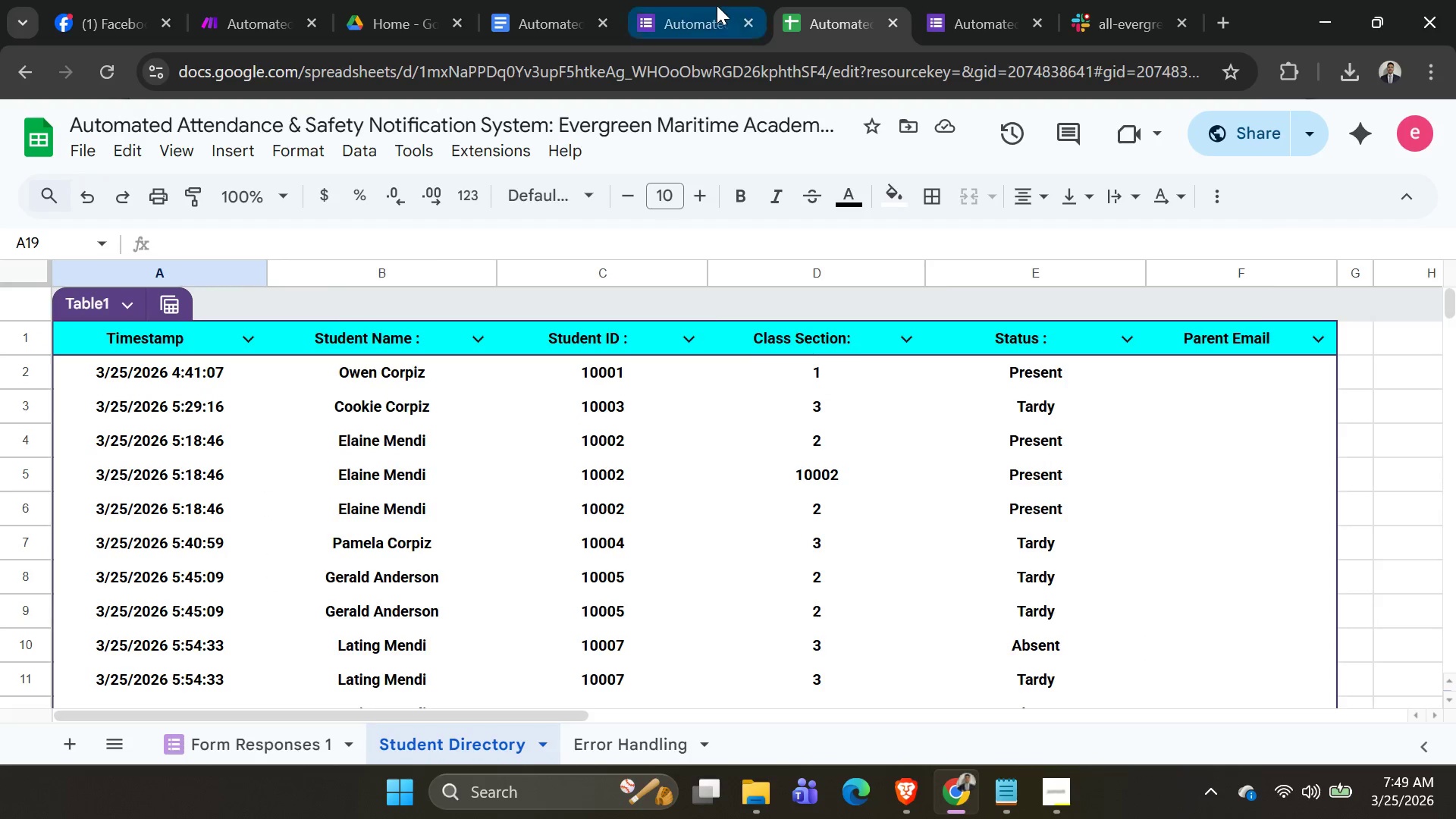 
scroll: coordinate [312, 388], scroll_direction: up, amount: 1.0
 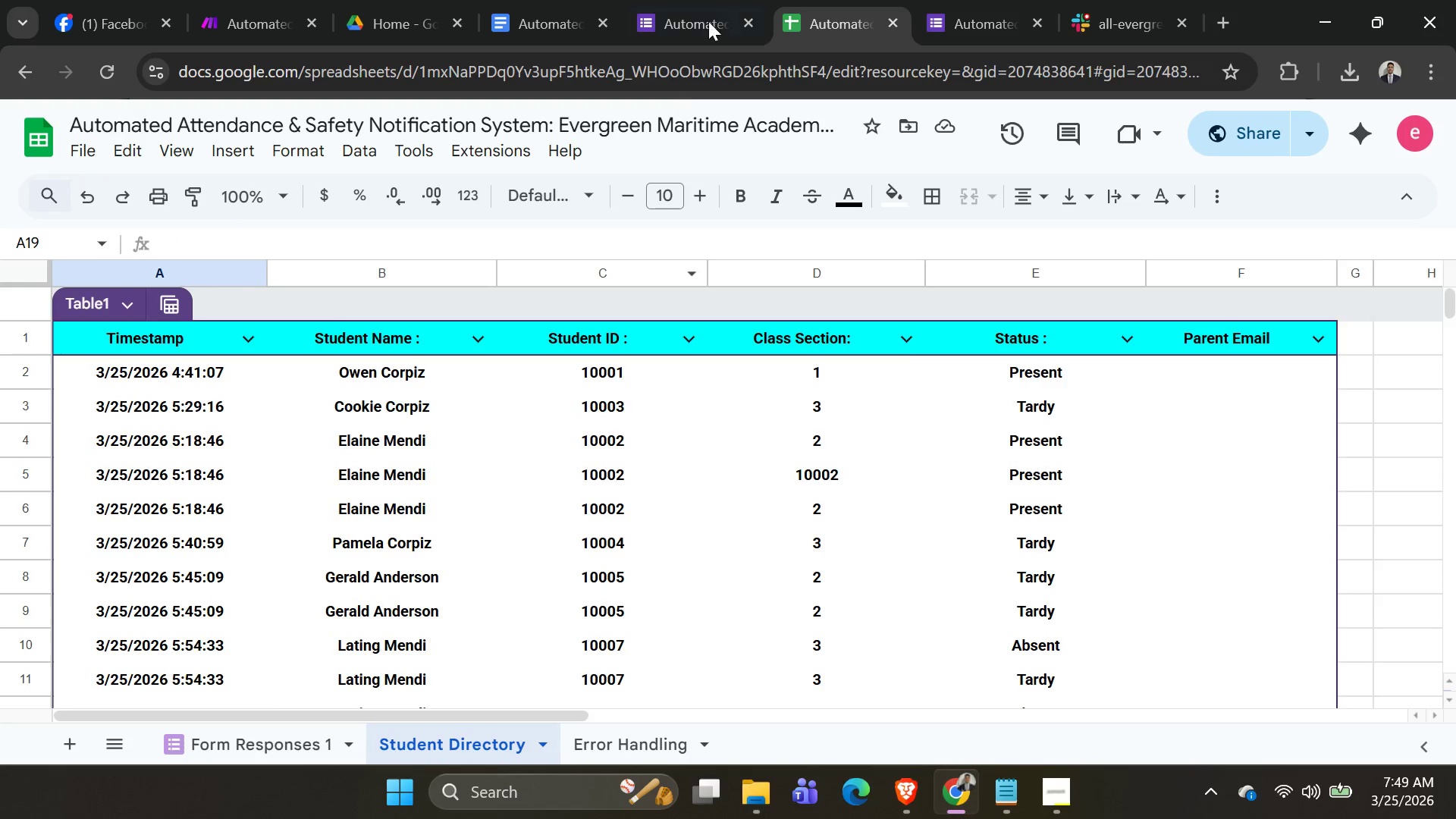 
key(Alt+Tab)
 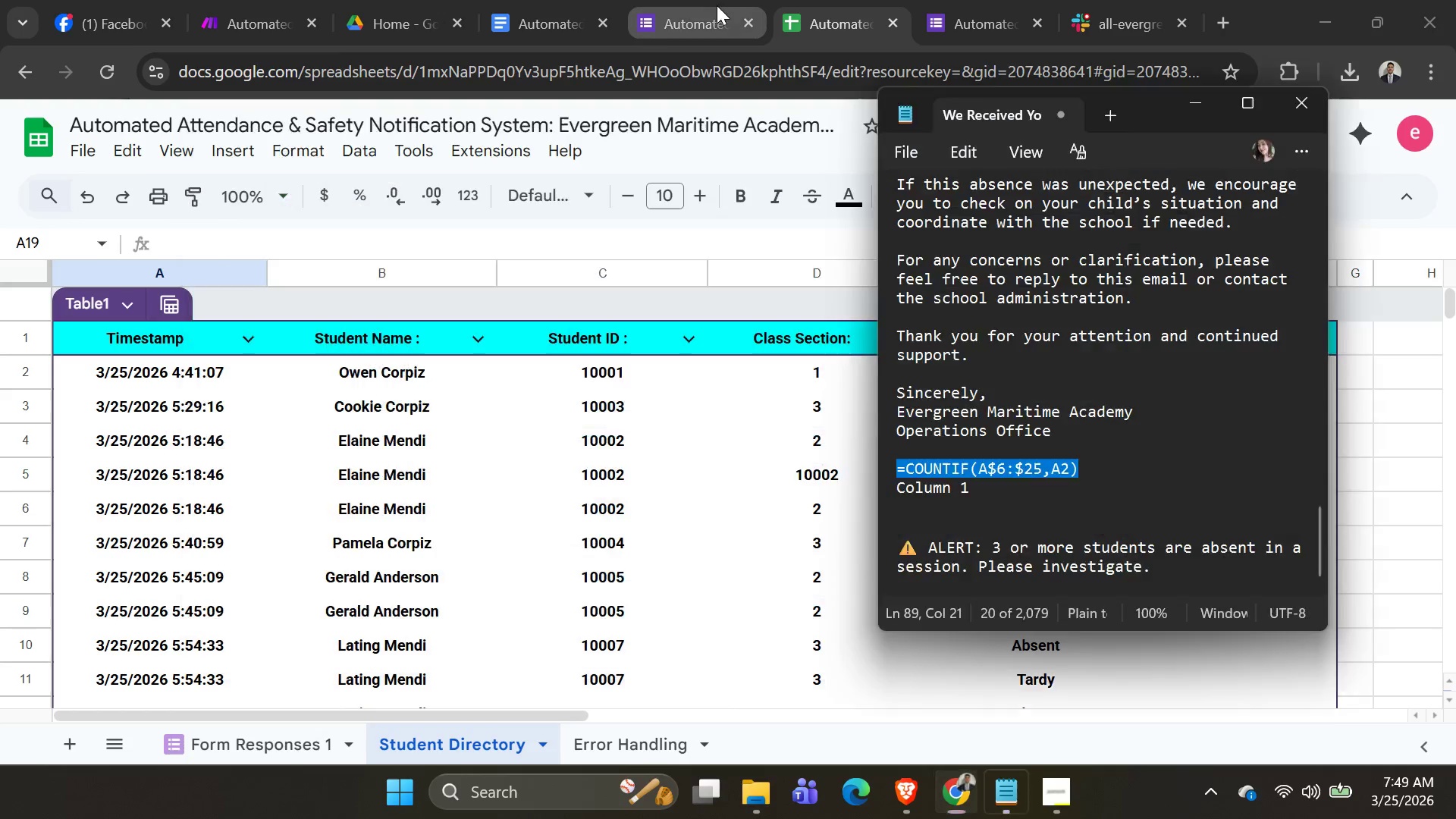 
key(Alt+AltLeft)
 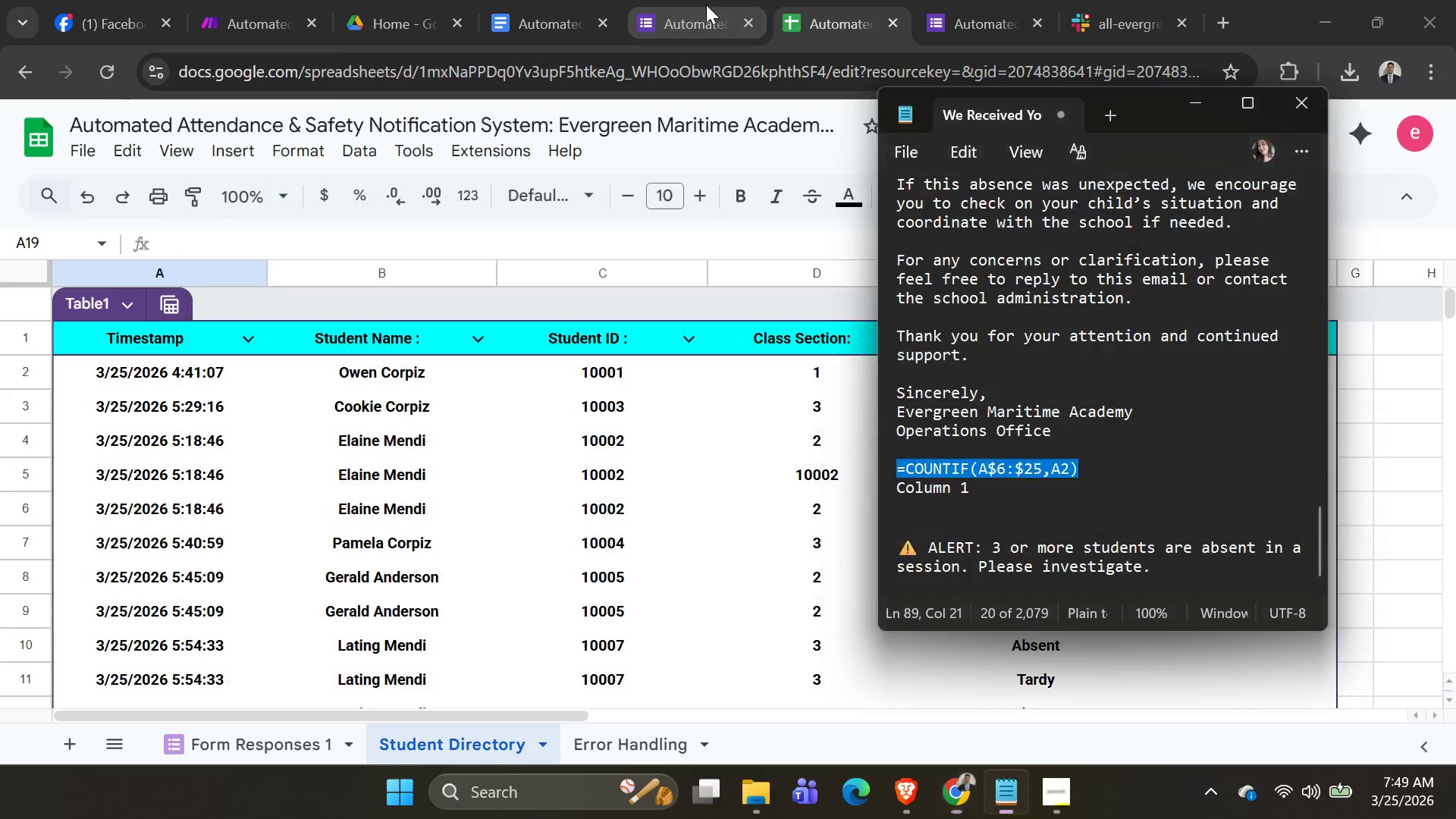 
key(Alt+Tab)
 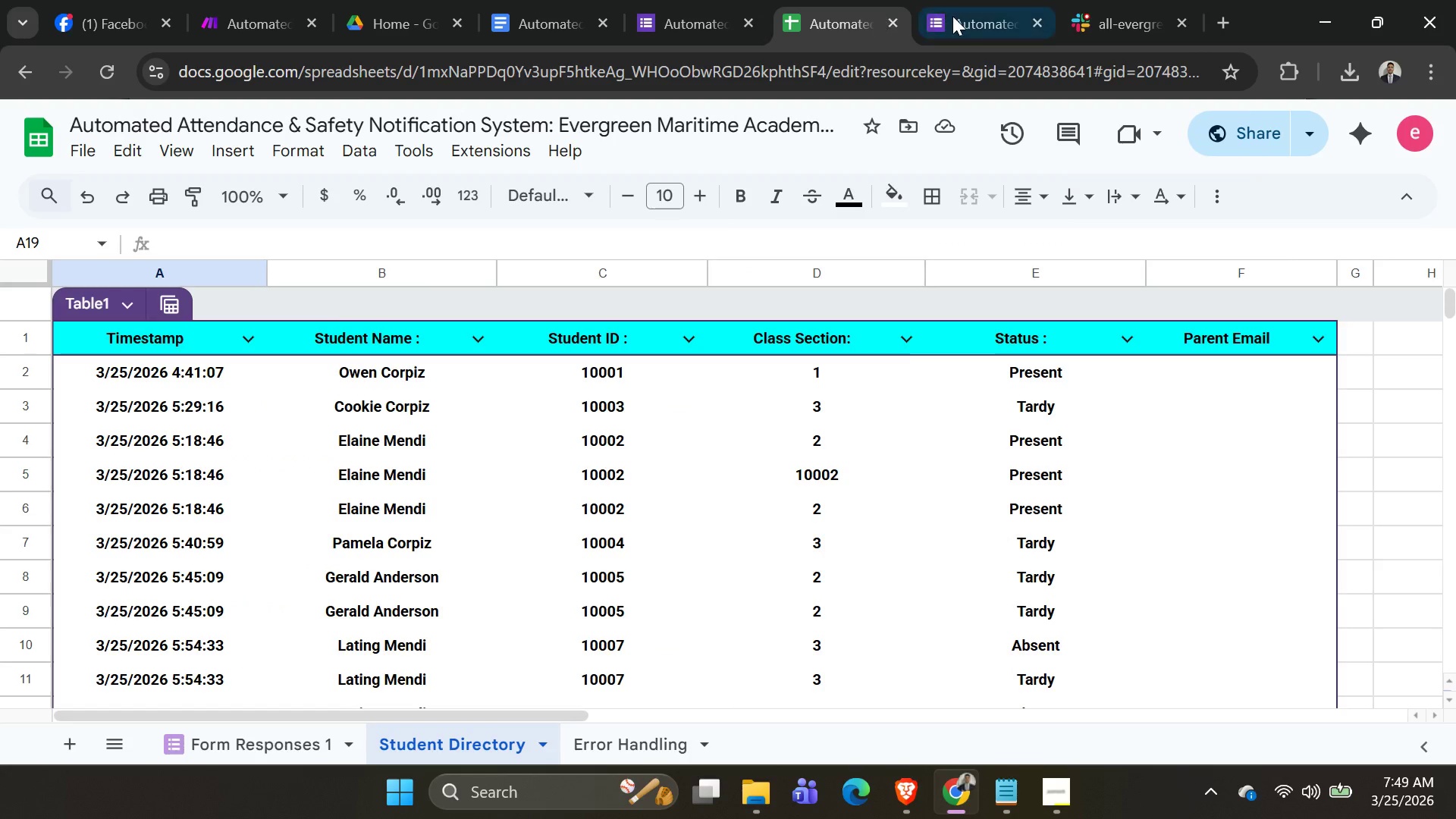 
left_click([952, 16])
 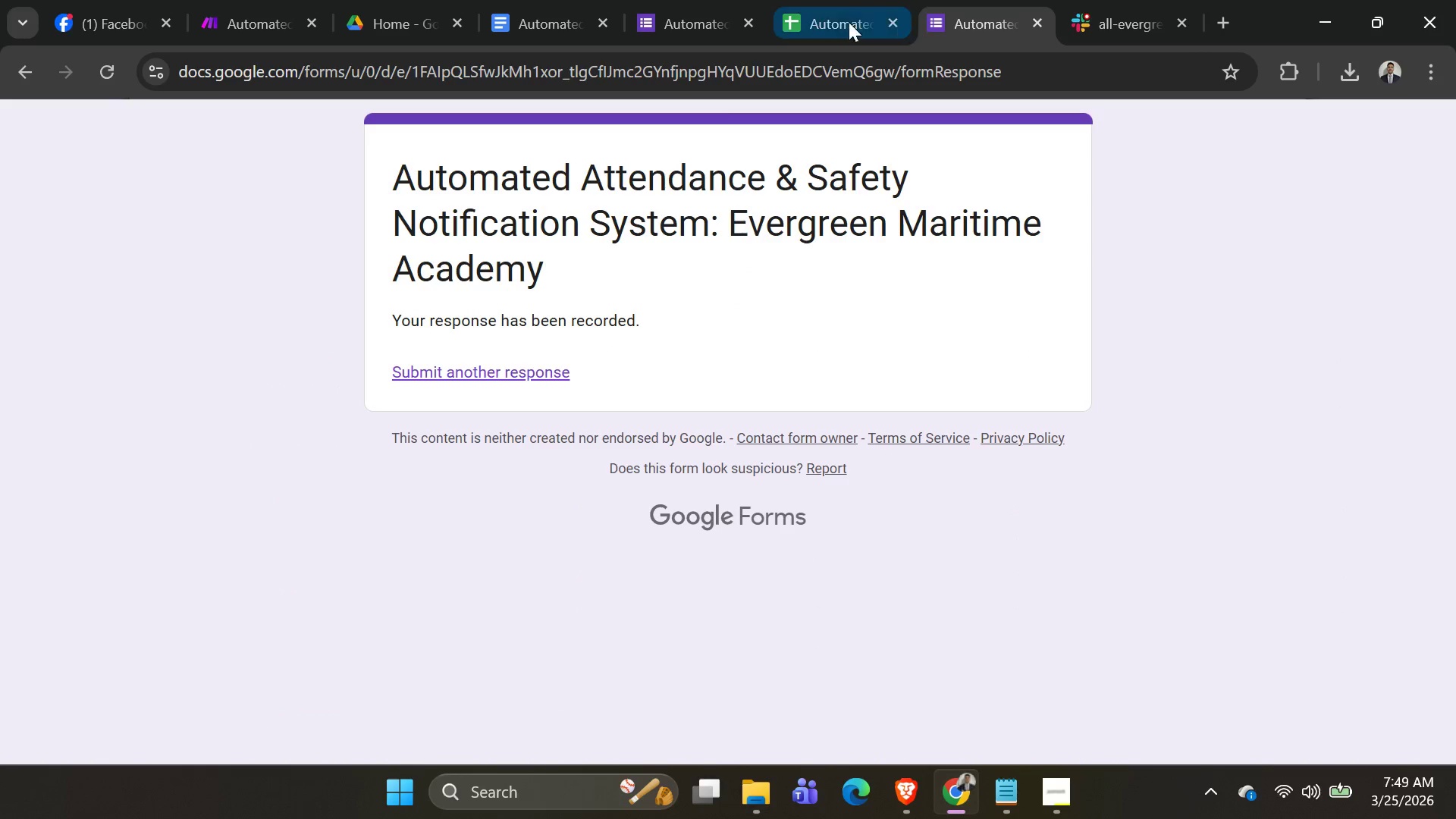 
left_click([834, 20])
 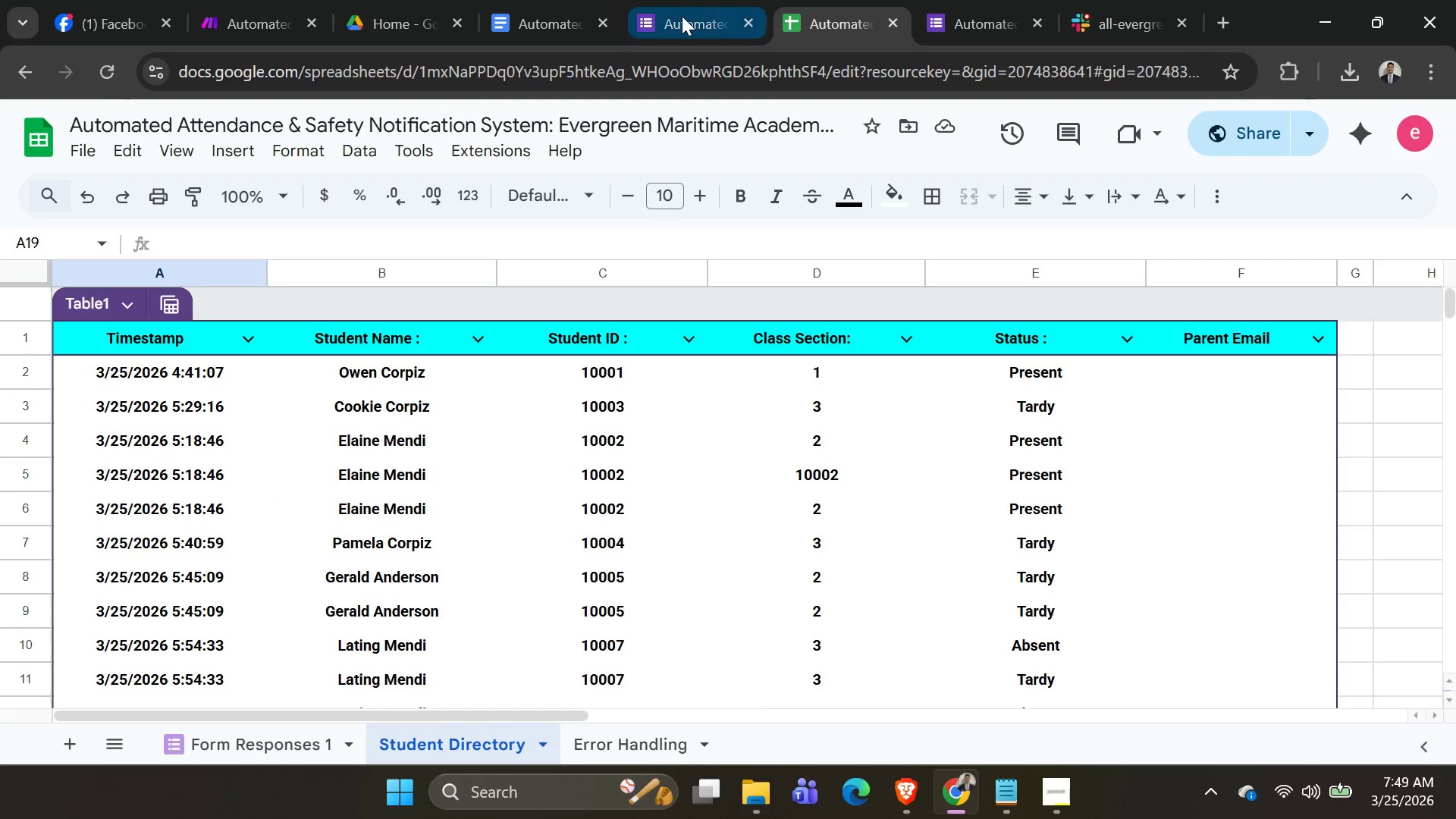 
left_click([682, 16])
 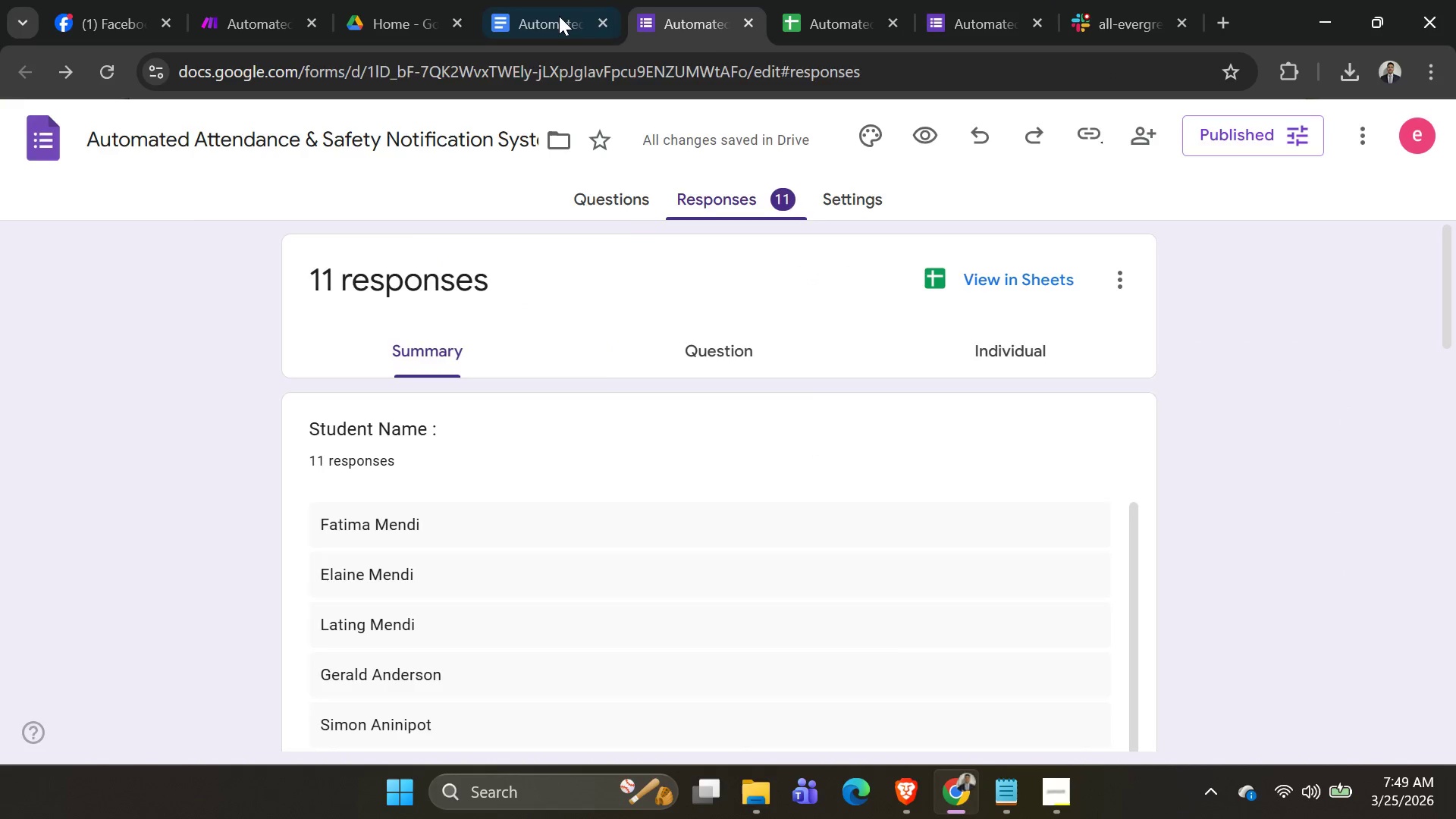 
left_click_drag(start_coordinate=[546, 16], to_coordinate=[529, 9])
 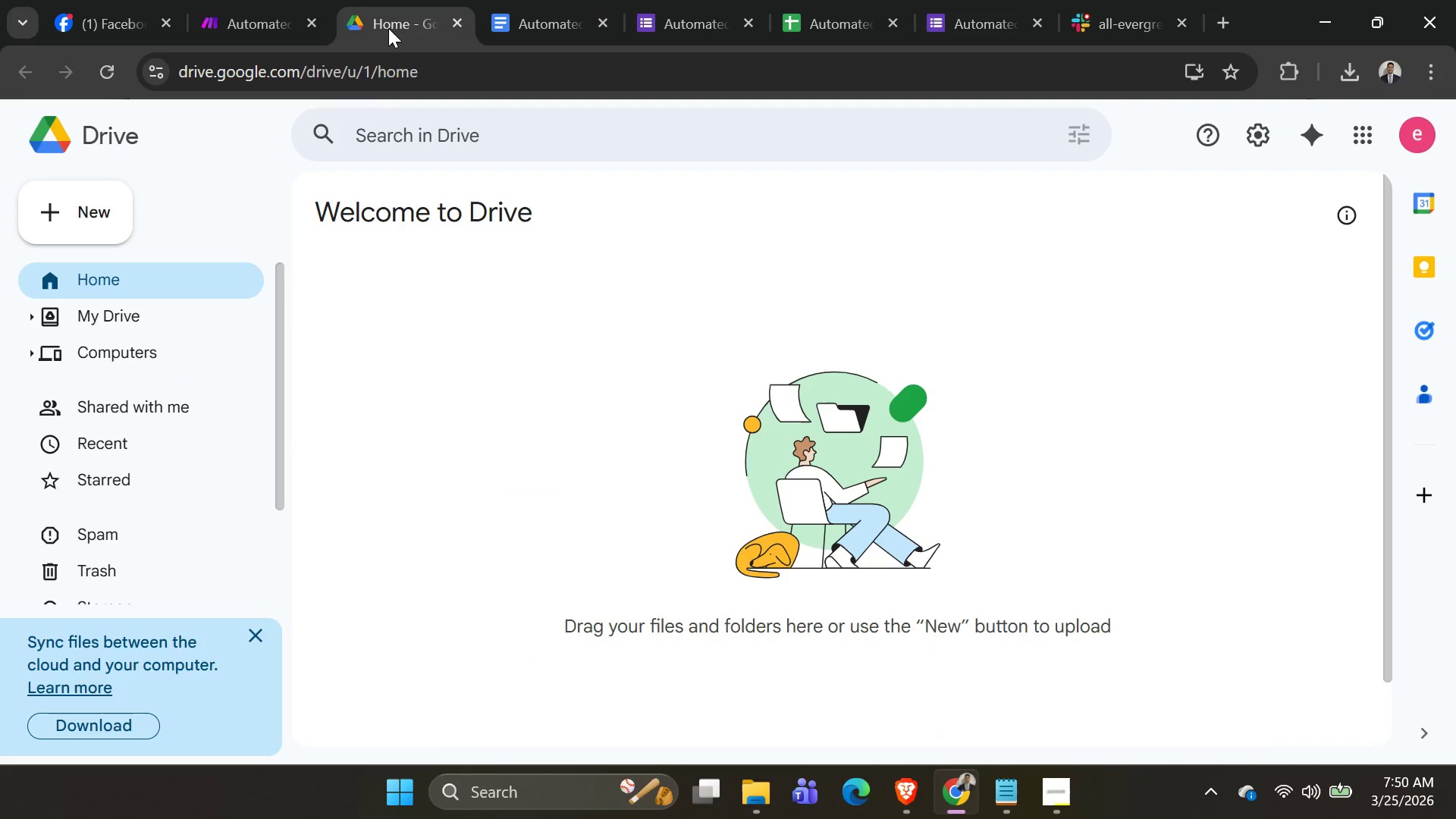 
double_click([199, 28])
 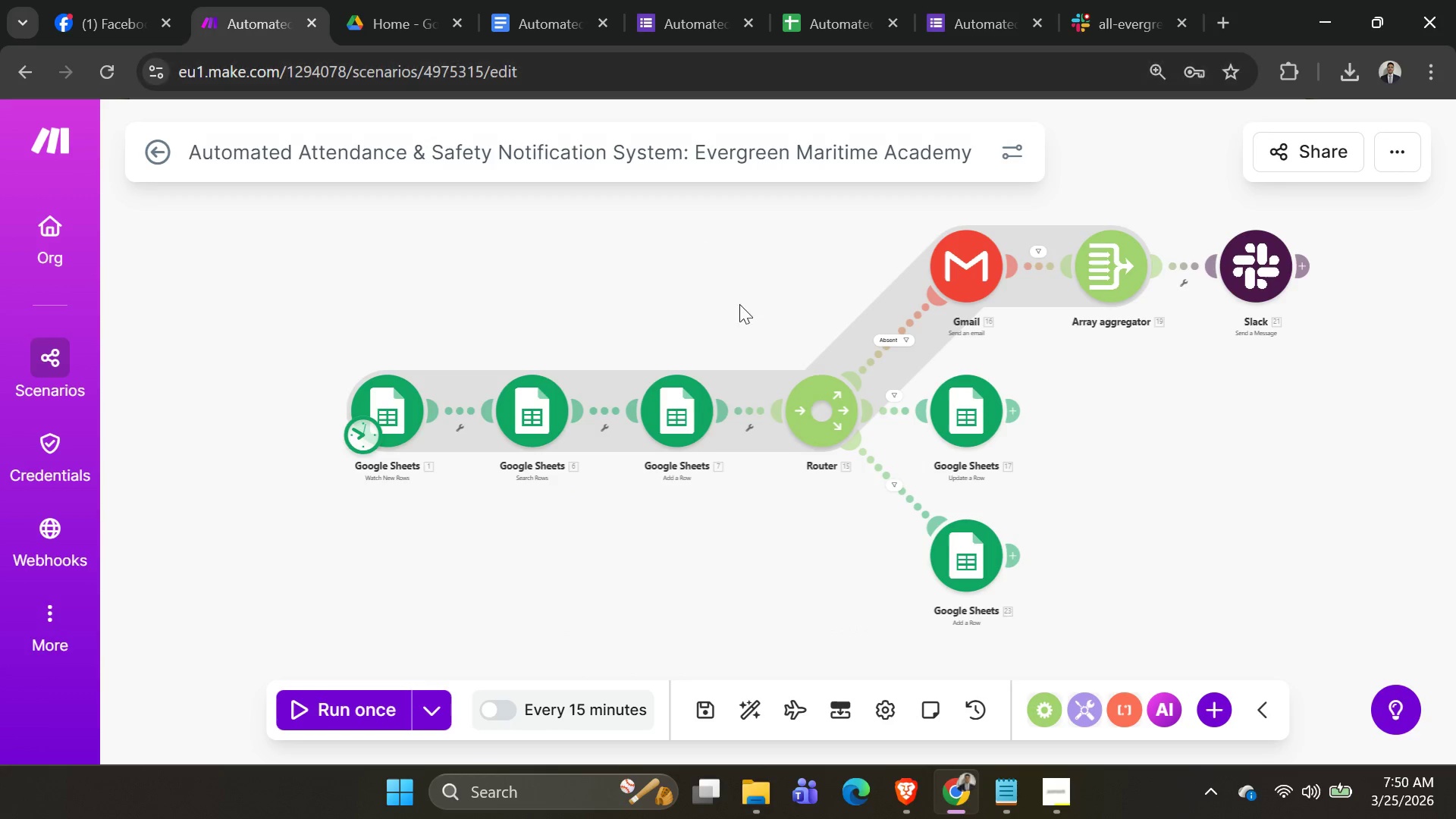 
scroll: coordinate [738, 331], scroll_direction: none, amount: 0.0
 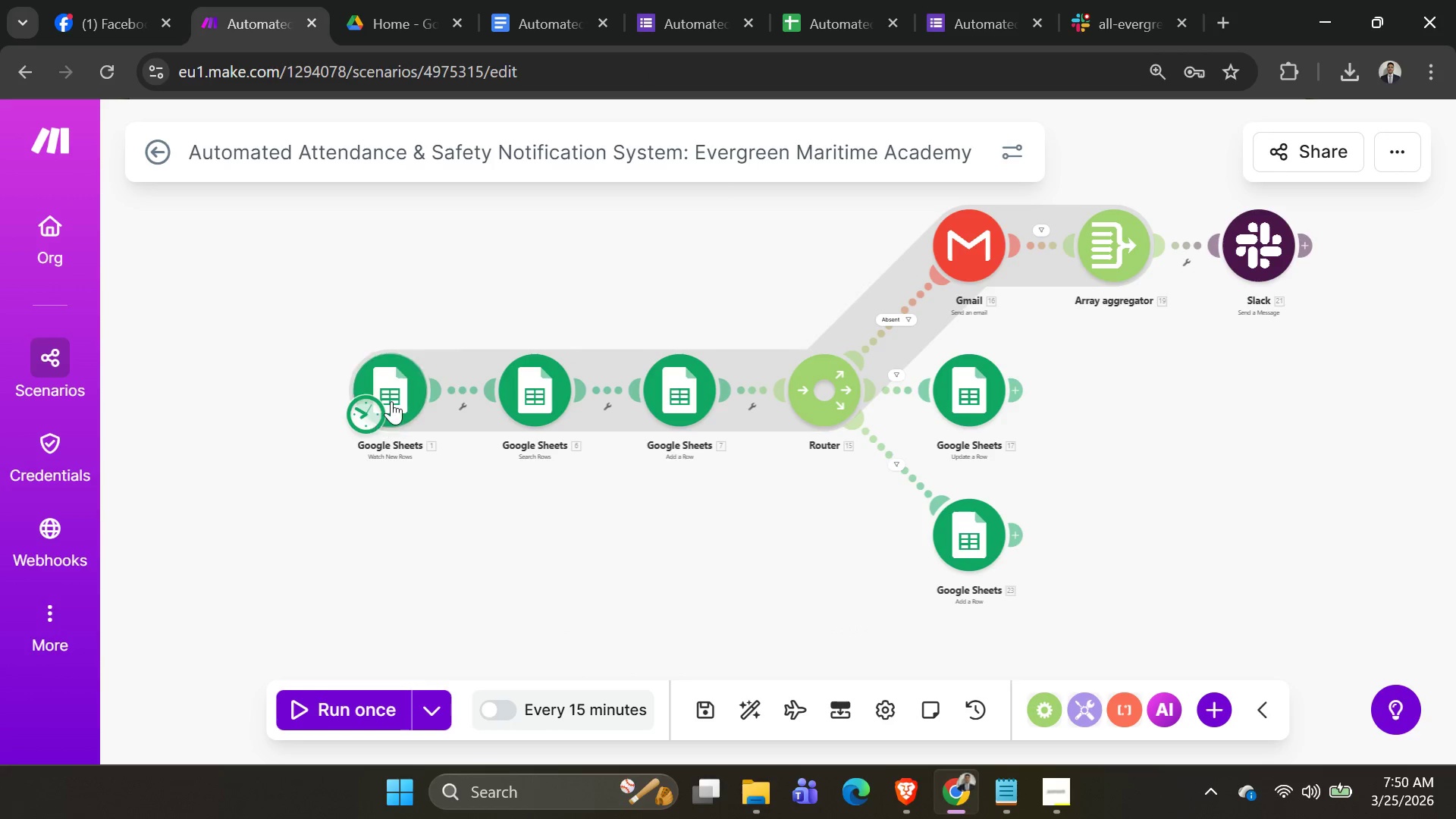 
left_click([391, 400])
 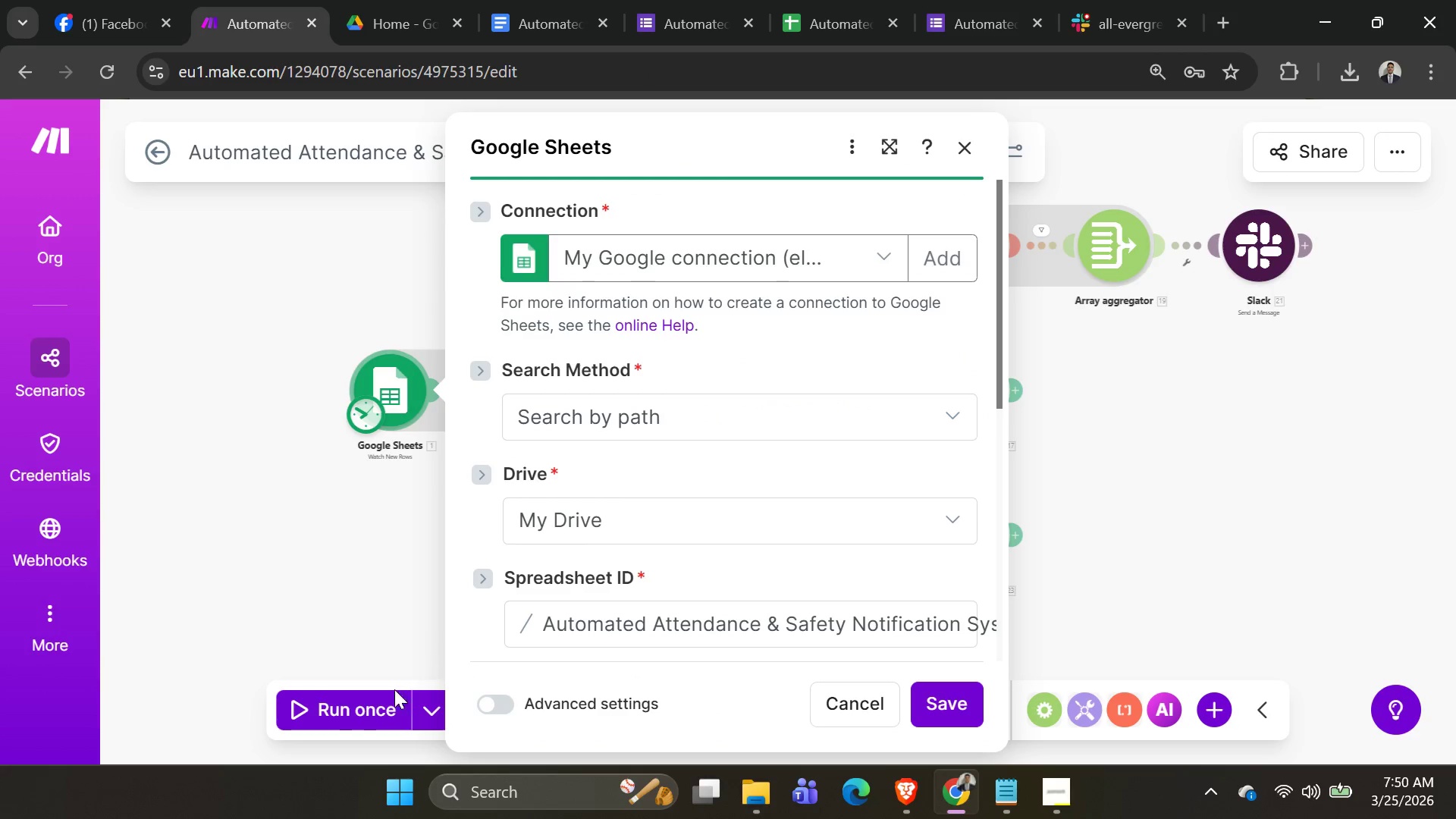 
left_click([418, 704])
 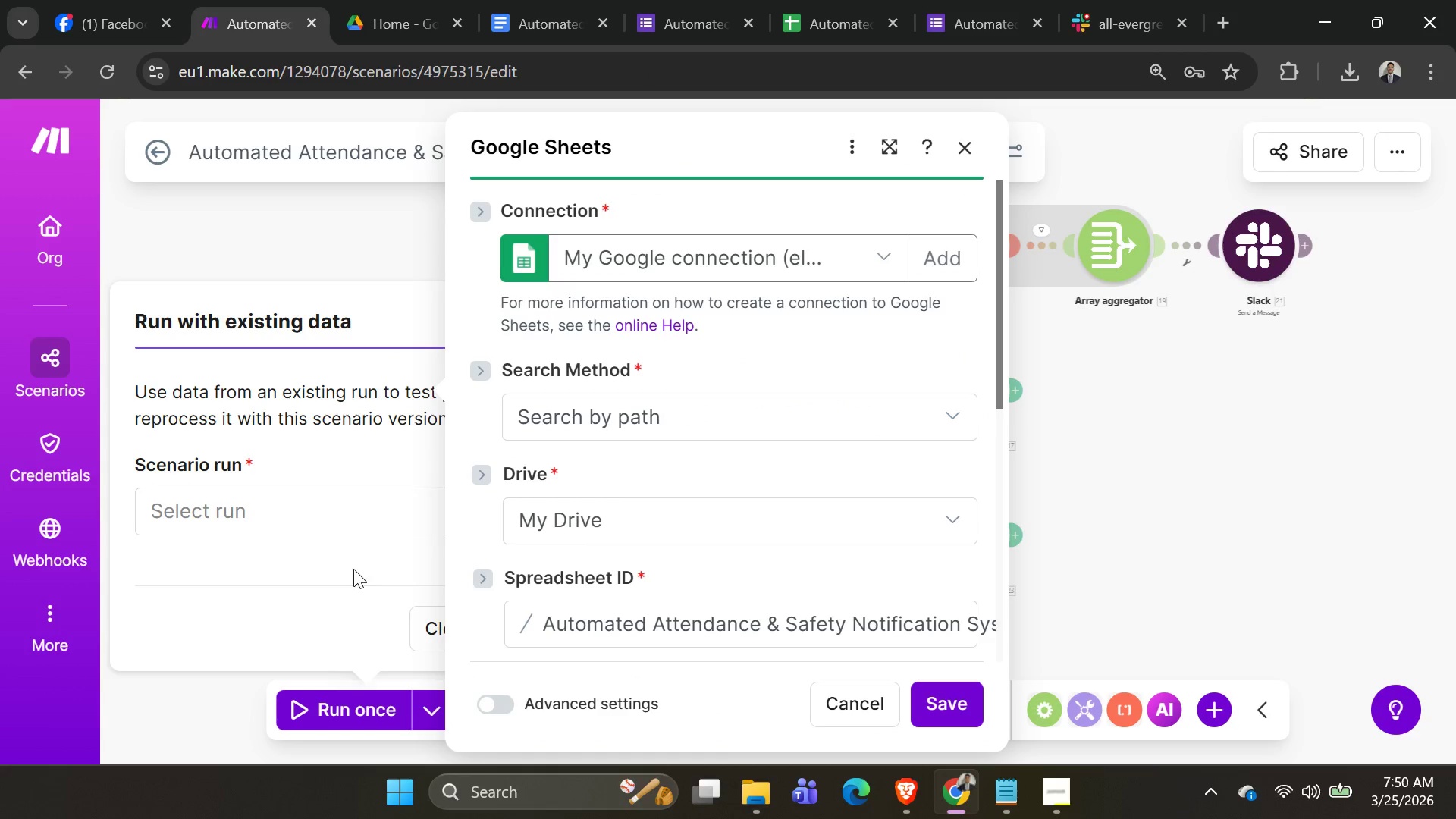 
left_click([340, 520])
 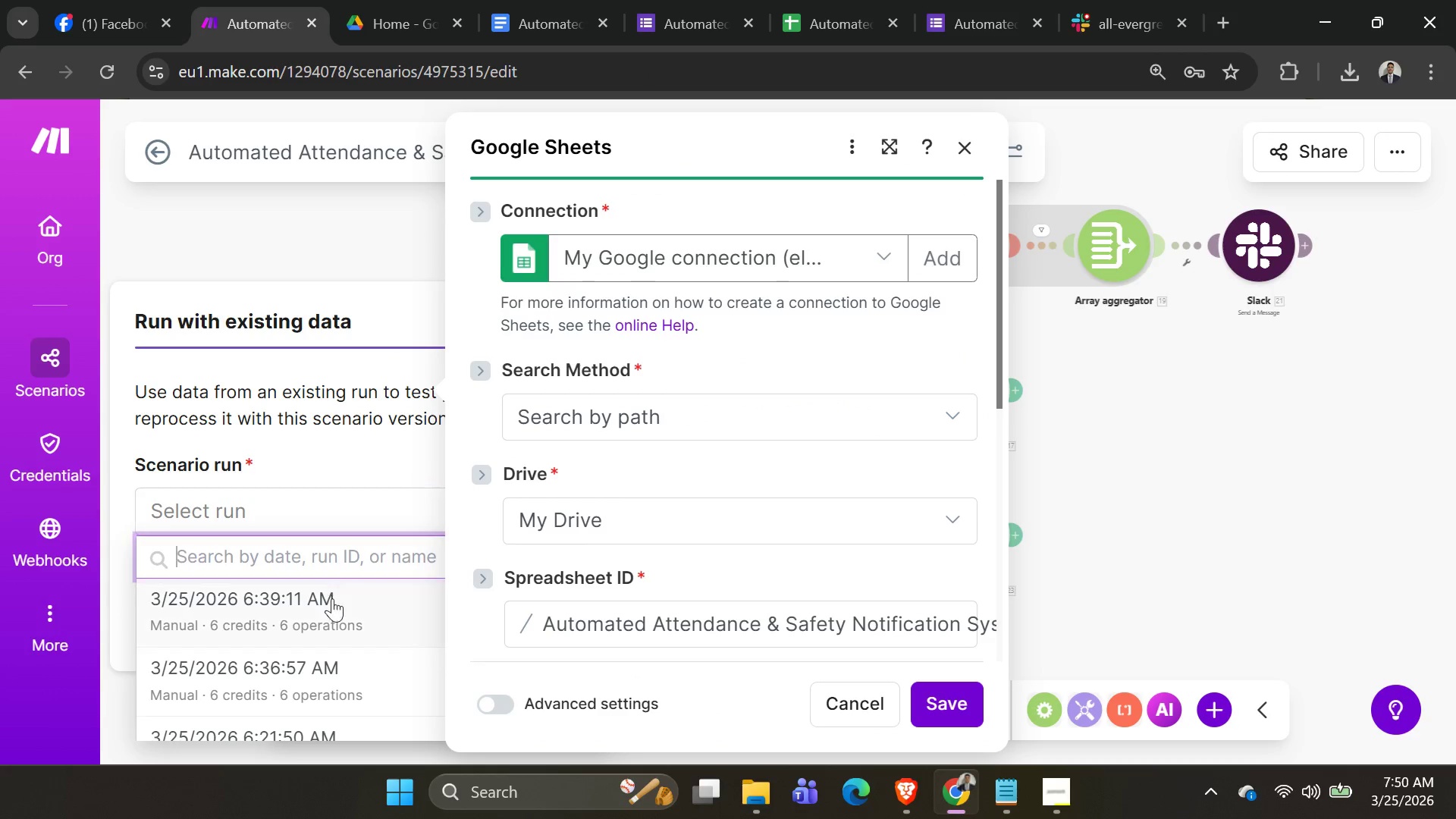 
left_click([332, 613])
 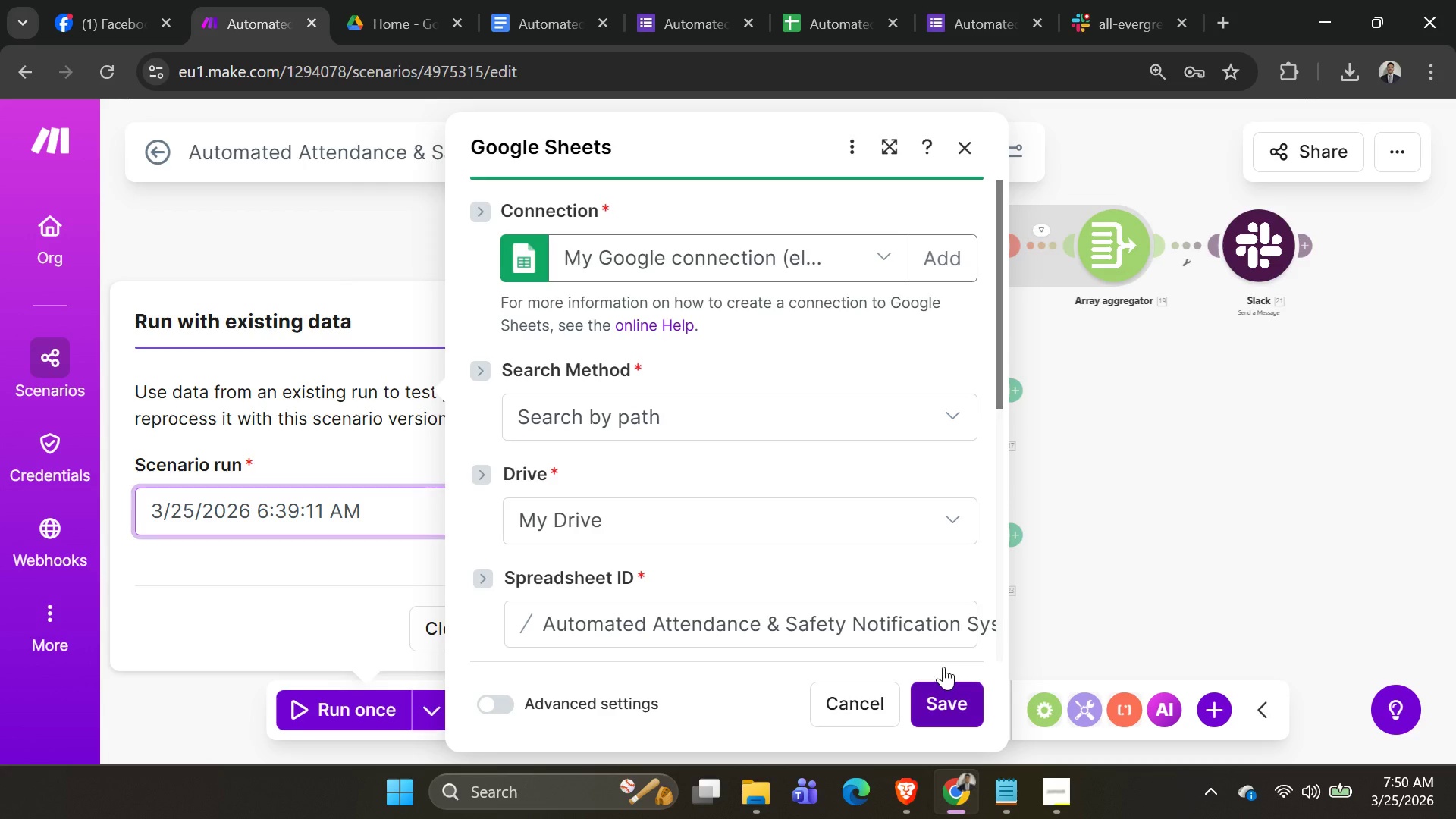 
left_click([971, 151])
 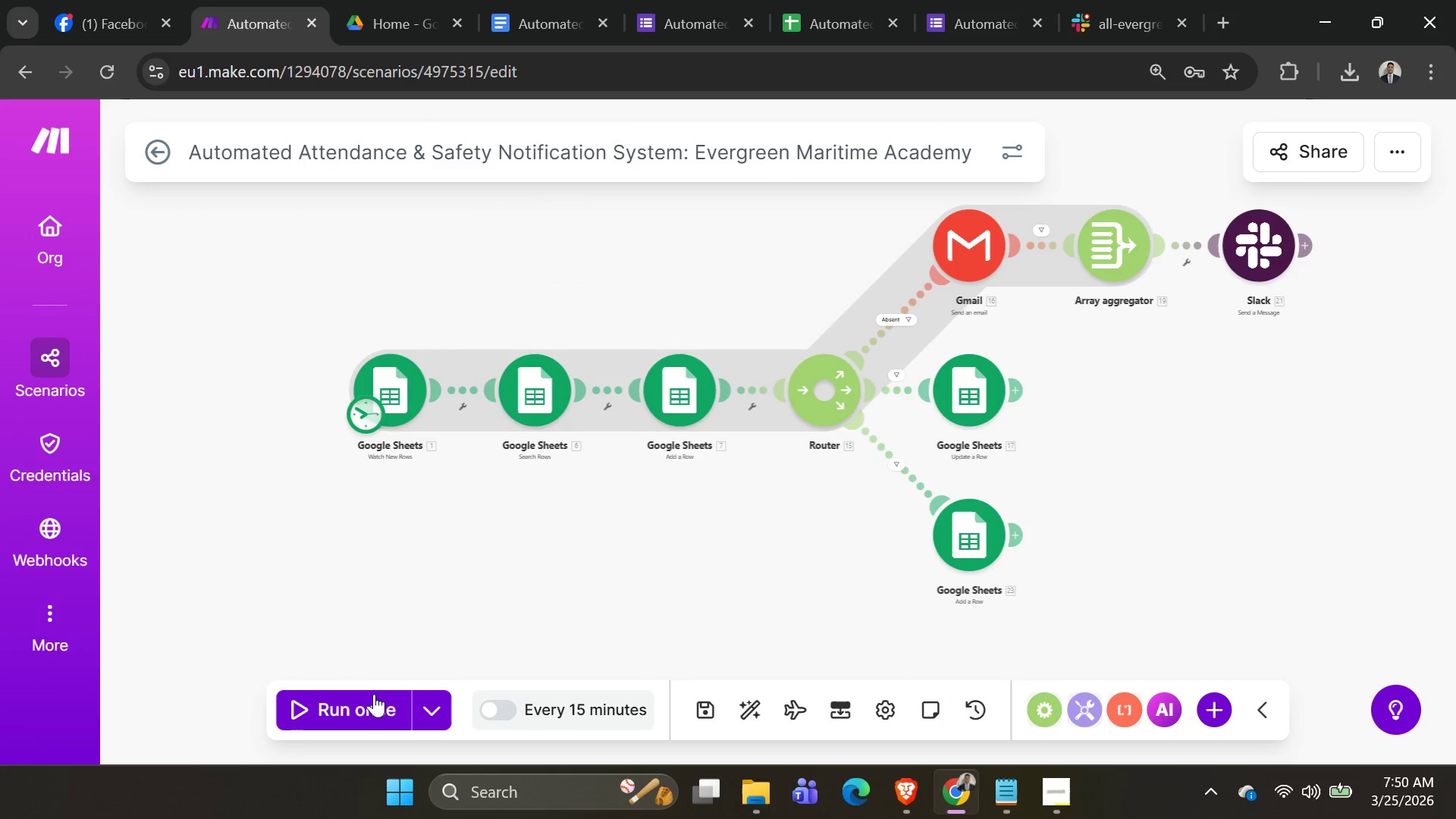 
left_click([439, 706])
 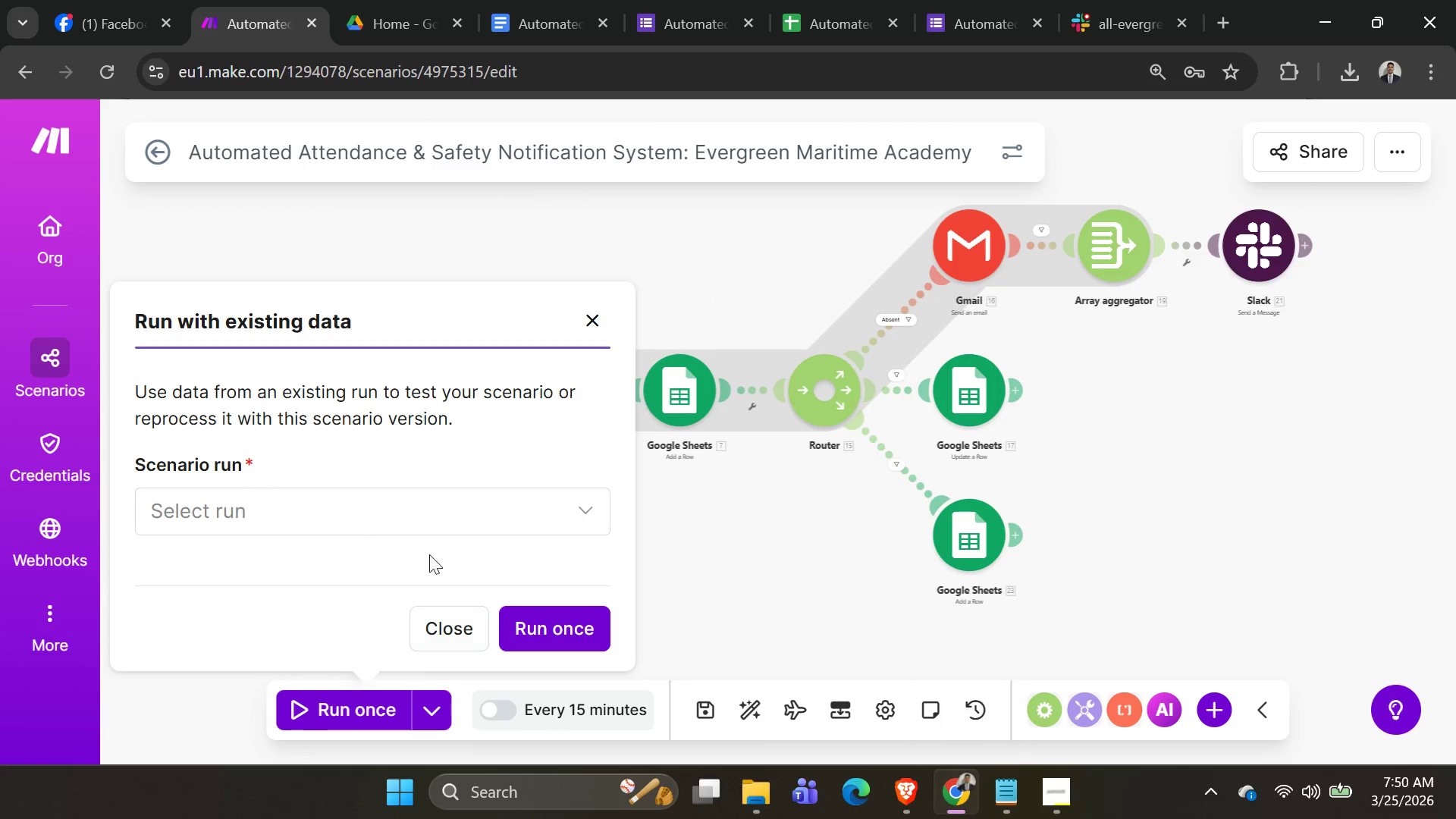 
left_click([435, 525])
 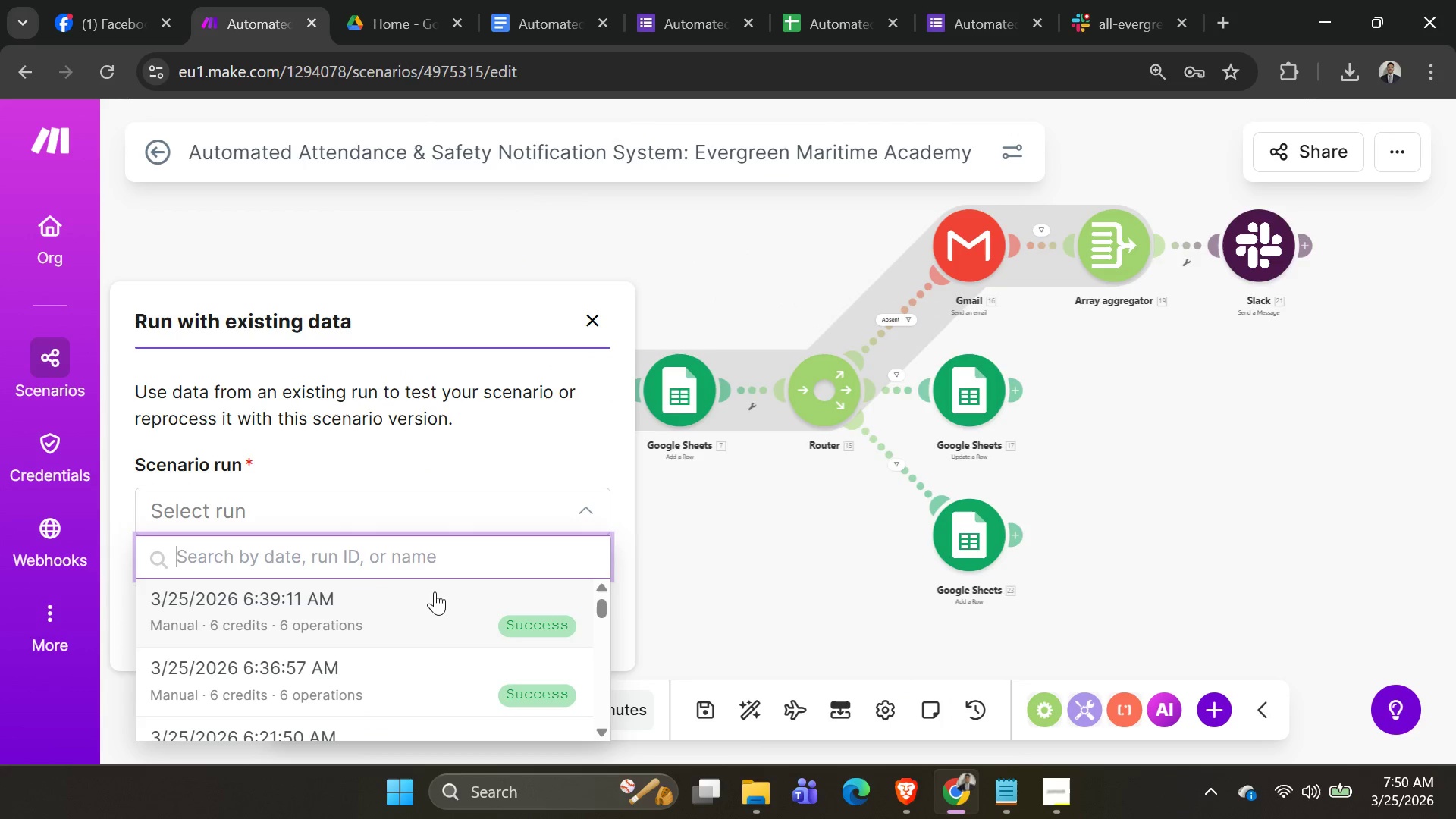 
left_click([428, 623])
 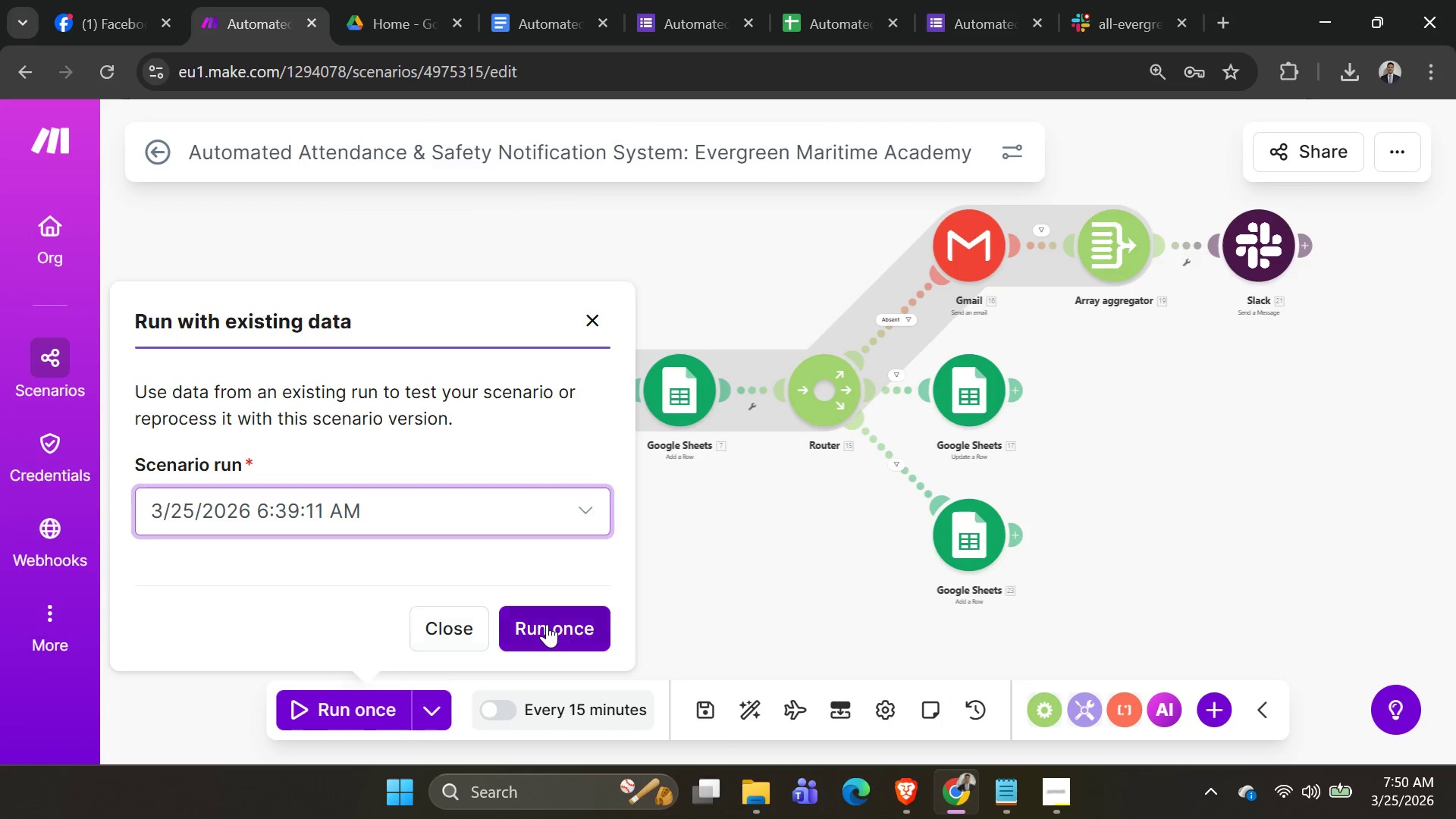 
left_click([547, 624])
 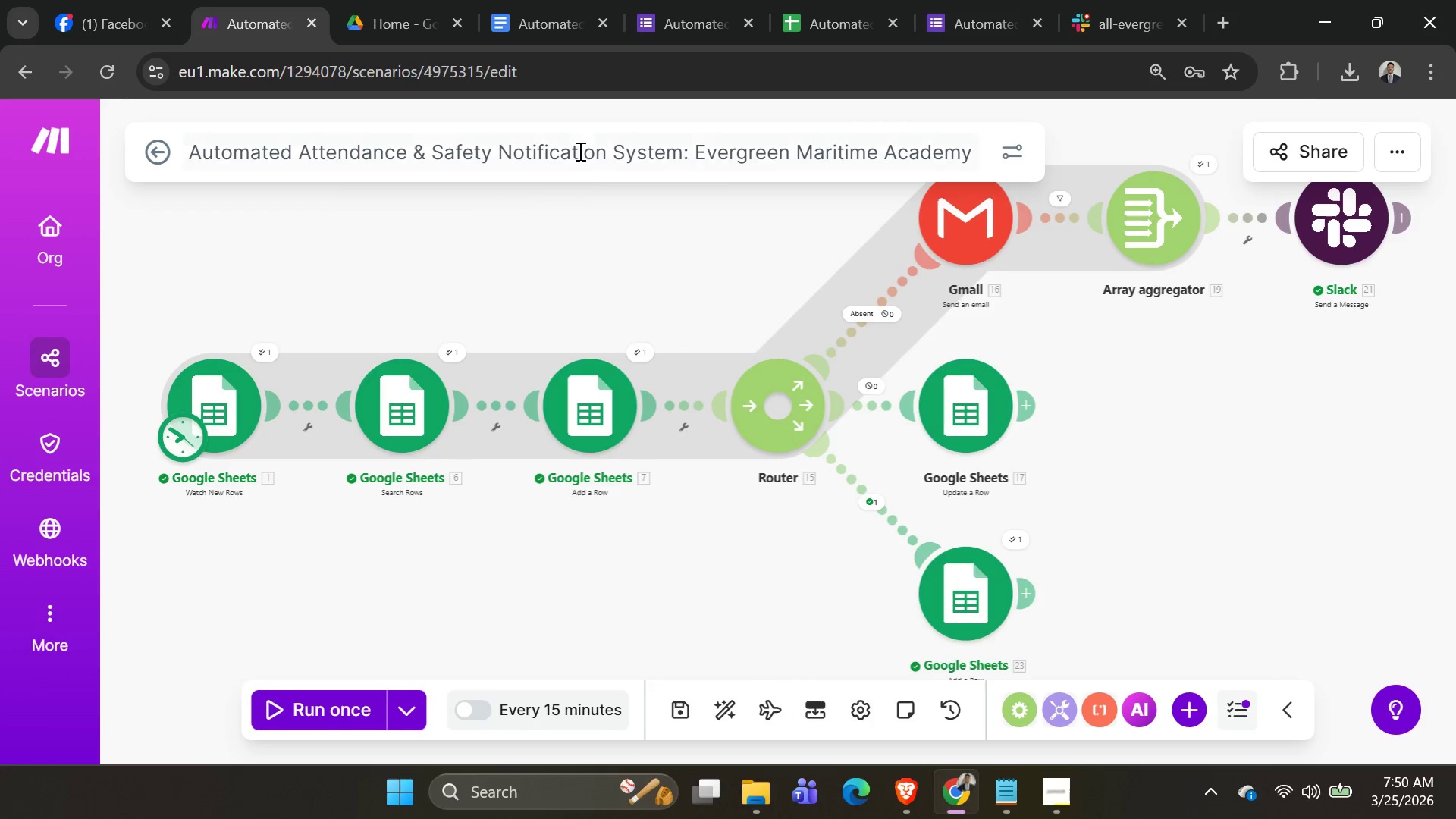 
wait(9.91)
 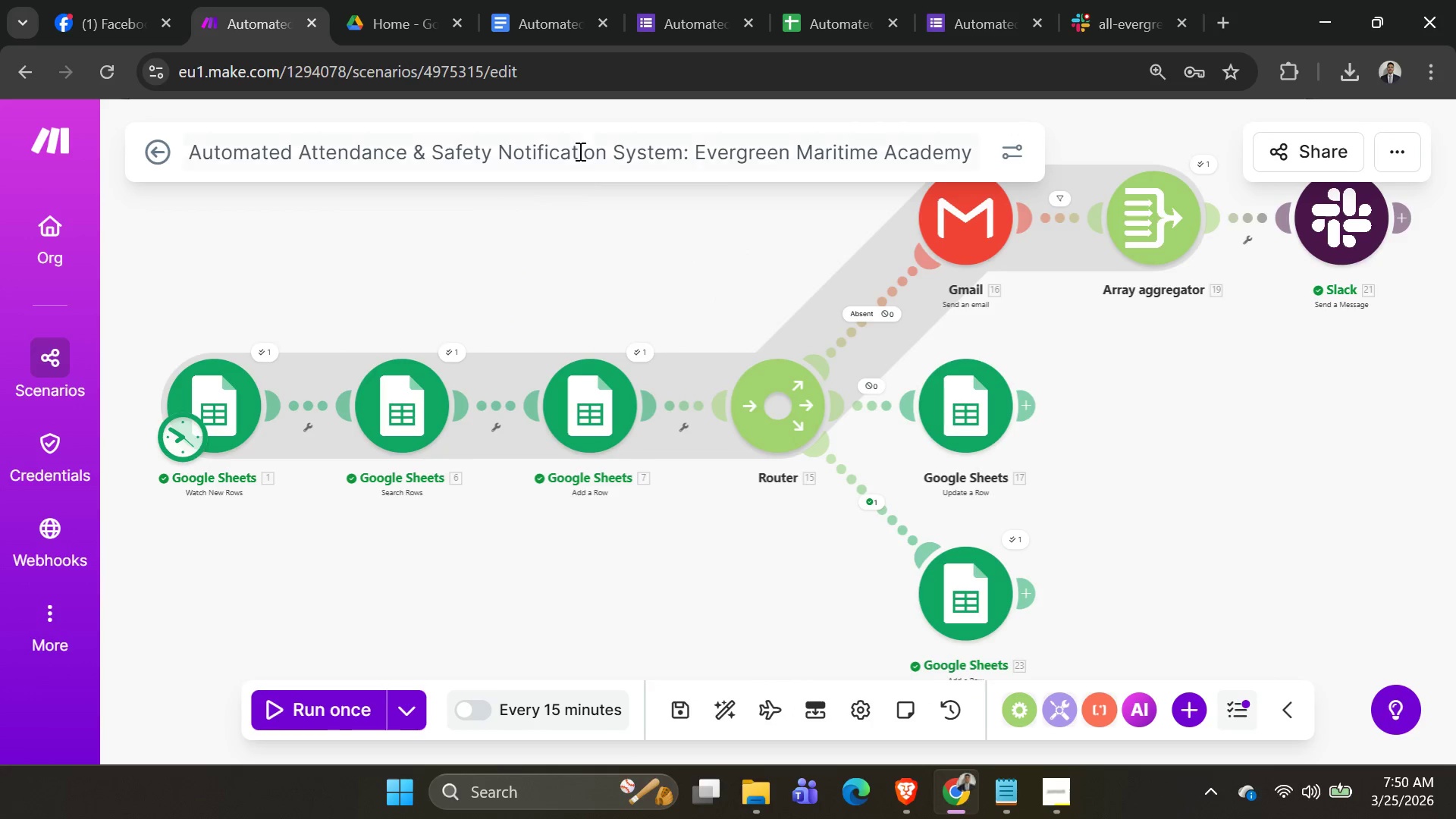 
left_click([797, 14])
 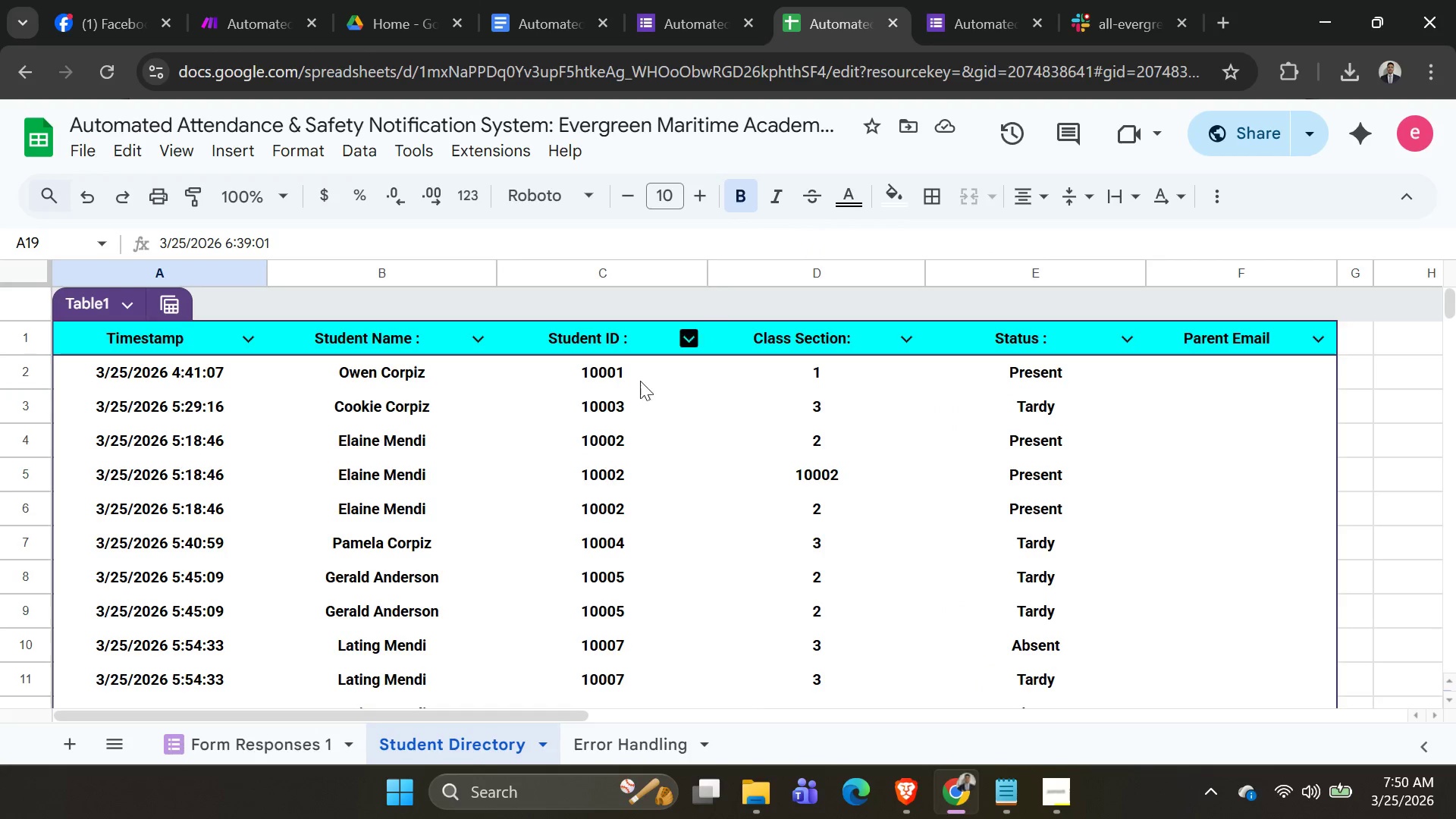 
scroll: coordinate [516, 507], scroll_direction: down, amount: 4.0
 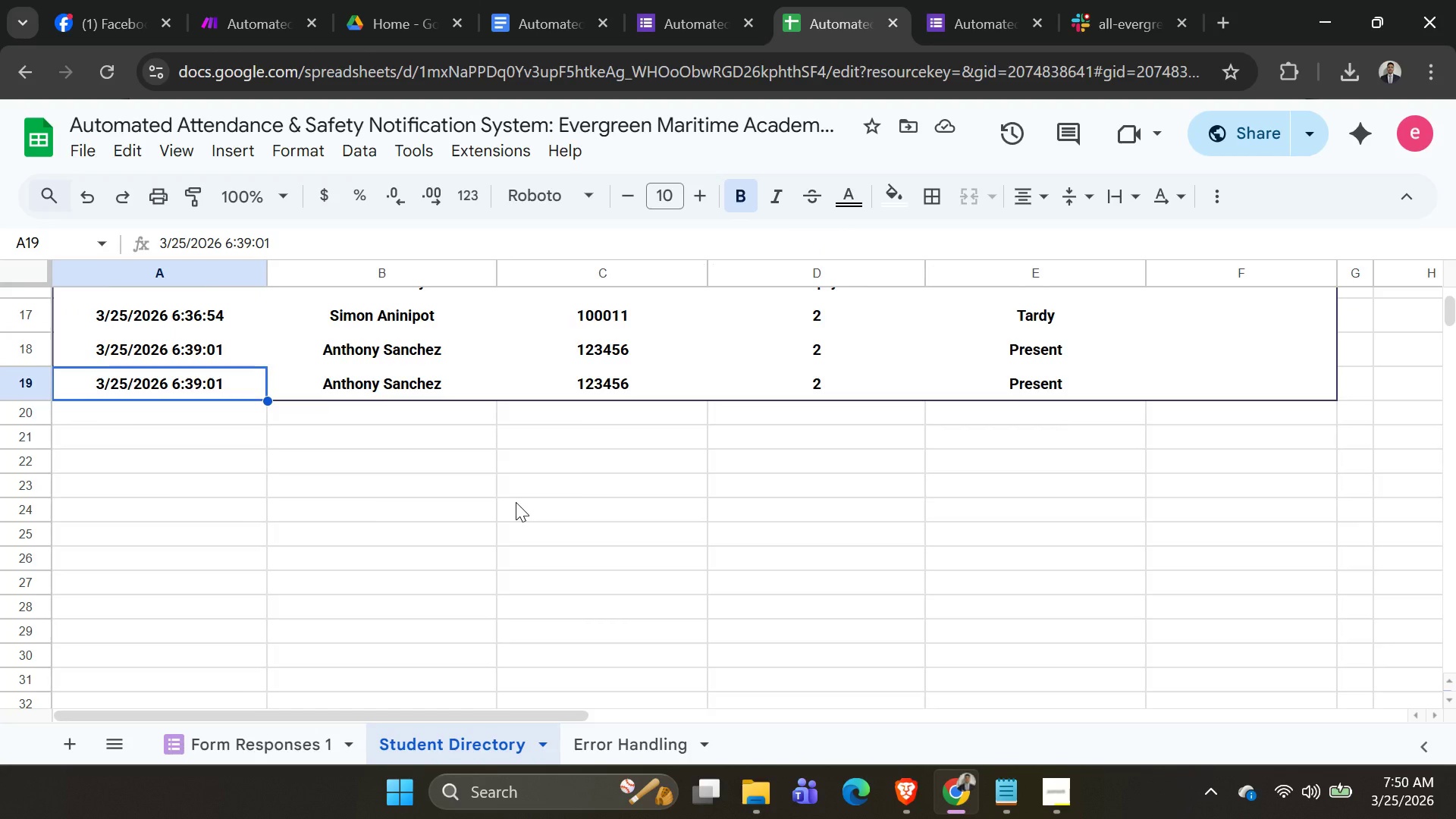 
scroll: coordinate [516, 502], scroll_direction: none, amount: 0.0
 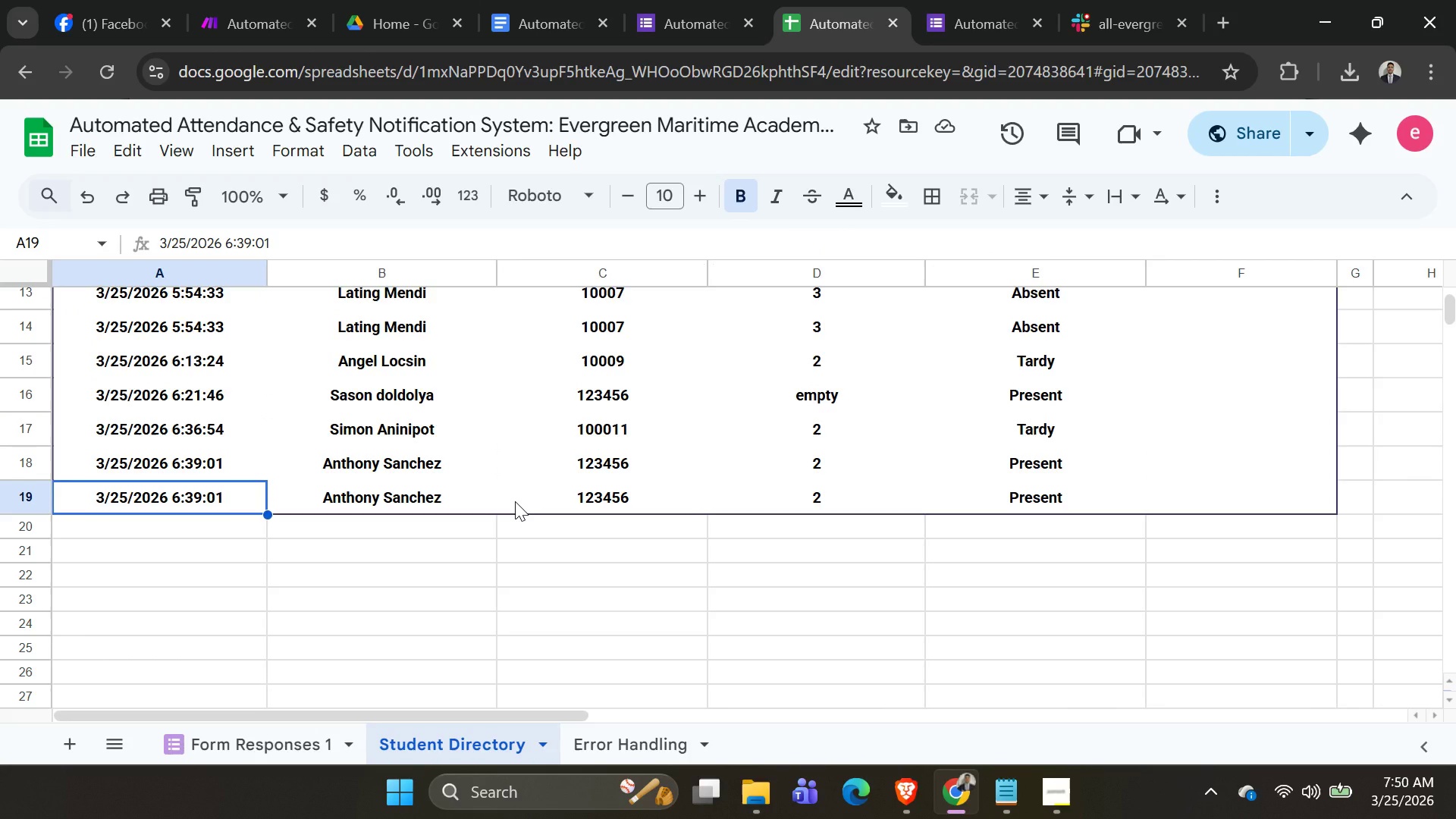 
scroll: coordinate [842, 566], scroll_direction: up, amount: 8.0
 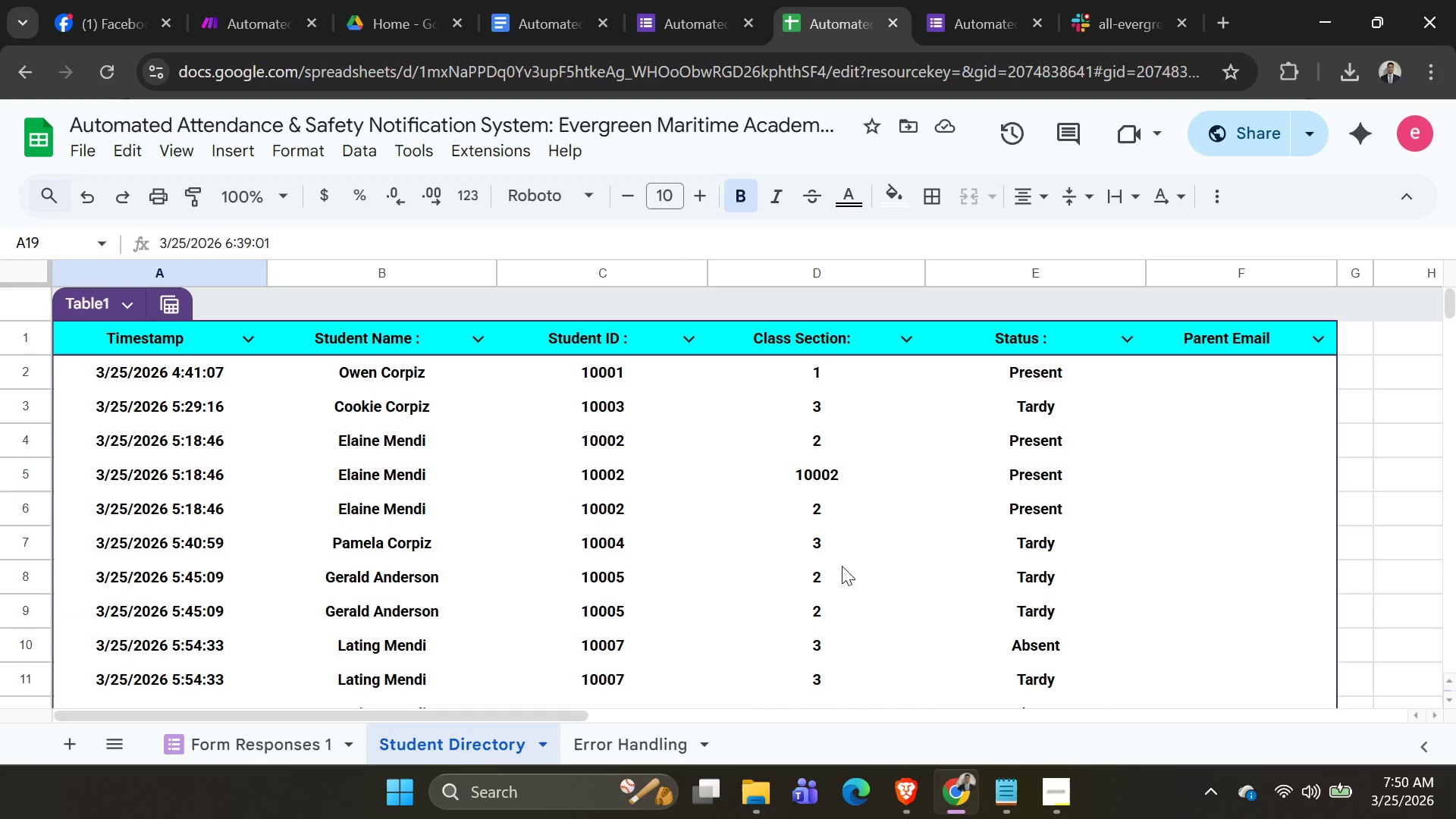 
scroll: coordinate [888, 533], scroll_direction: down, amount: 2.0
 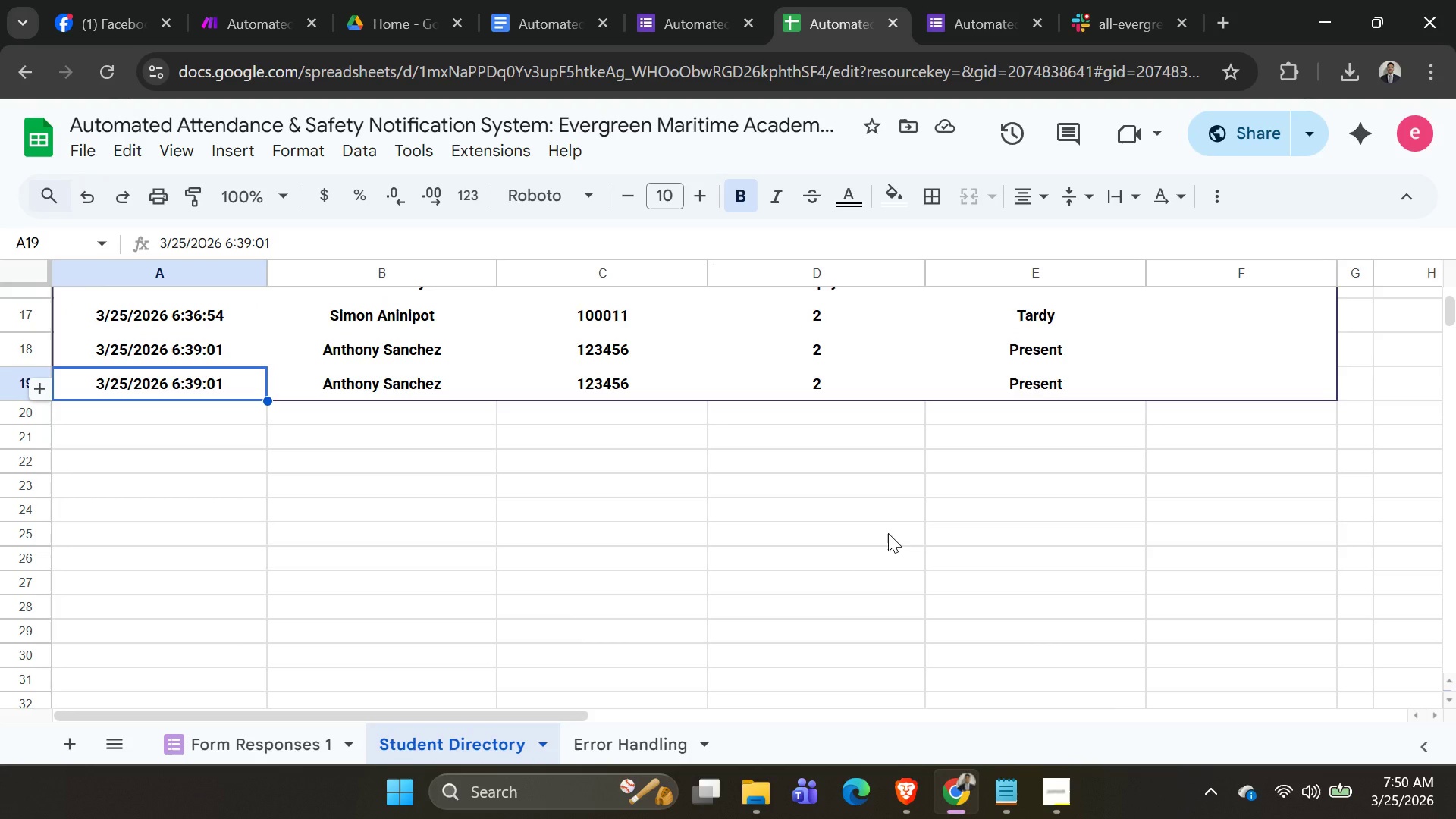 
scroll: coordinate [886, 533], scroll_direction: up, amount: 8.0
 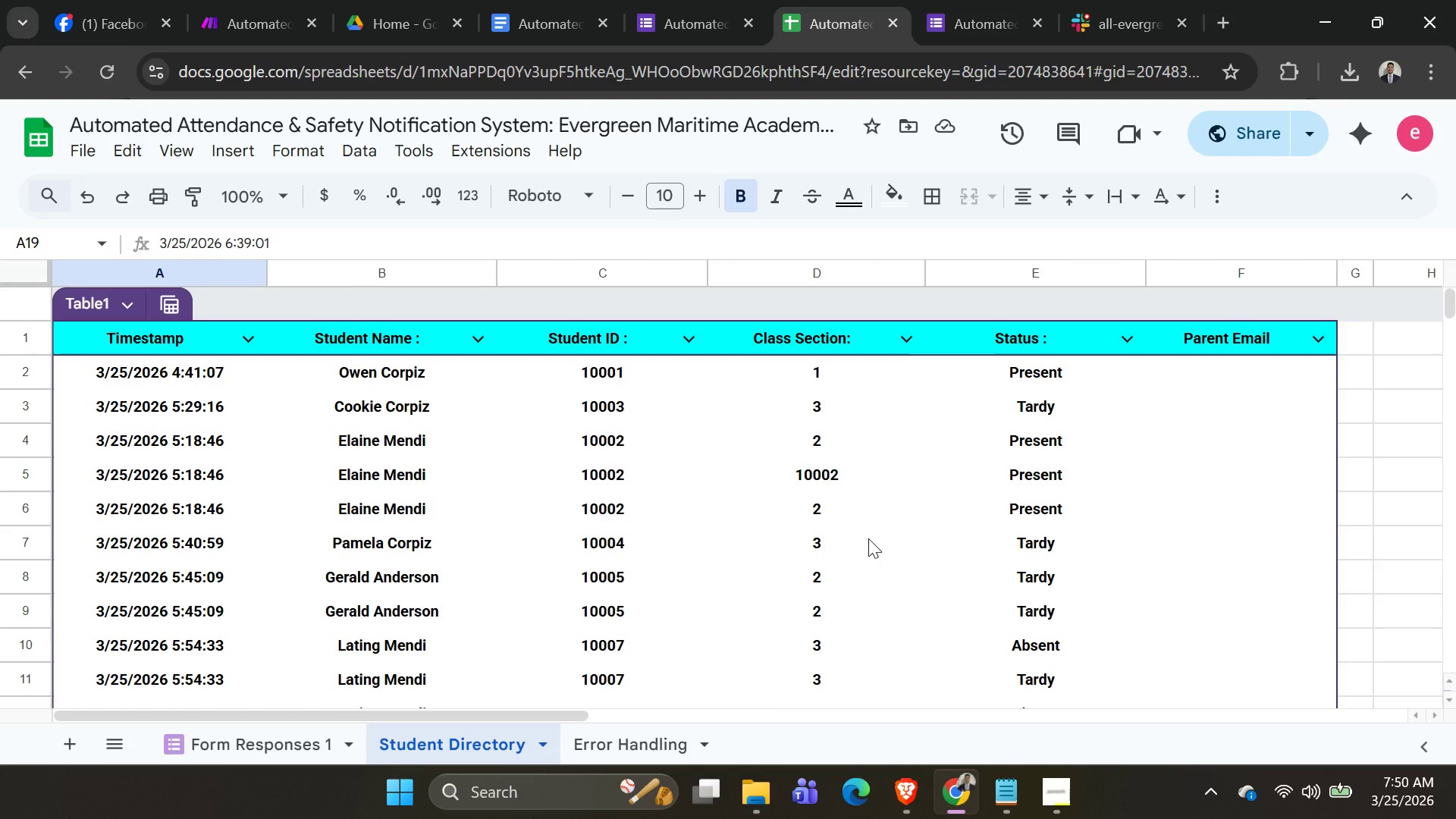 
wait(6.05)
 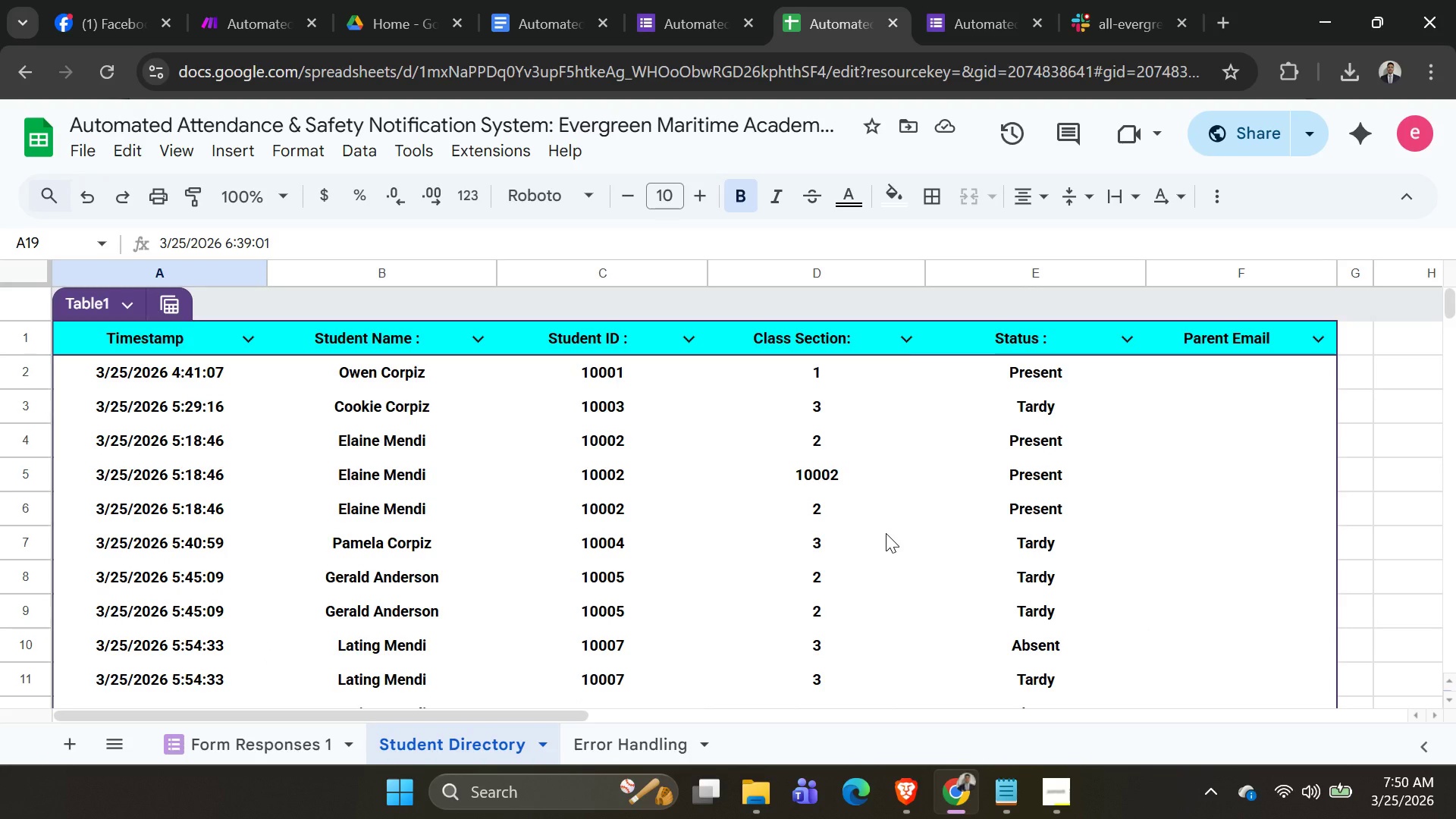 
scroll: coordinate [868, 531], scroll_direction: up, amount: 5.0
 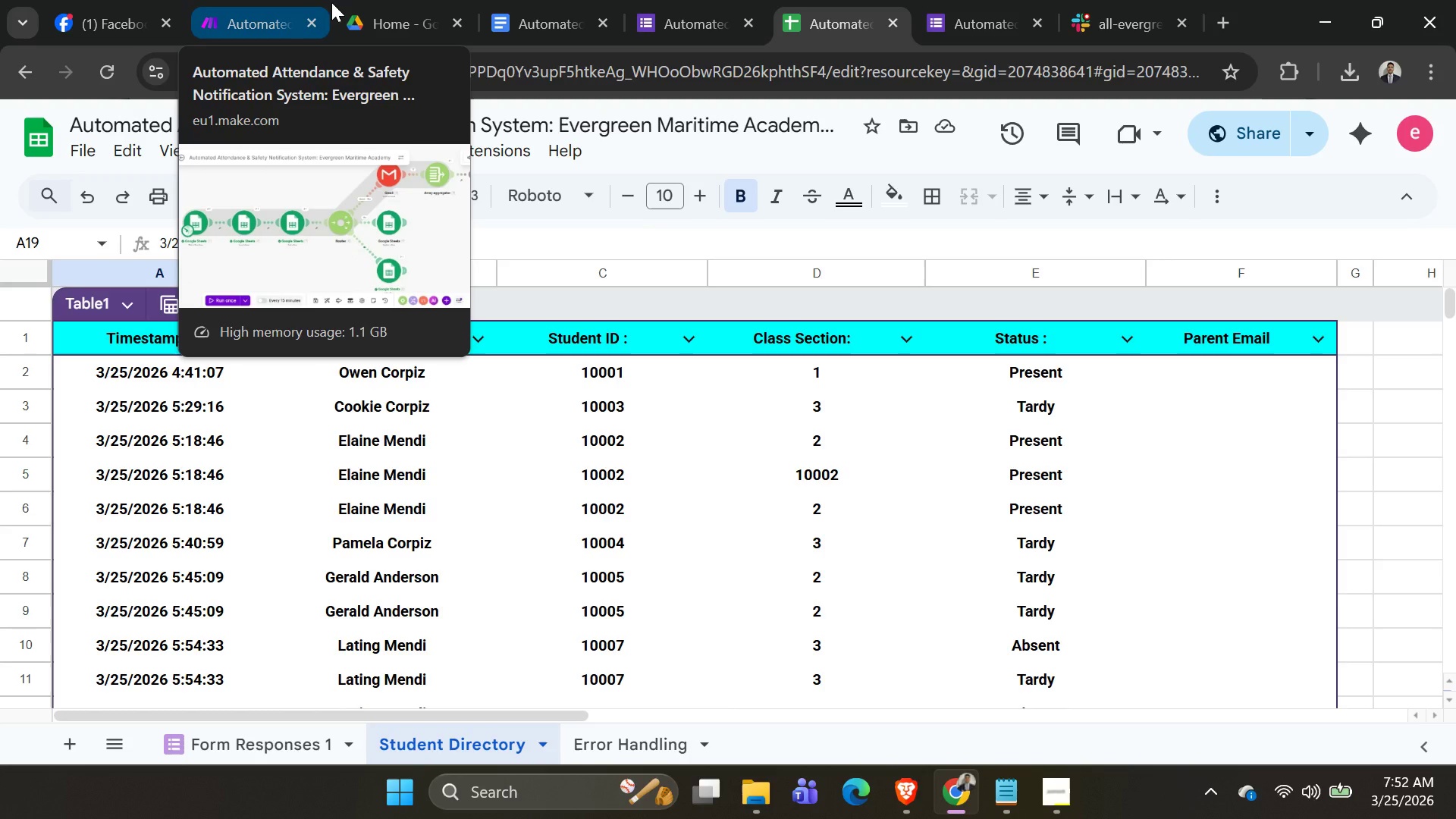 
wait(128.15)
 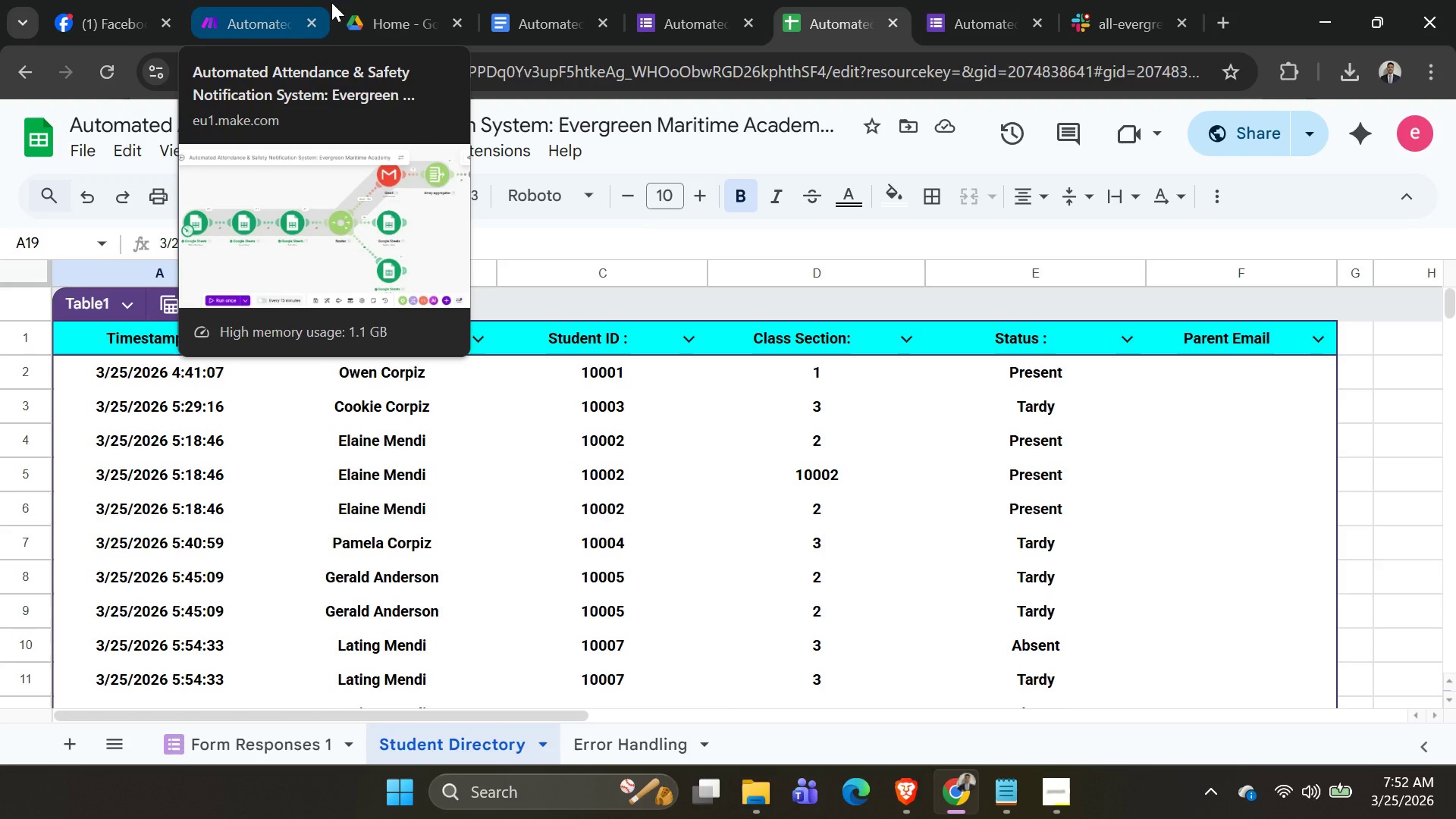 
left_click([274, 17])
 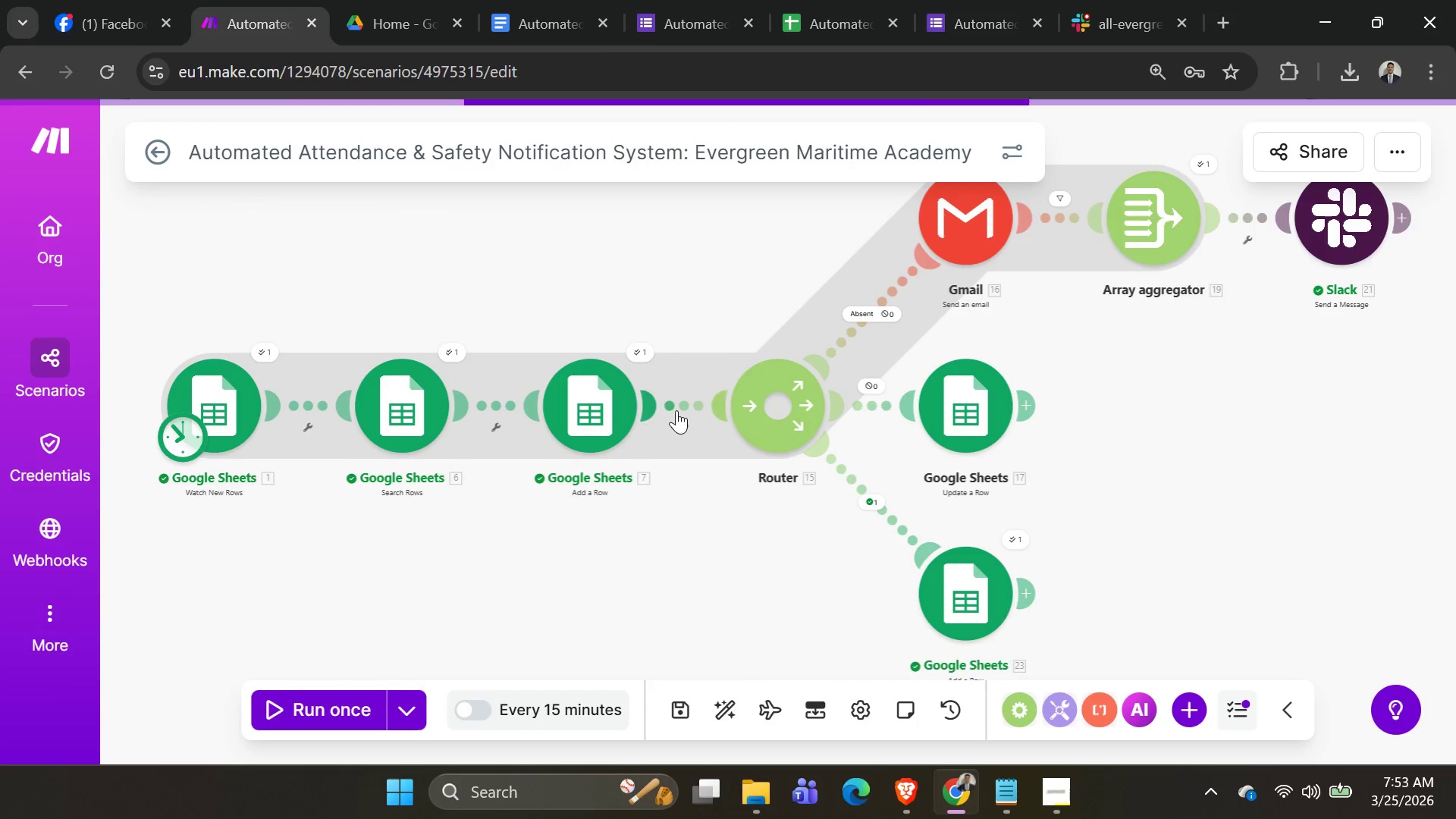 
key(Alt+AltLeft)
 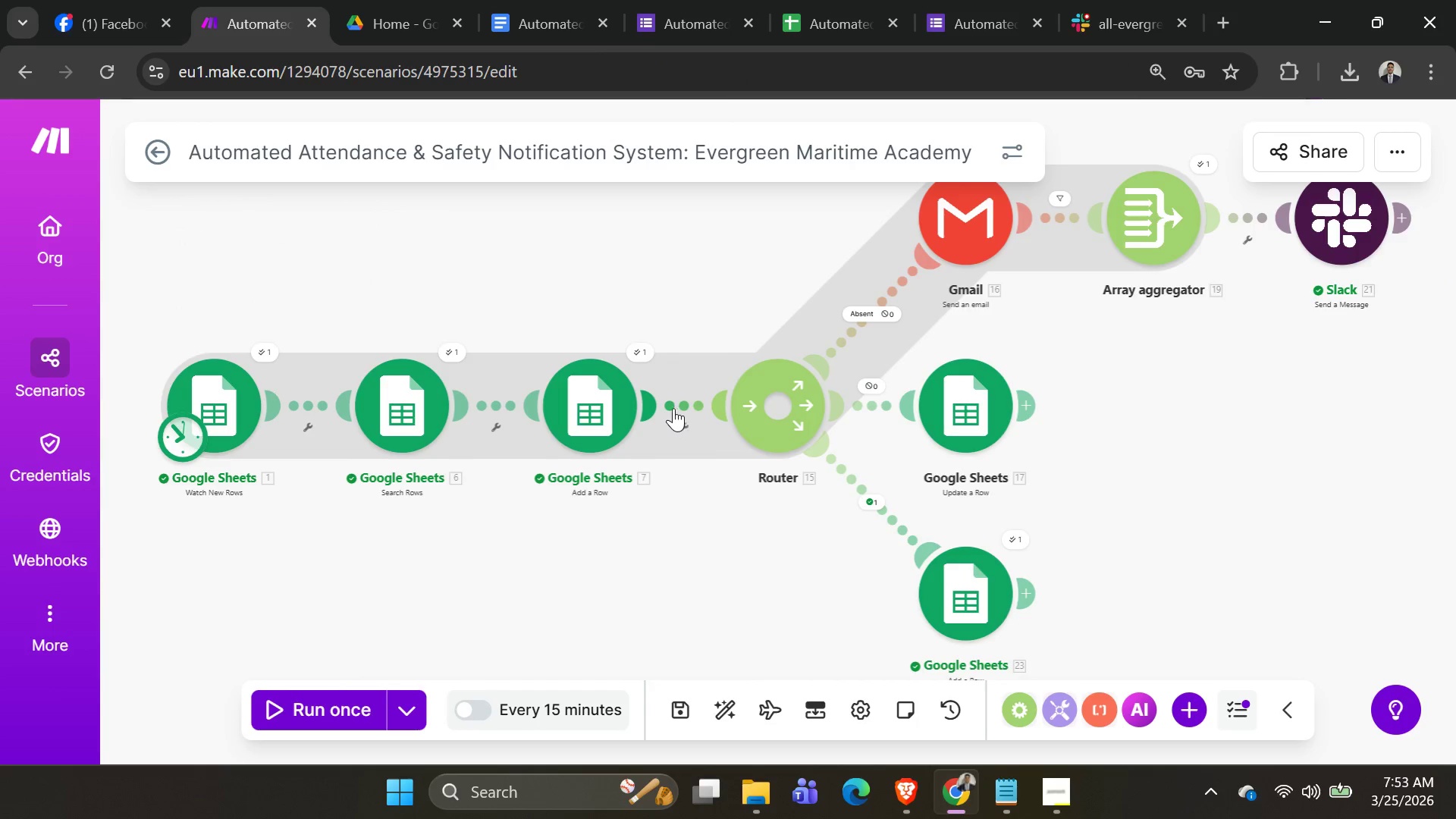 
key(Alt+Tab)
 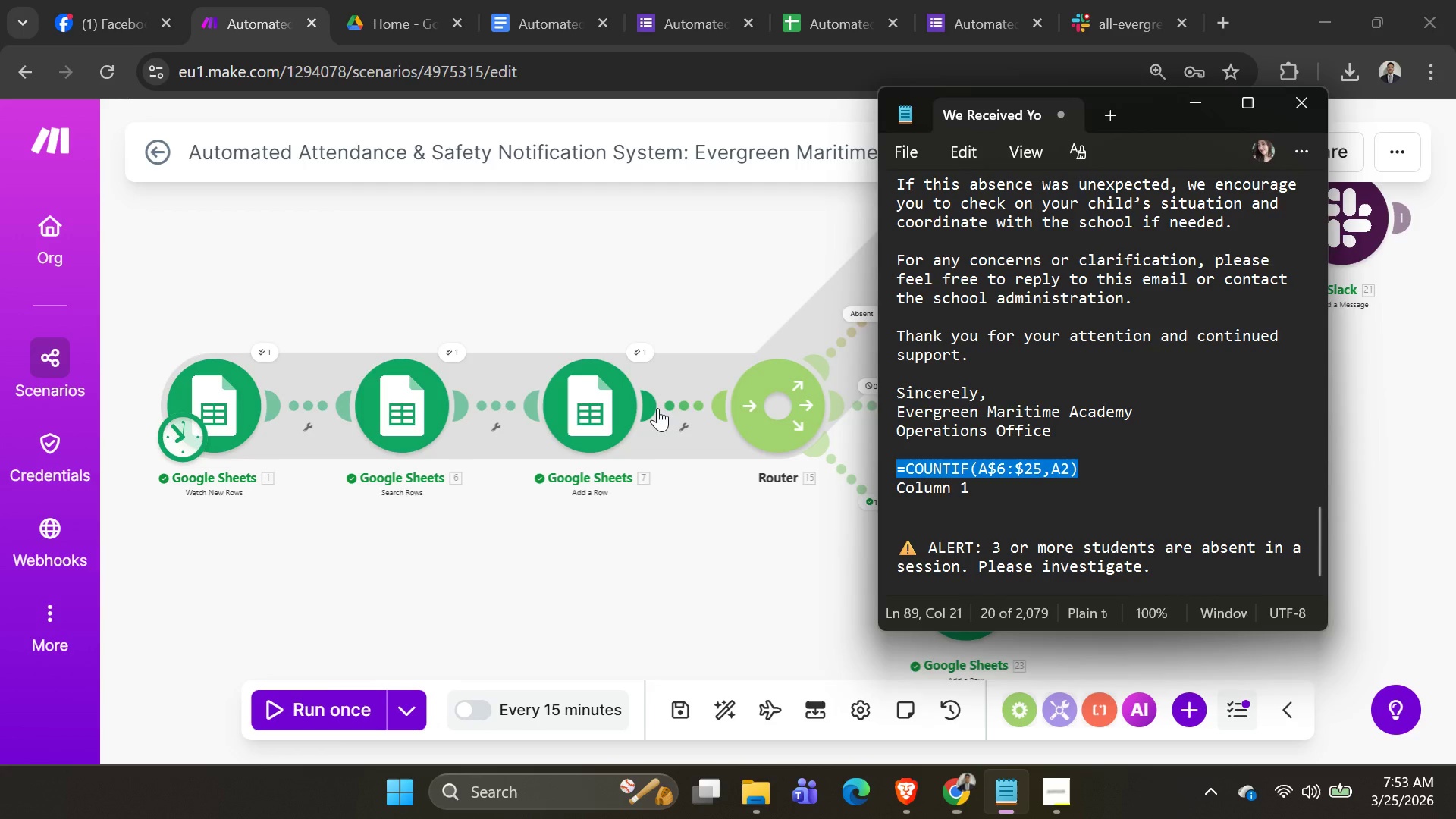 
key(Alt+AltLeft)
 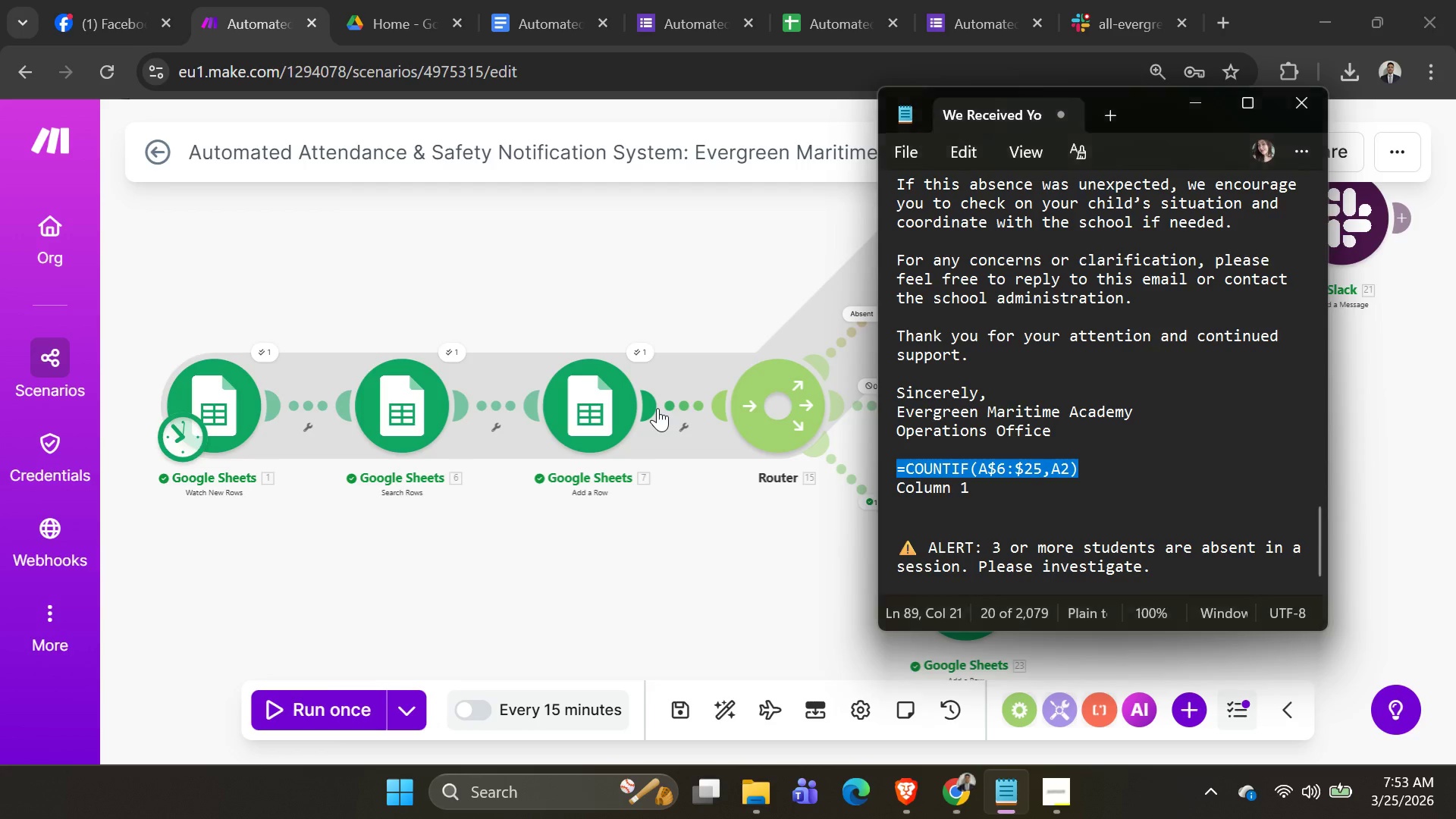 
key(Alt+Tab)
 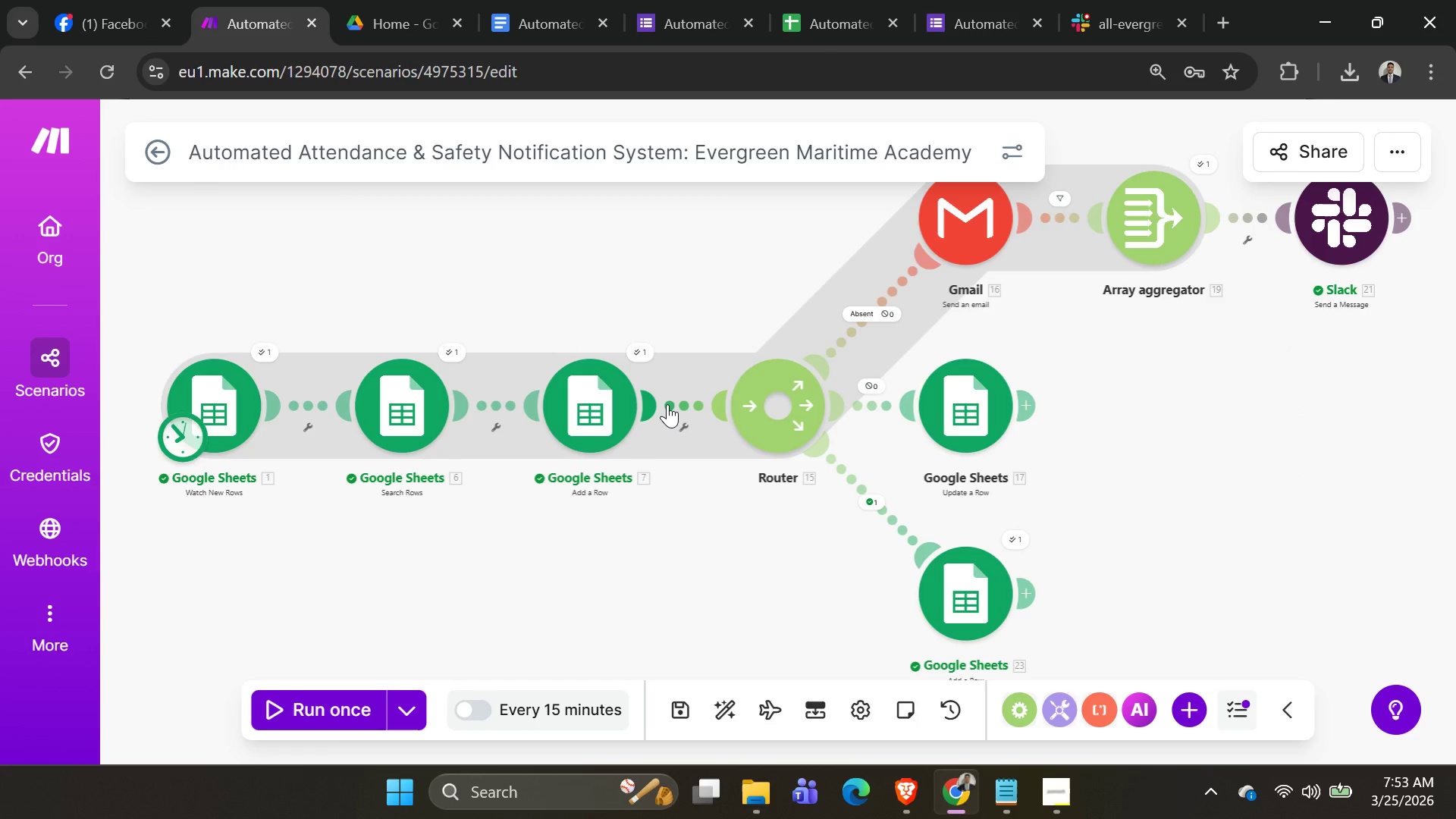 
left_click([669, 403])
 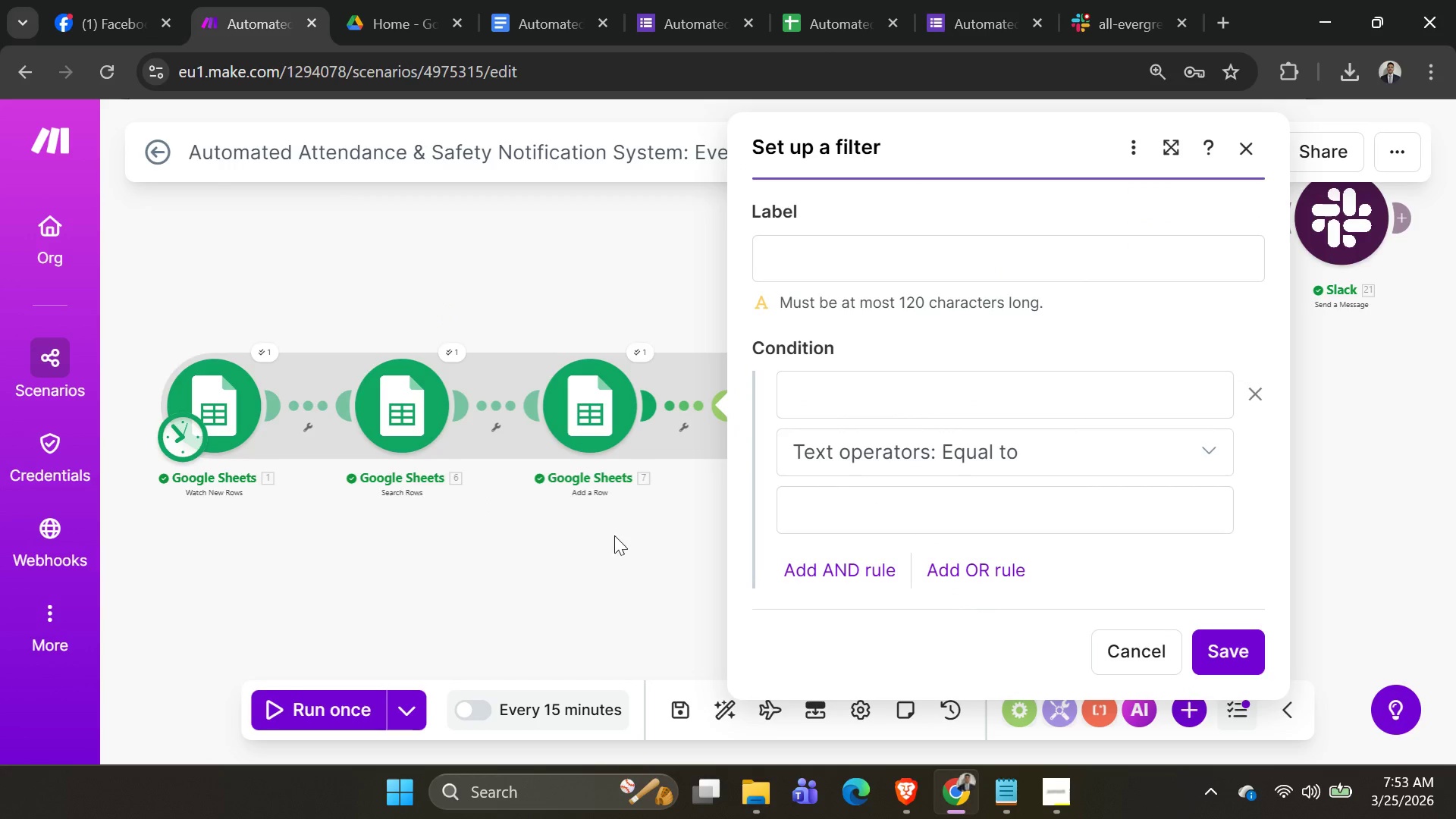 
left_click([585, 556])
 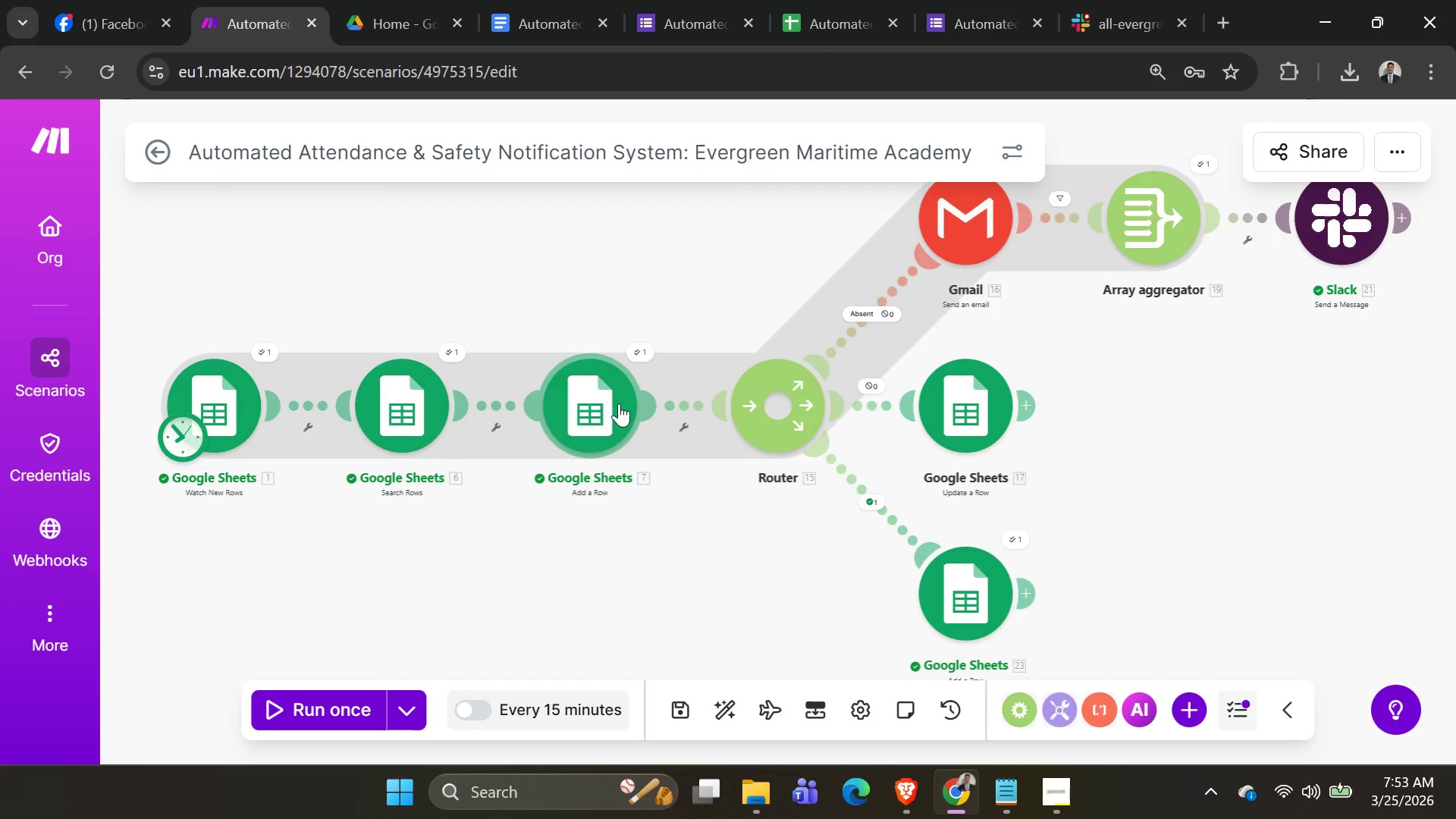 
left_click([504, 405])
 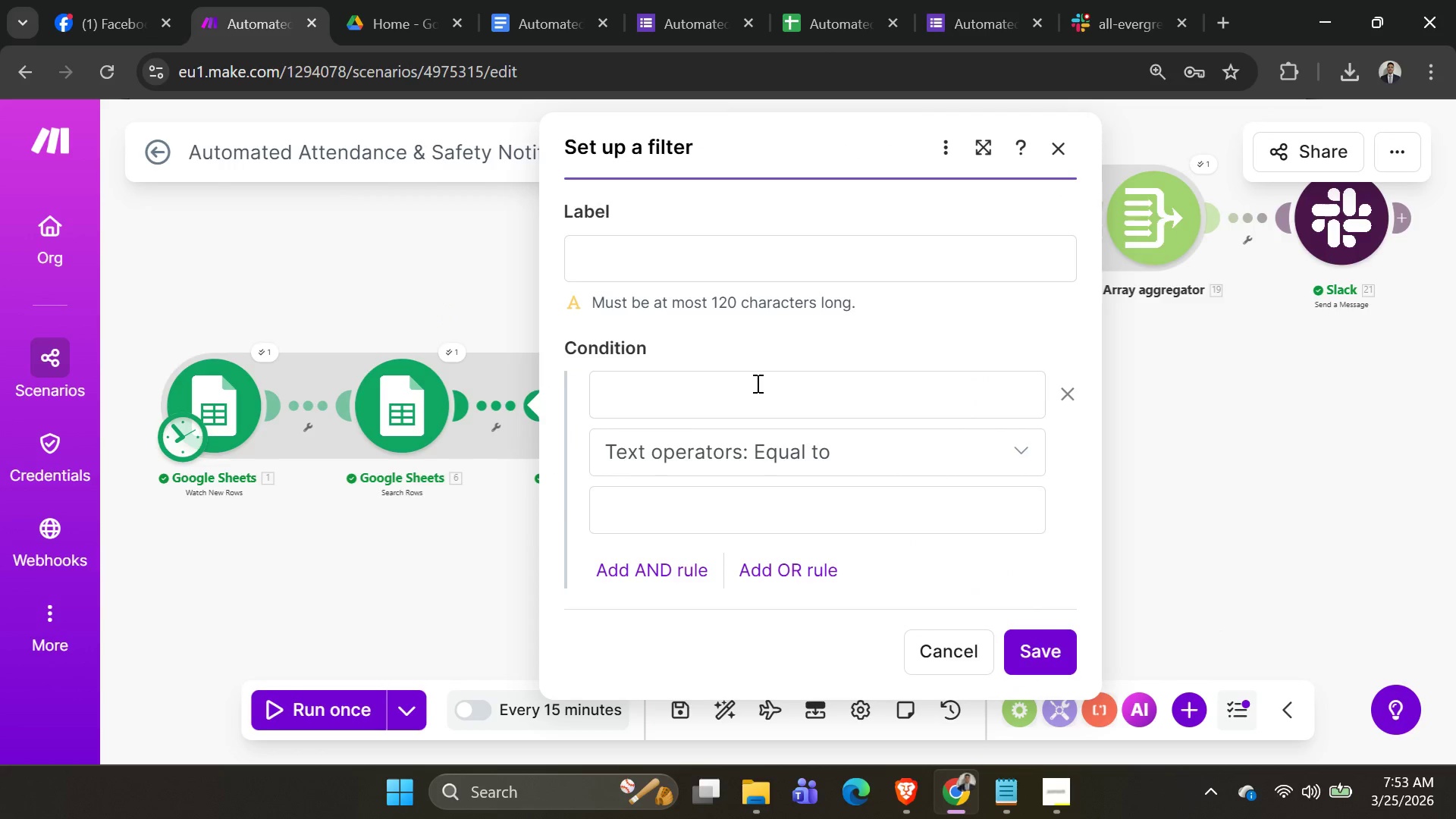 
left_click([756, 383])
 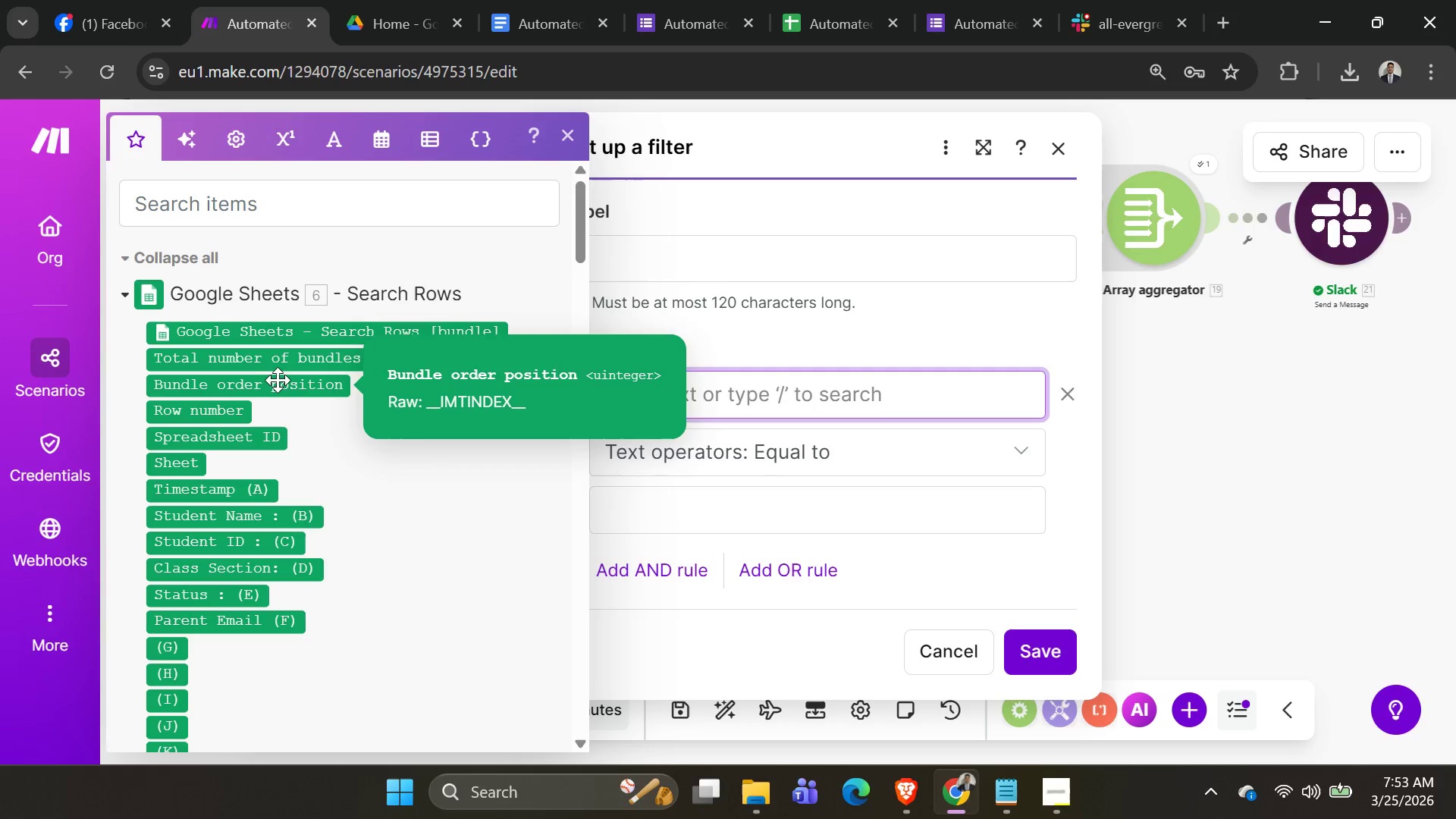 
left_click([282, 369])
 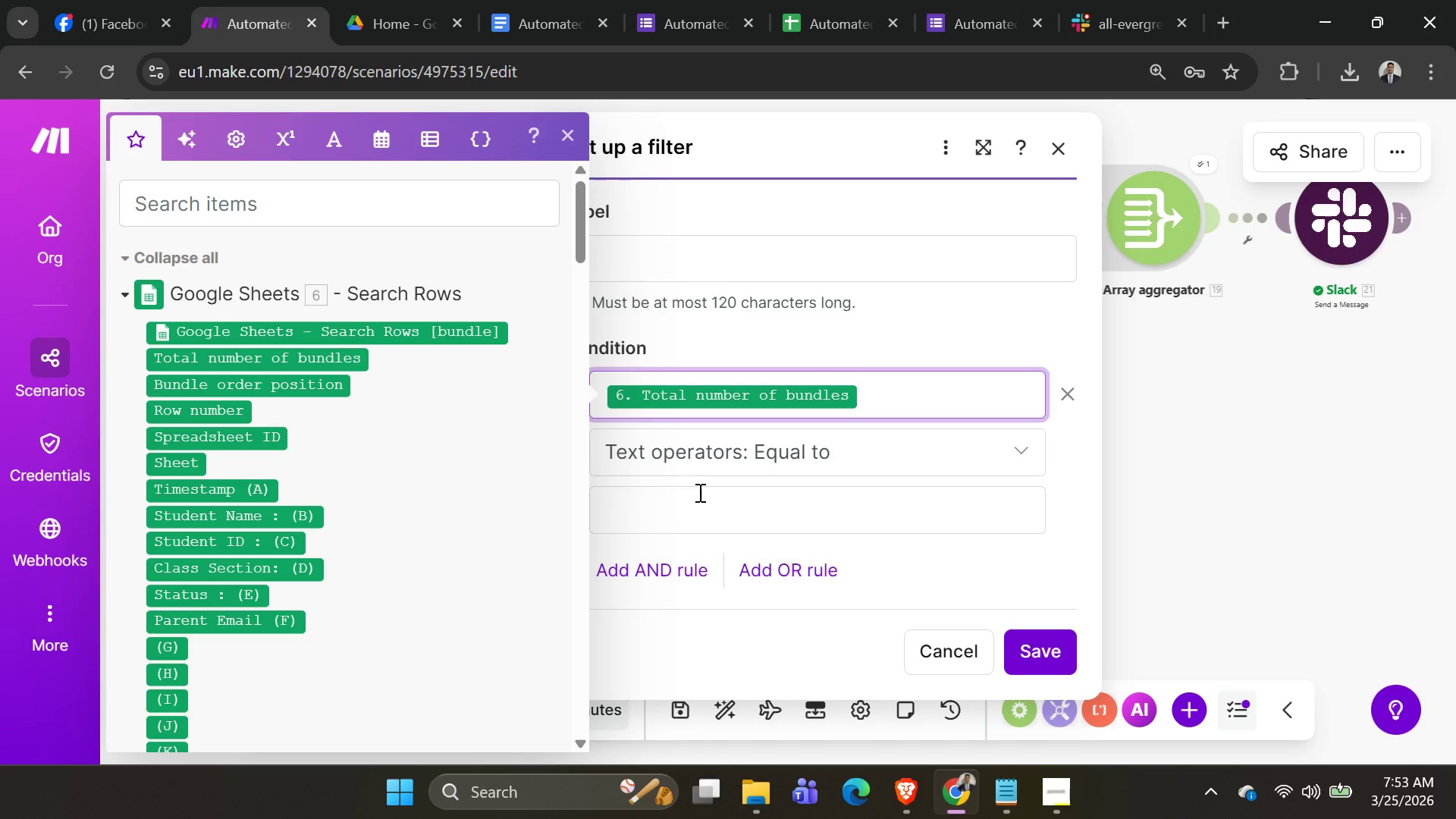 
left_click([740, 463])
 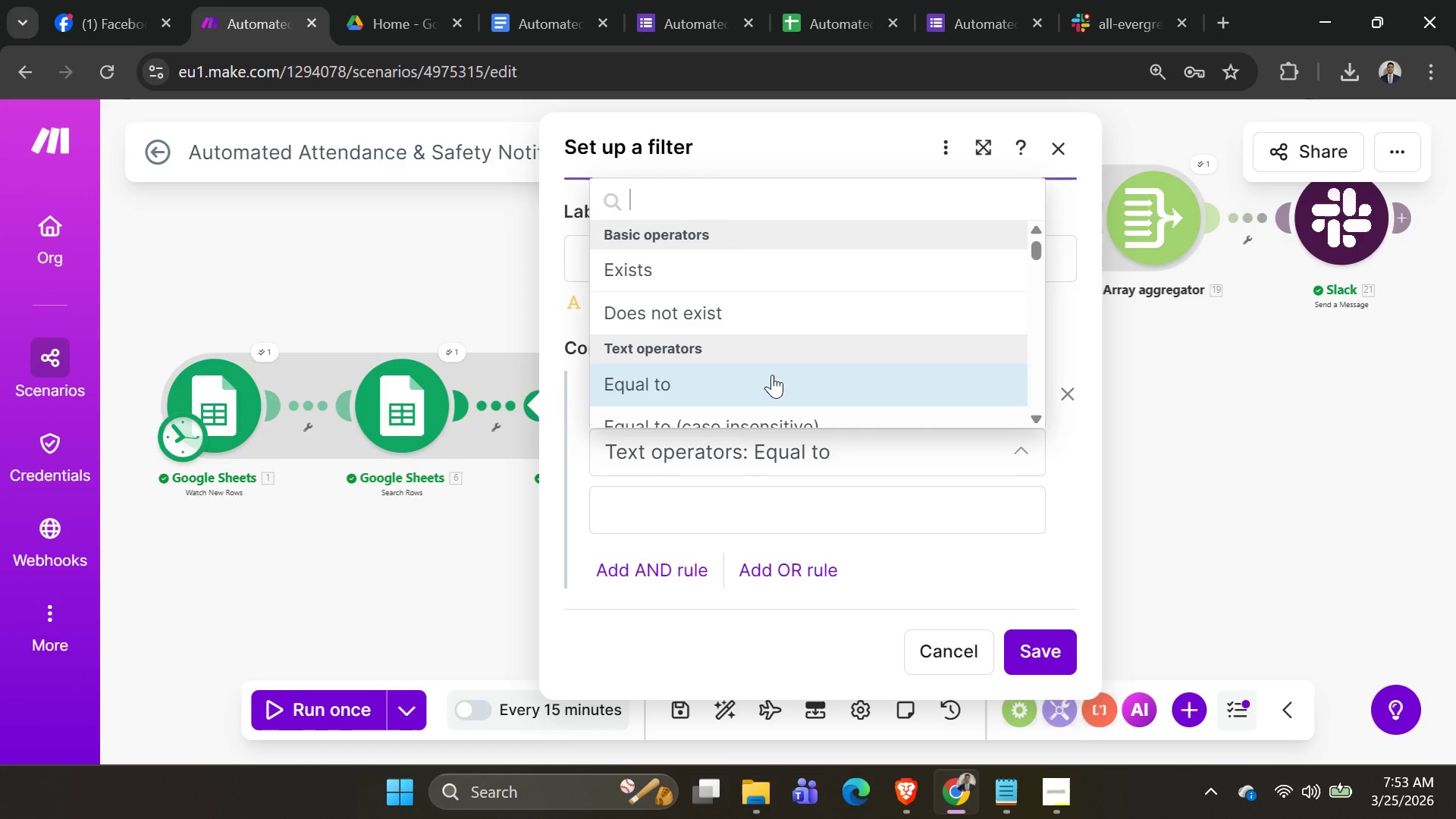 
scroll: coordinate [755, 366], scroll_direction: down, amount: 14.0
 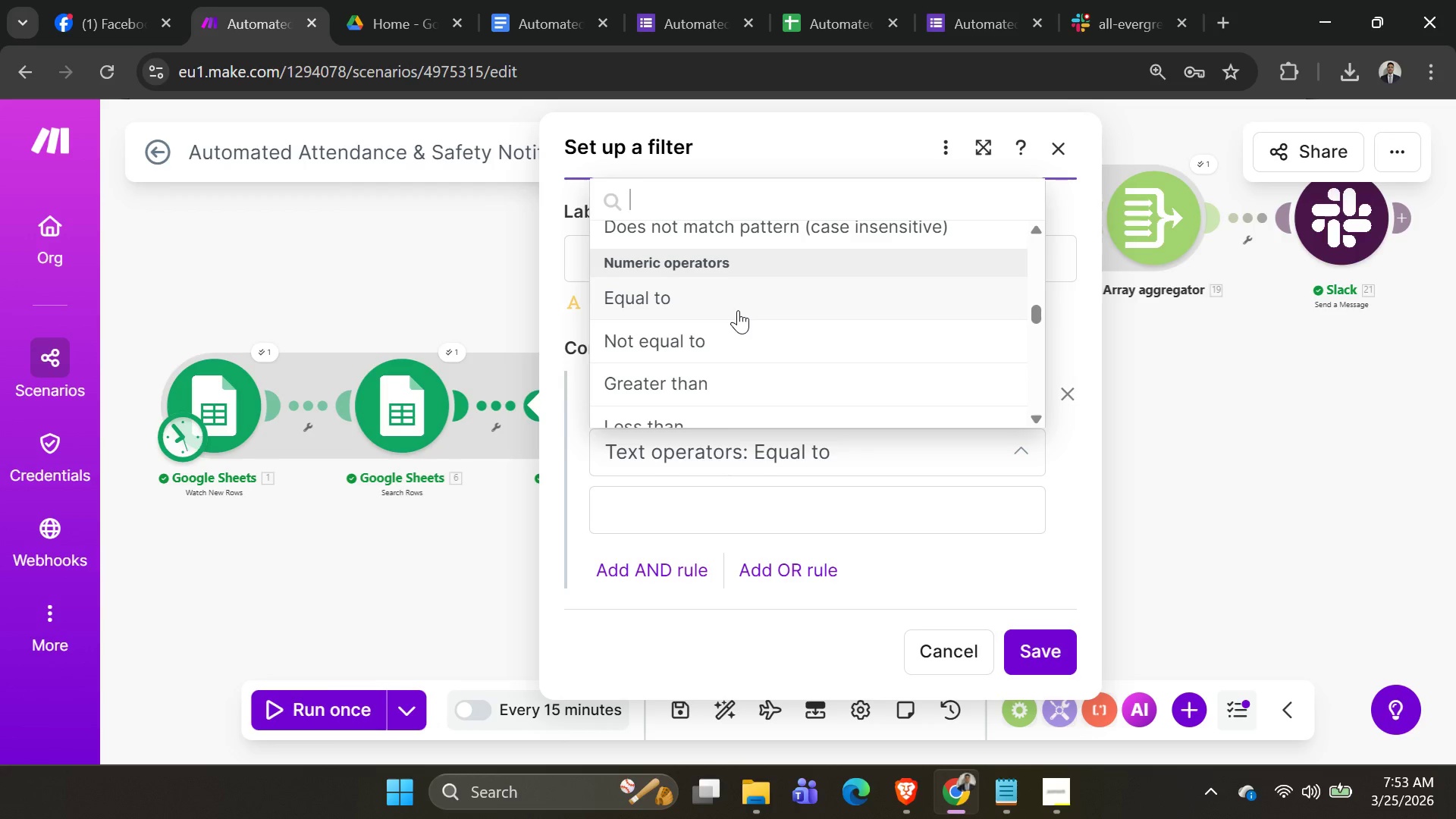 
left_click([738, 310])
 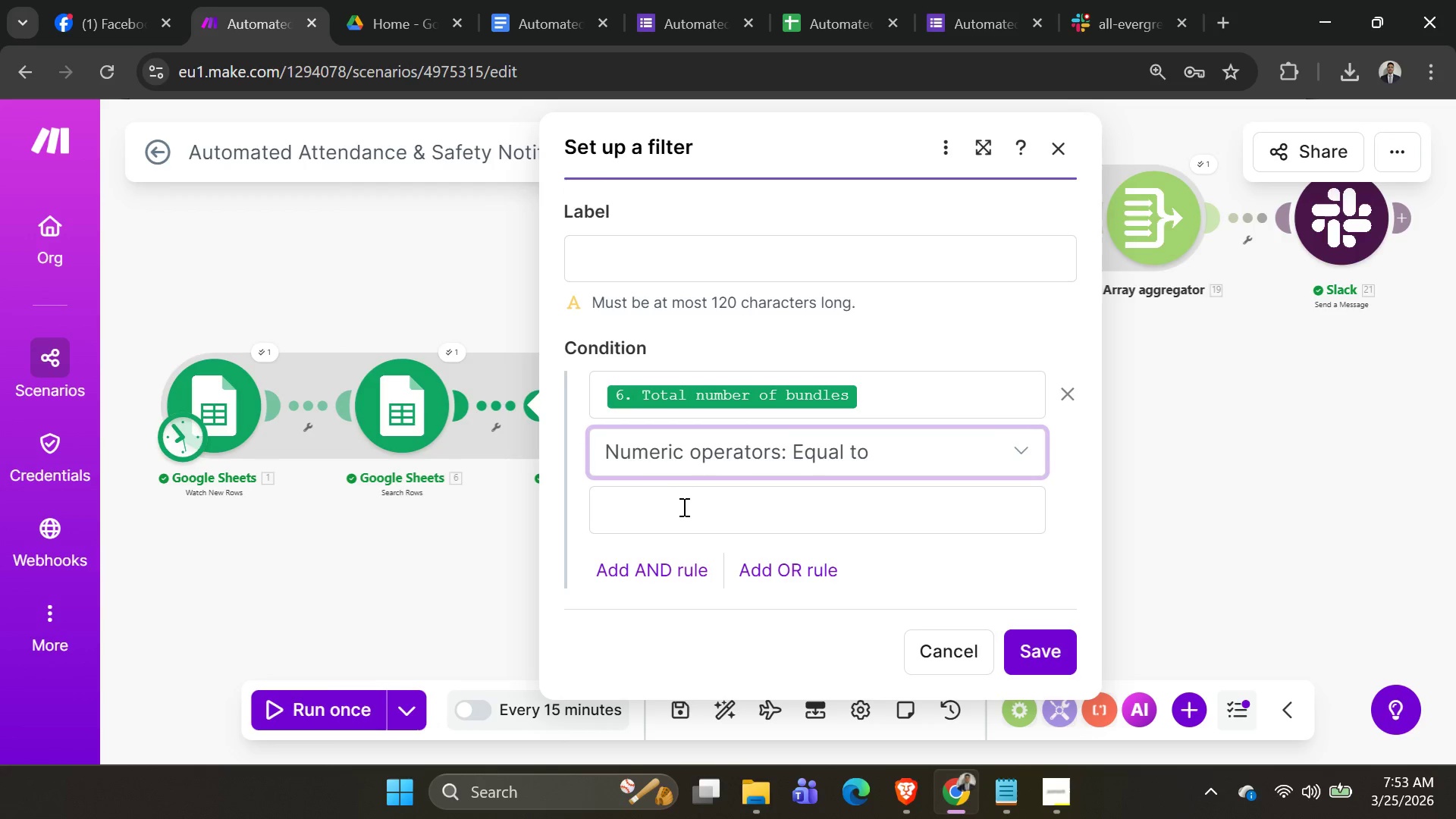 
left_click([679, 513])
 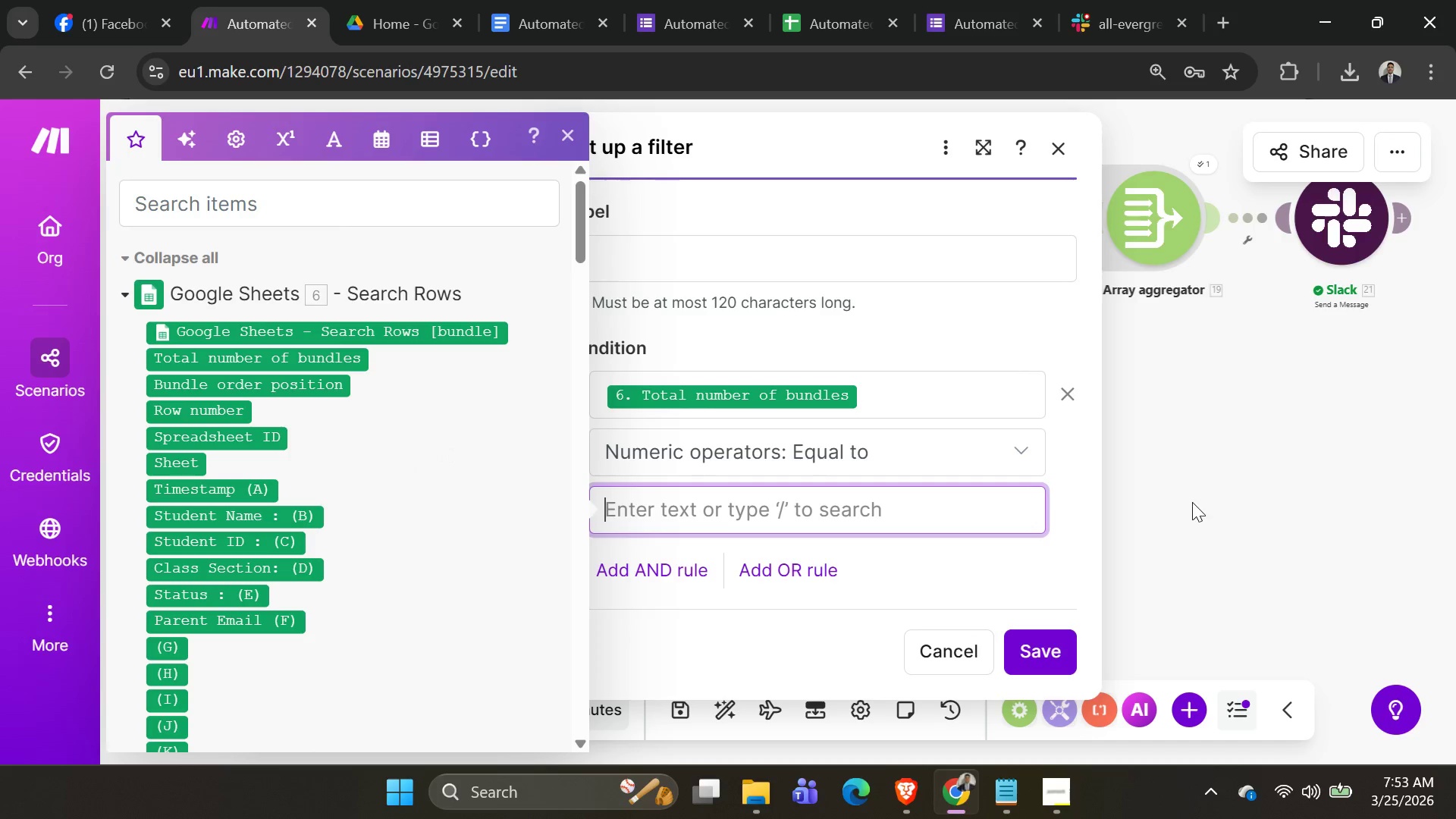 
key(0)
 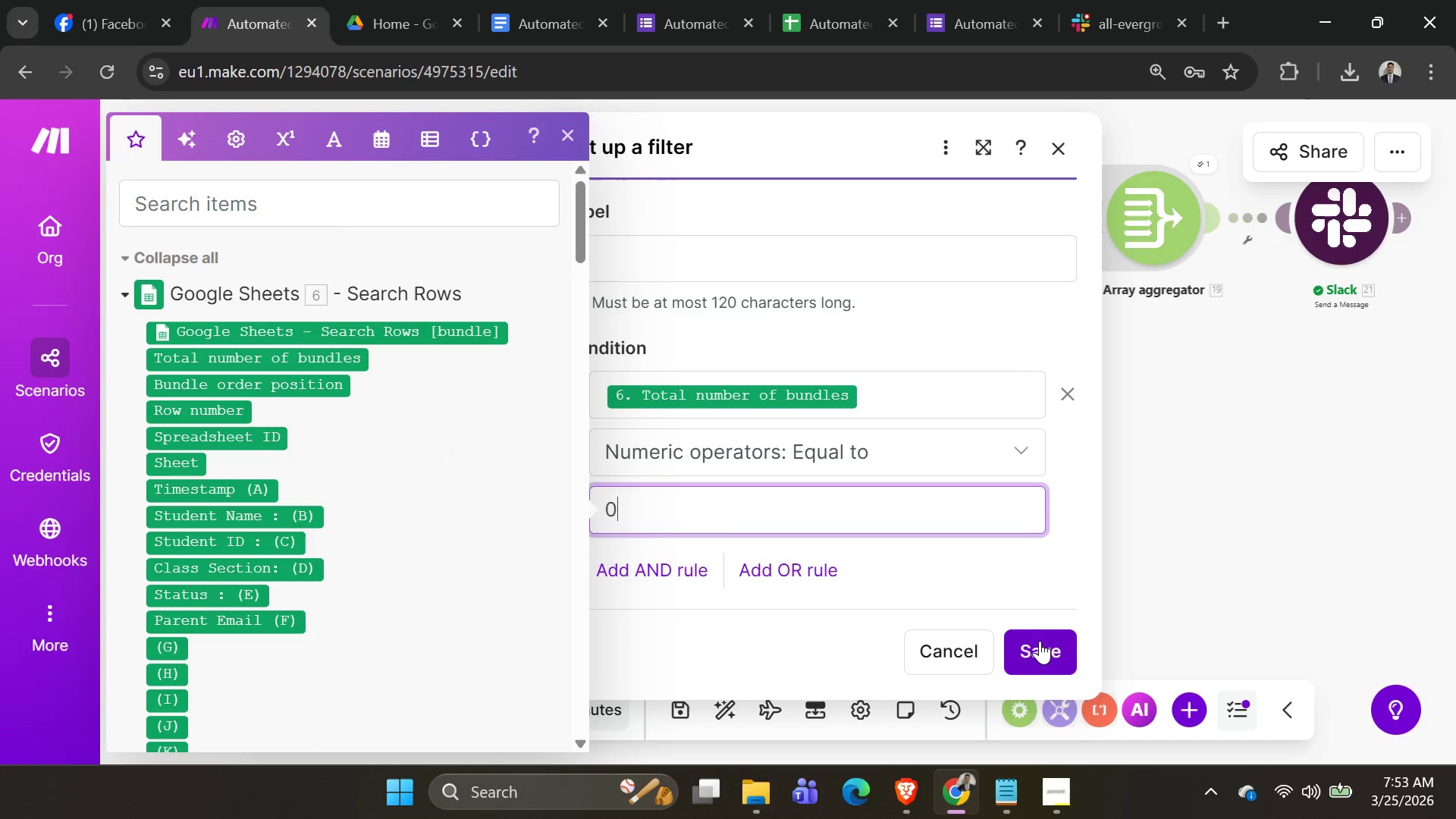 
left_click([1038, 645])
 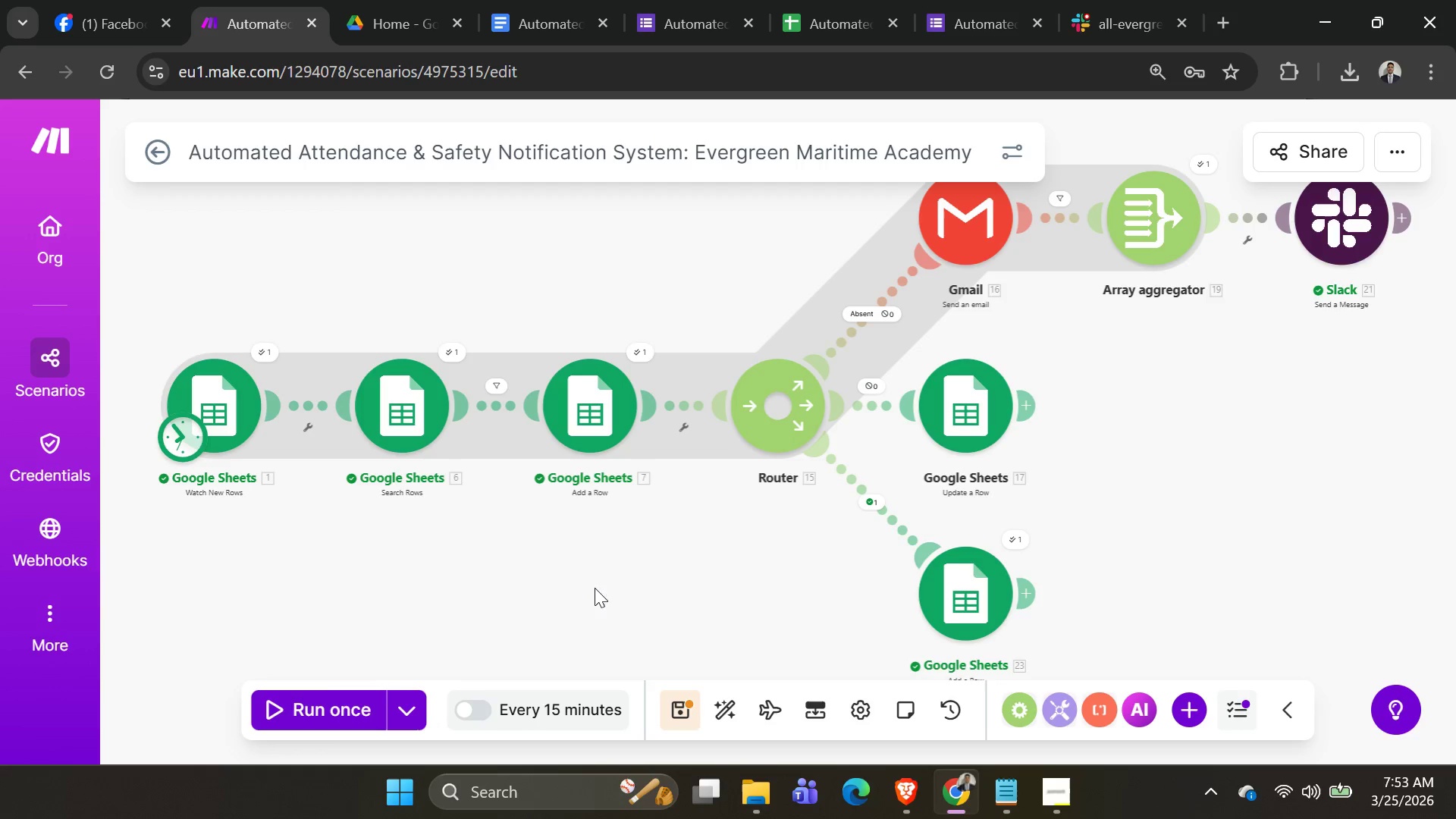 
left_click([415, 704])
 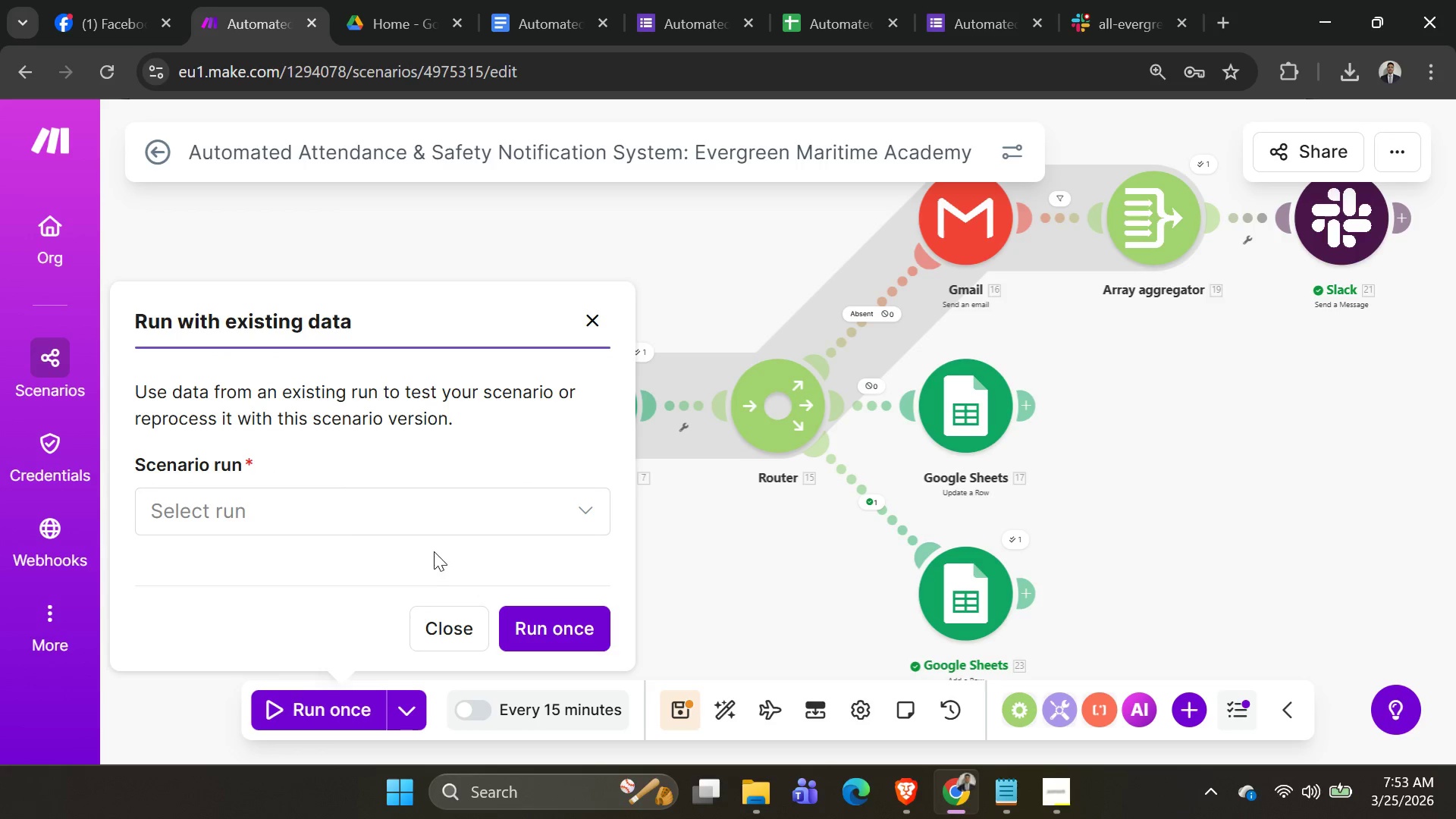 
left_click([434, 513])
 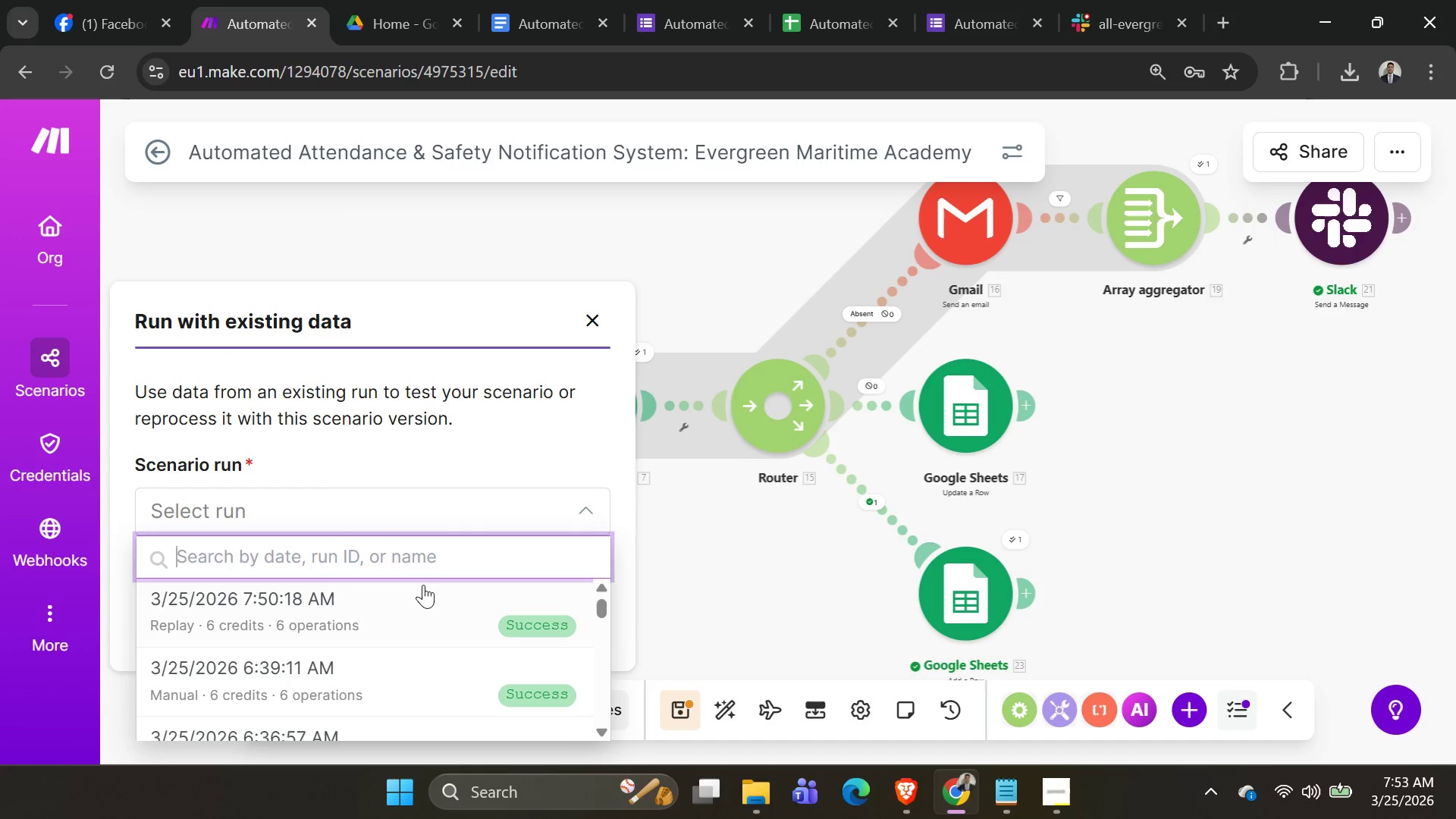 
left_click([423, 606])
 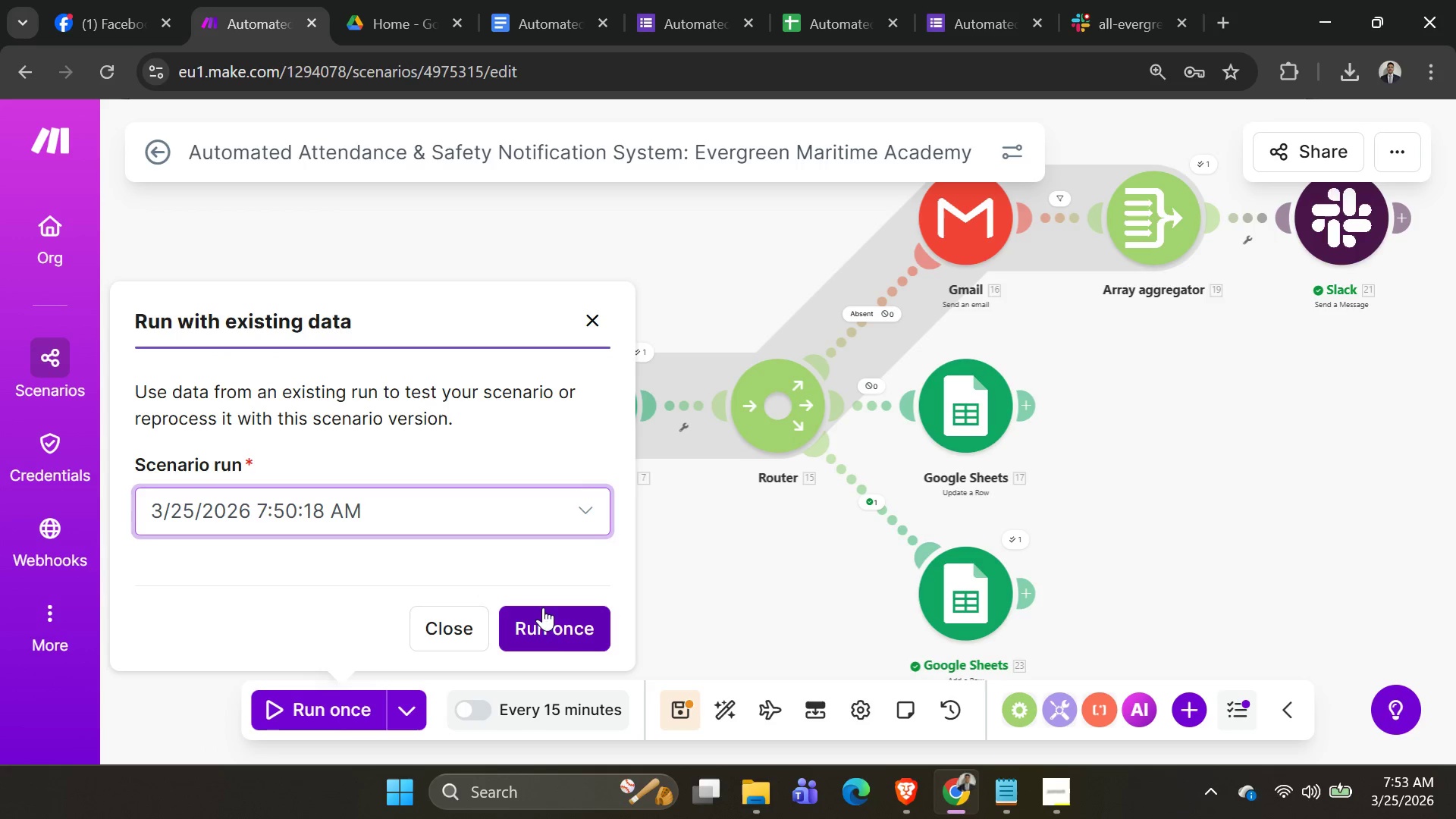 
left_click([549, 623])
 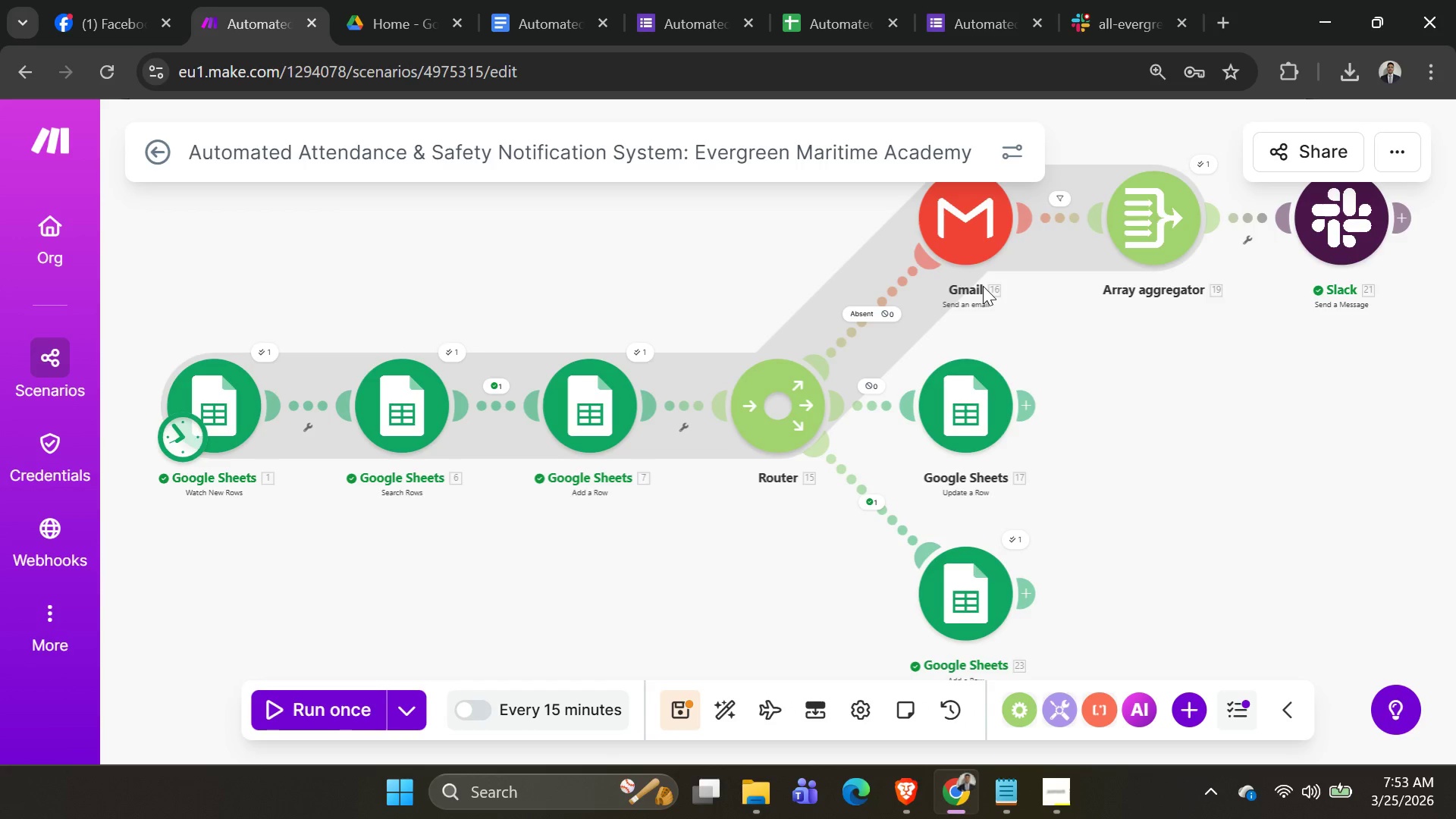 
wait(9.12)
 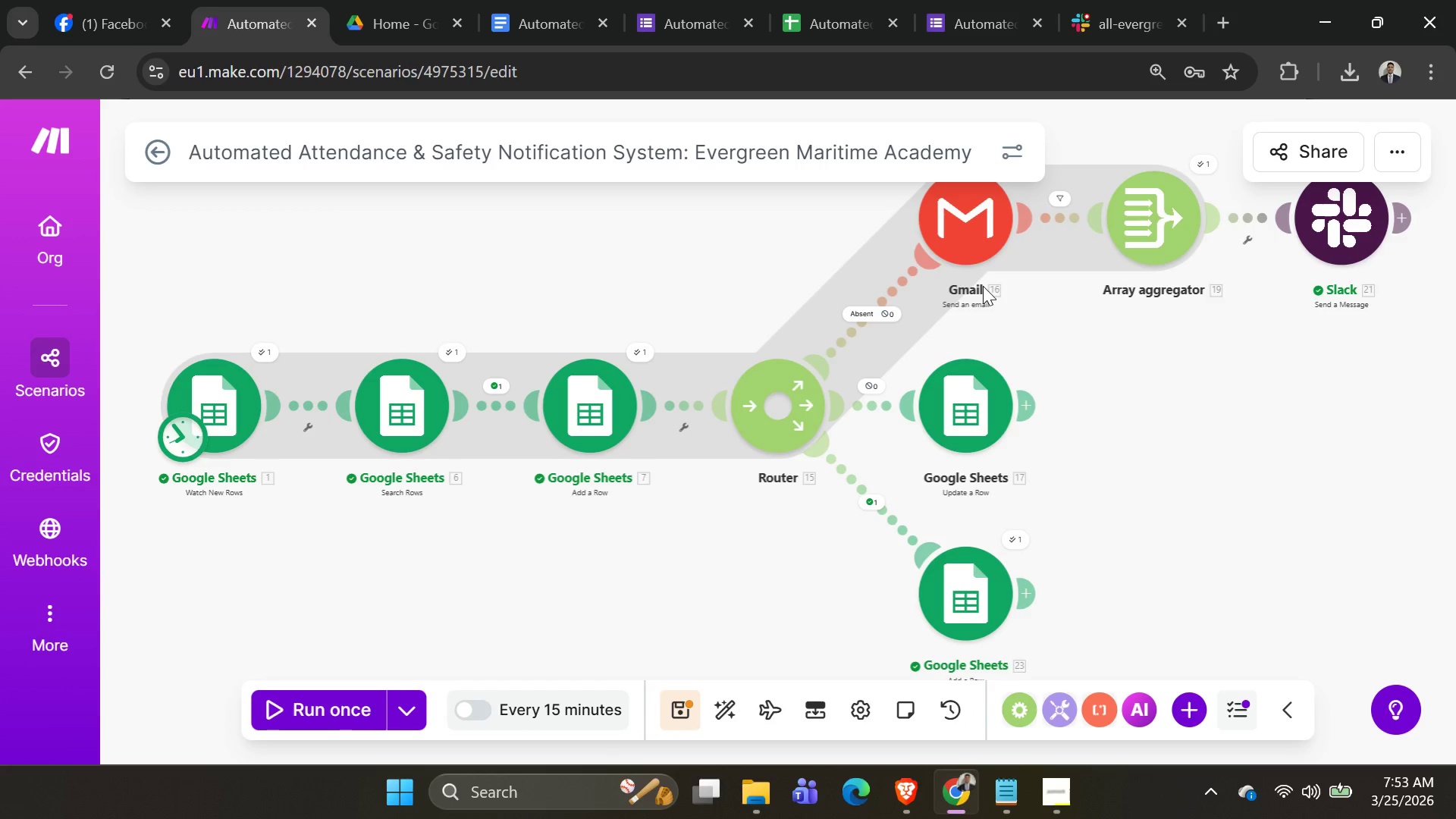 
left_click([797, 24])
 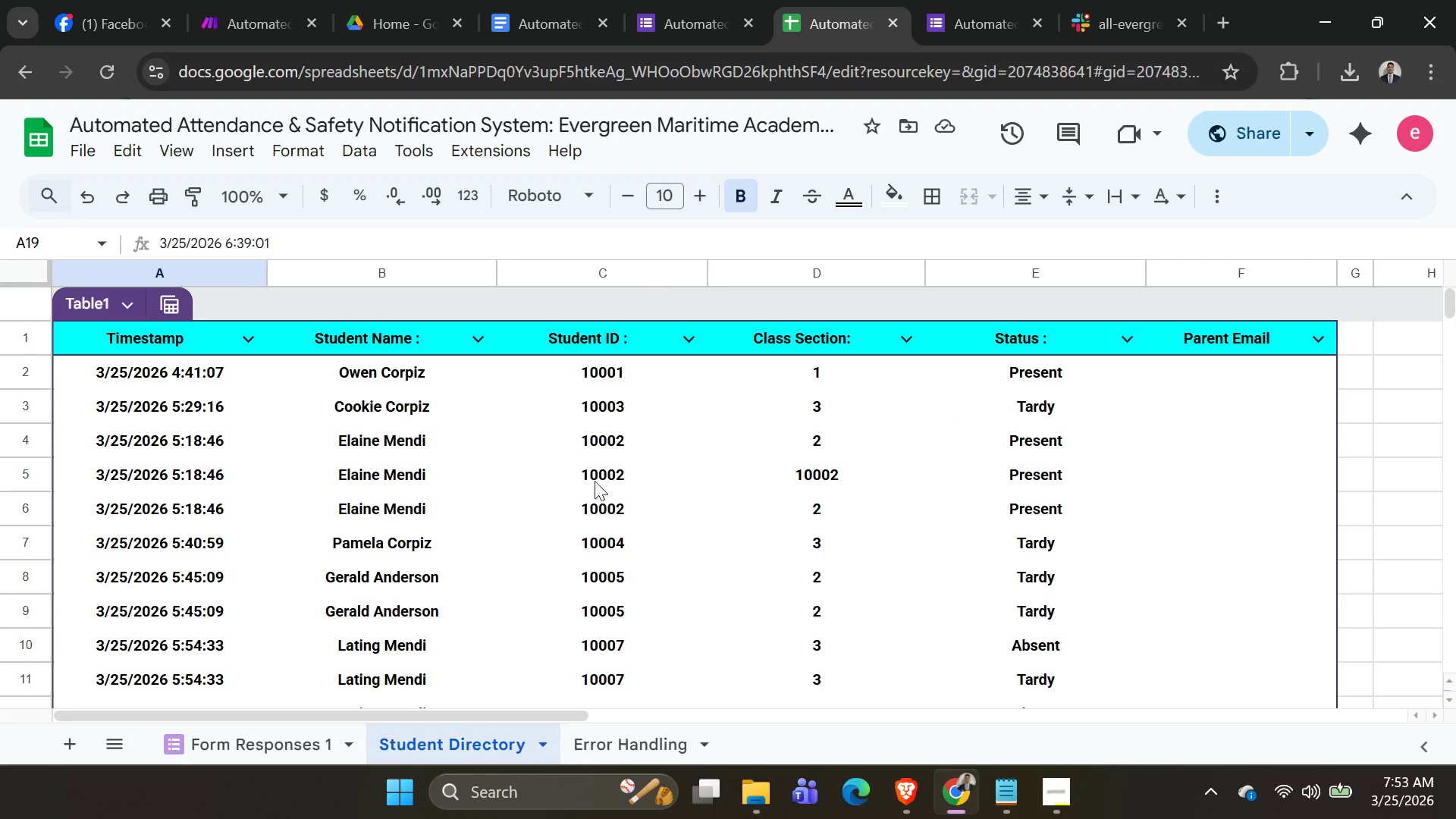 
scroll: coordinate [588, 510], scroll_direction: down, amount: 5.0
 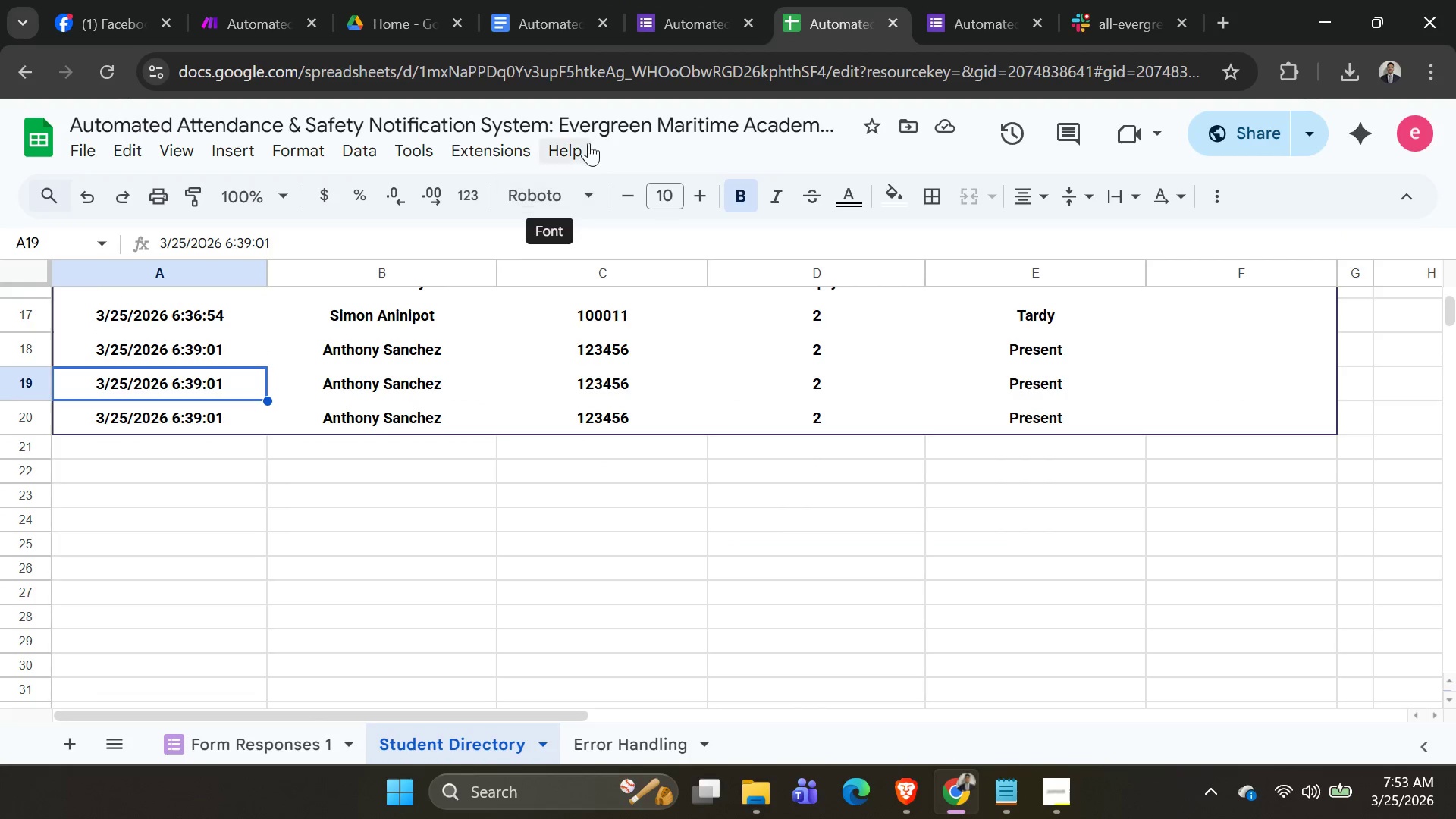 
left_click([551, 31])
 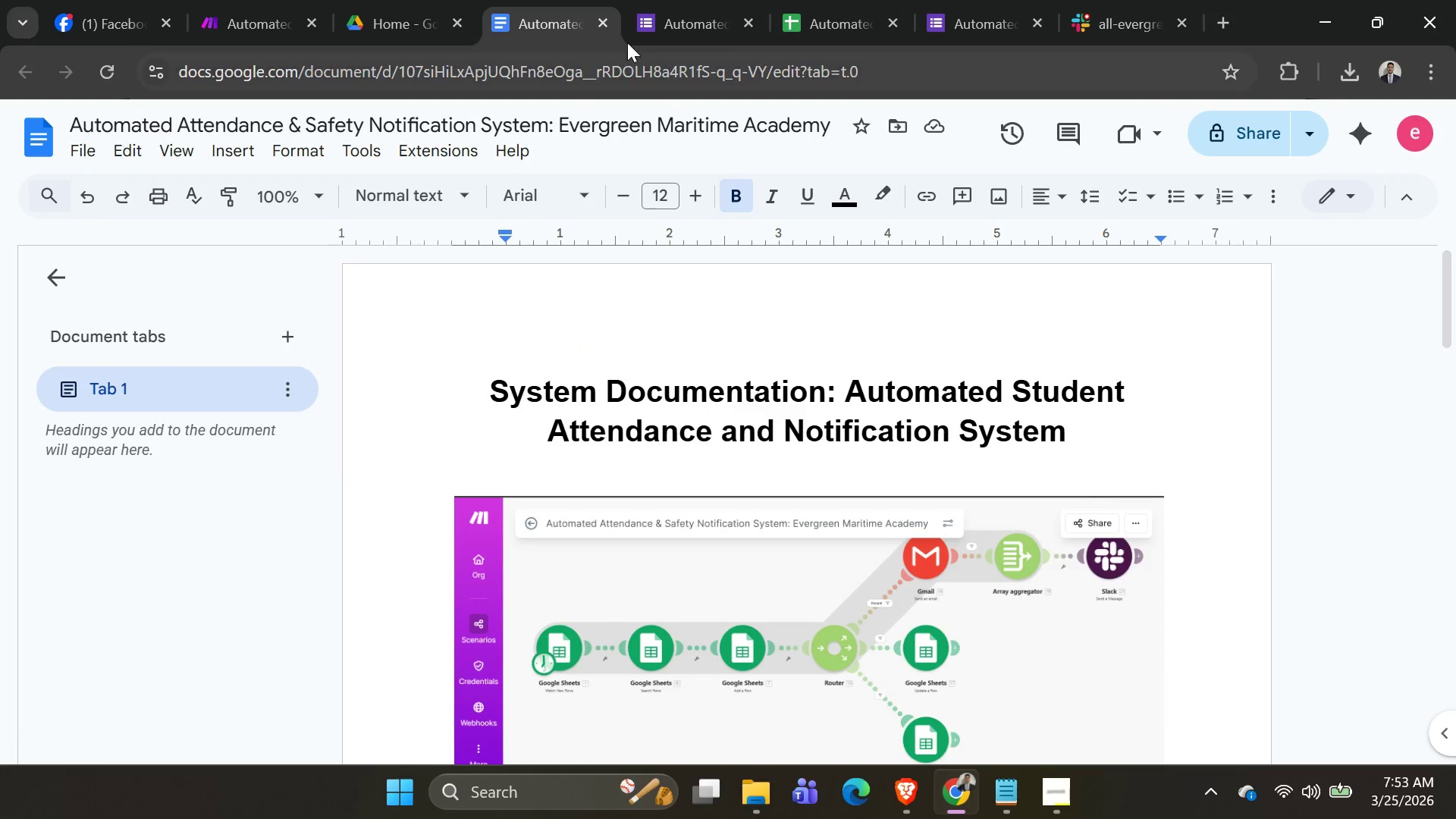 
left_click([641, 21])
 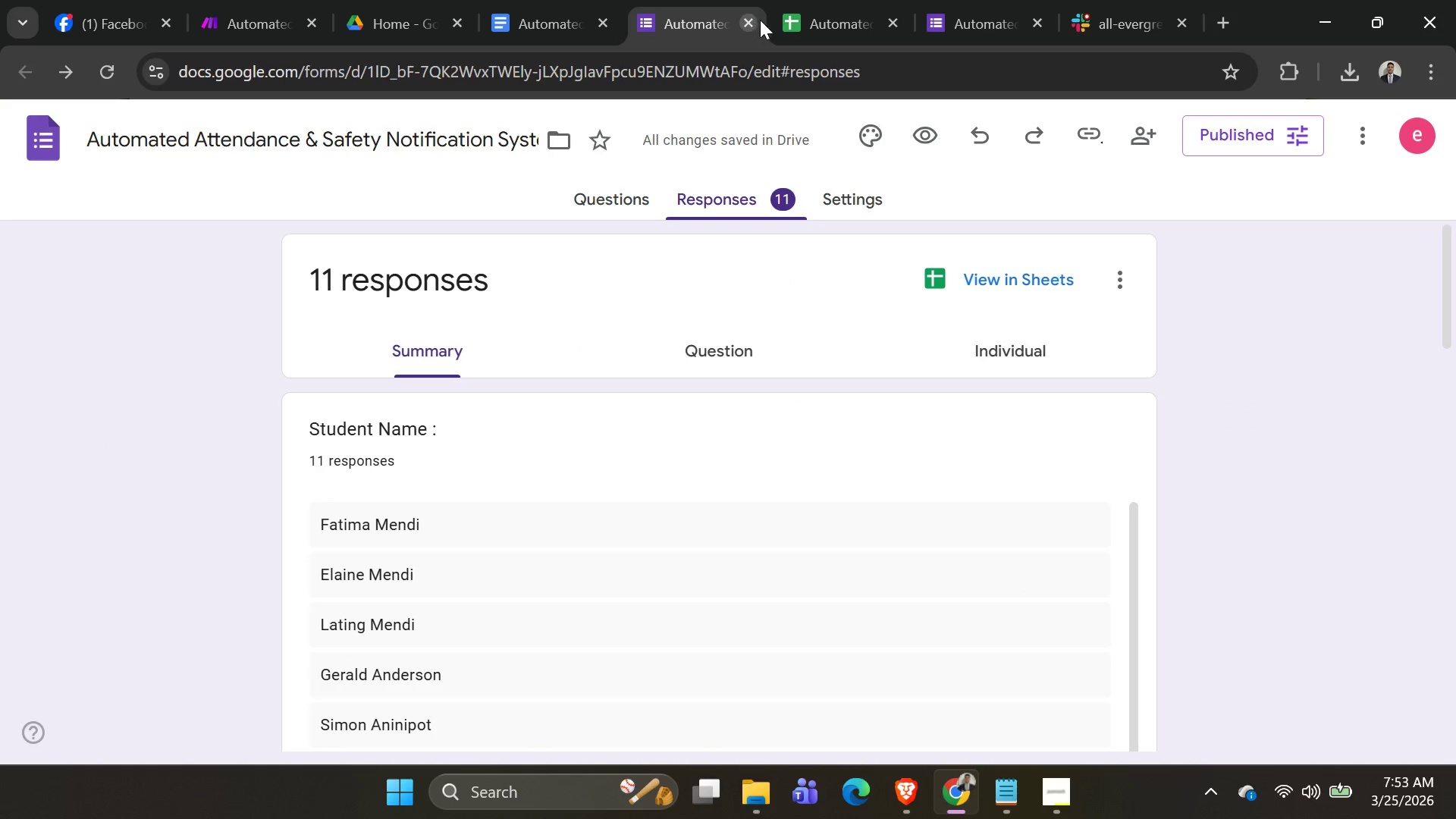 
left_click([819, 20])
 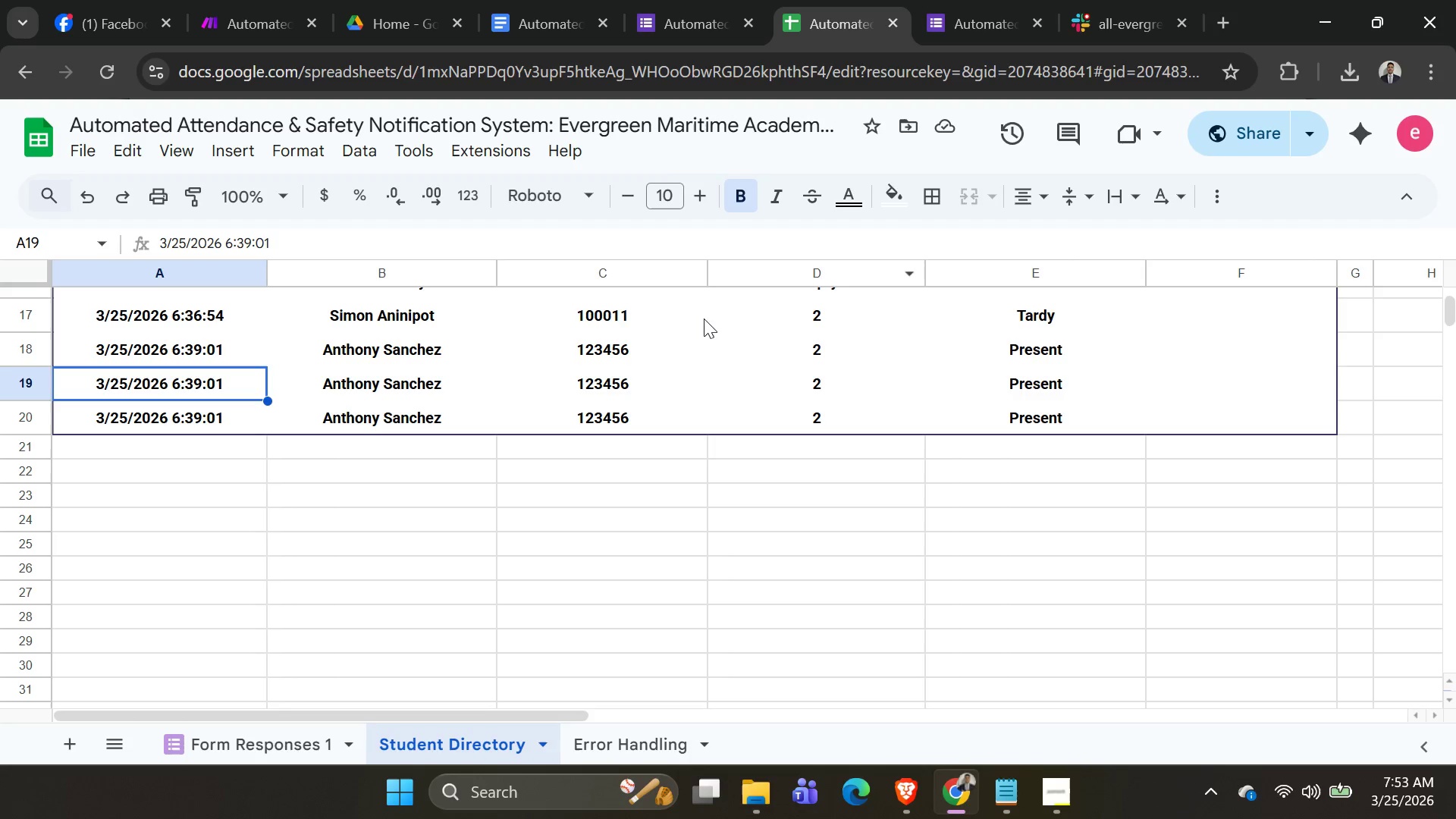 
left_click([541, 24])
 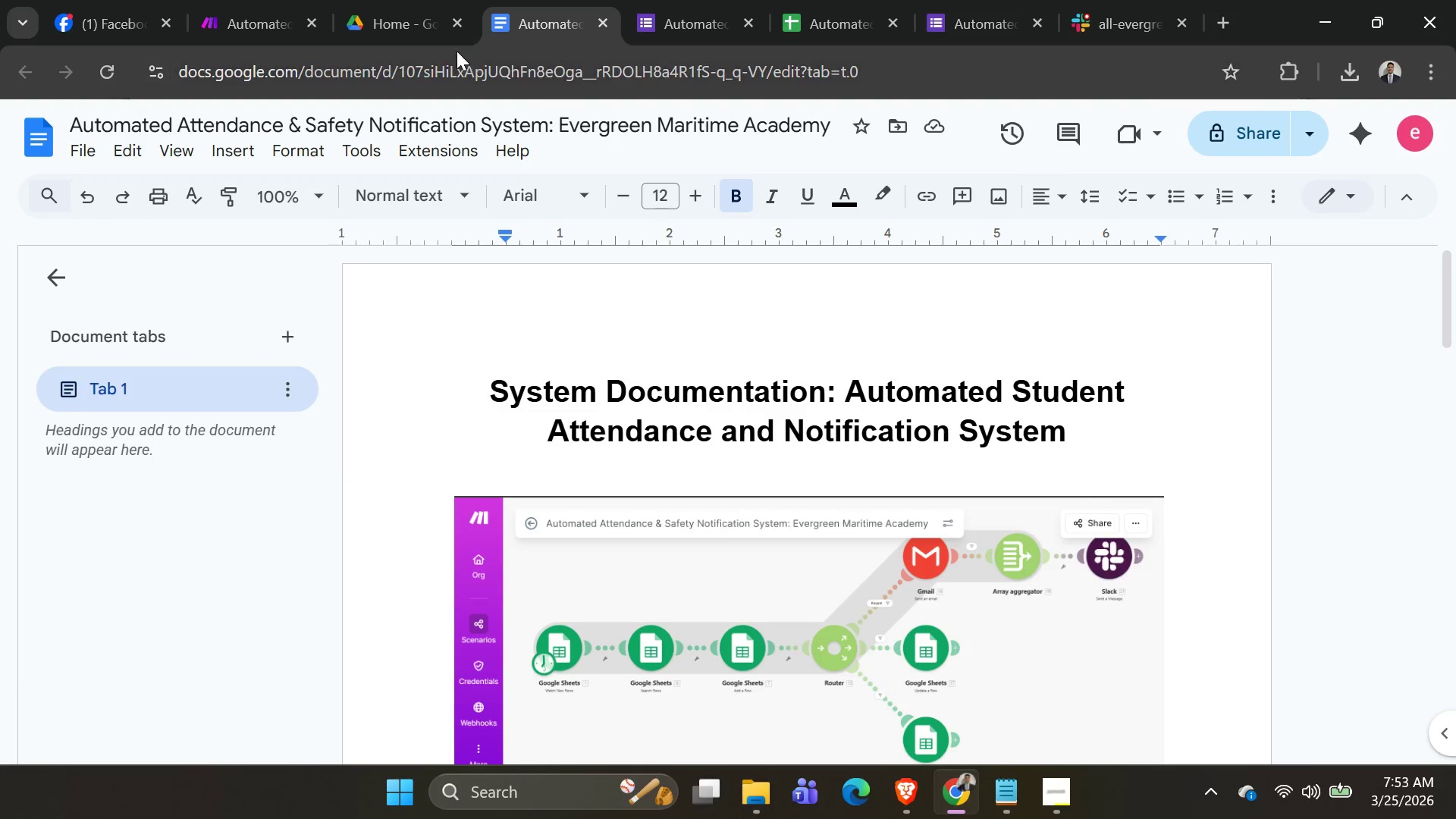 
left_click([388, 14])
 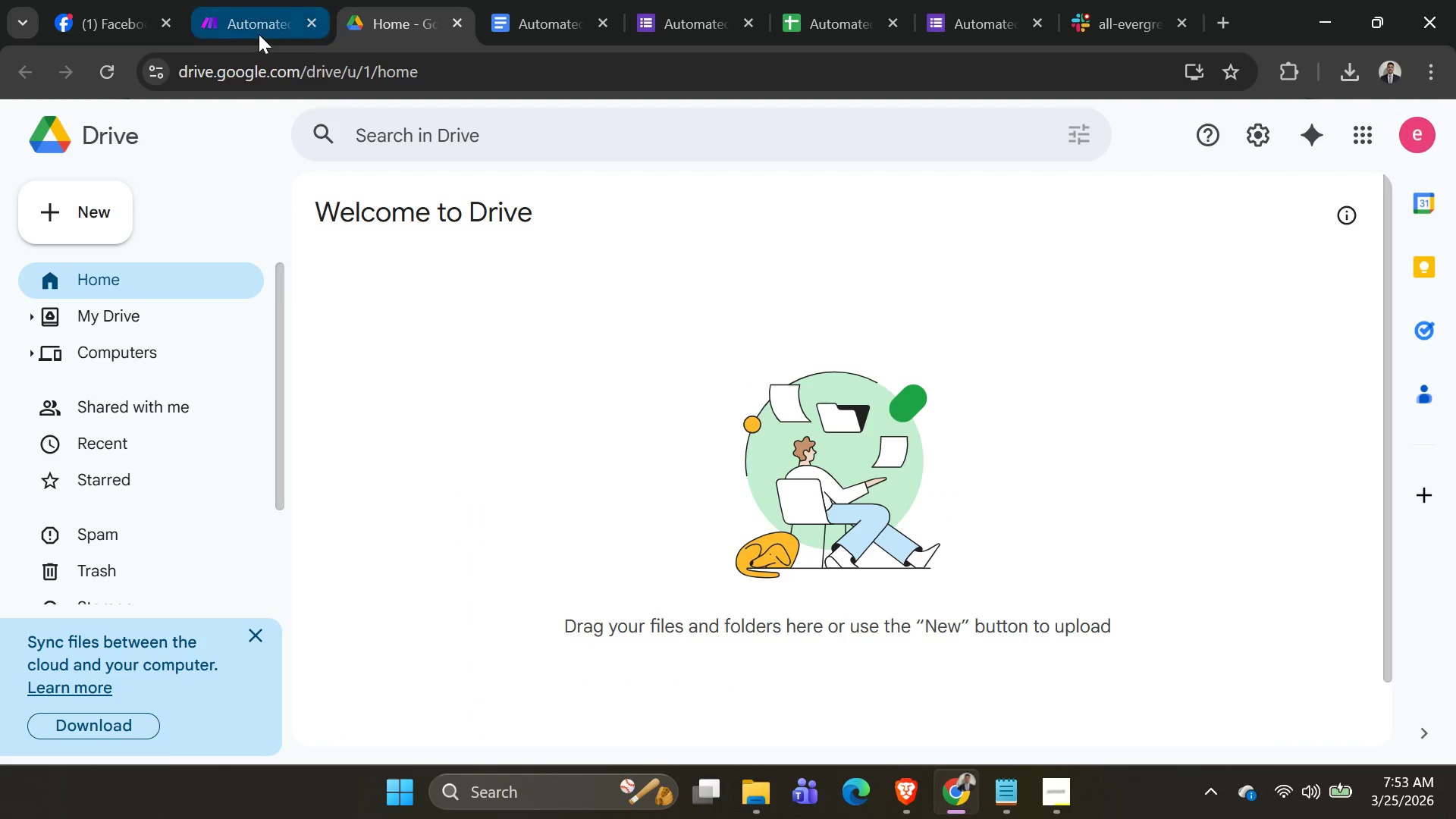 
left_click([256, 34])
 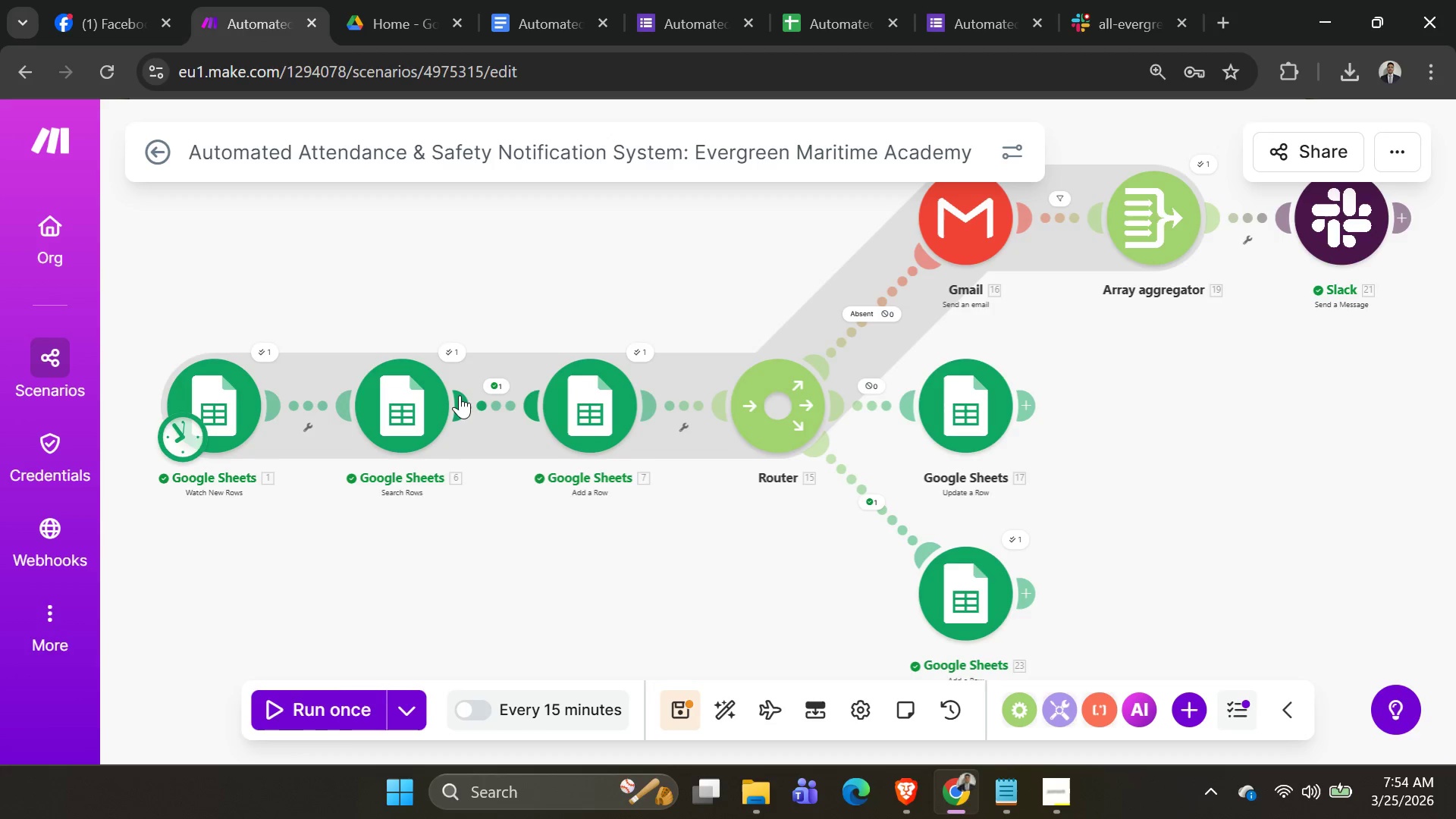 
right_click([491, 400])
 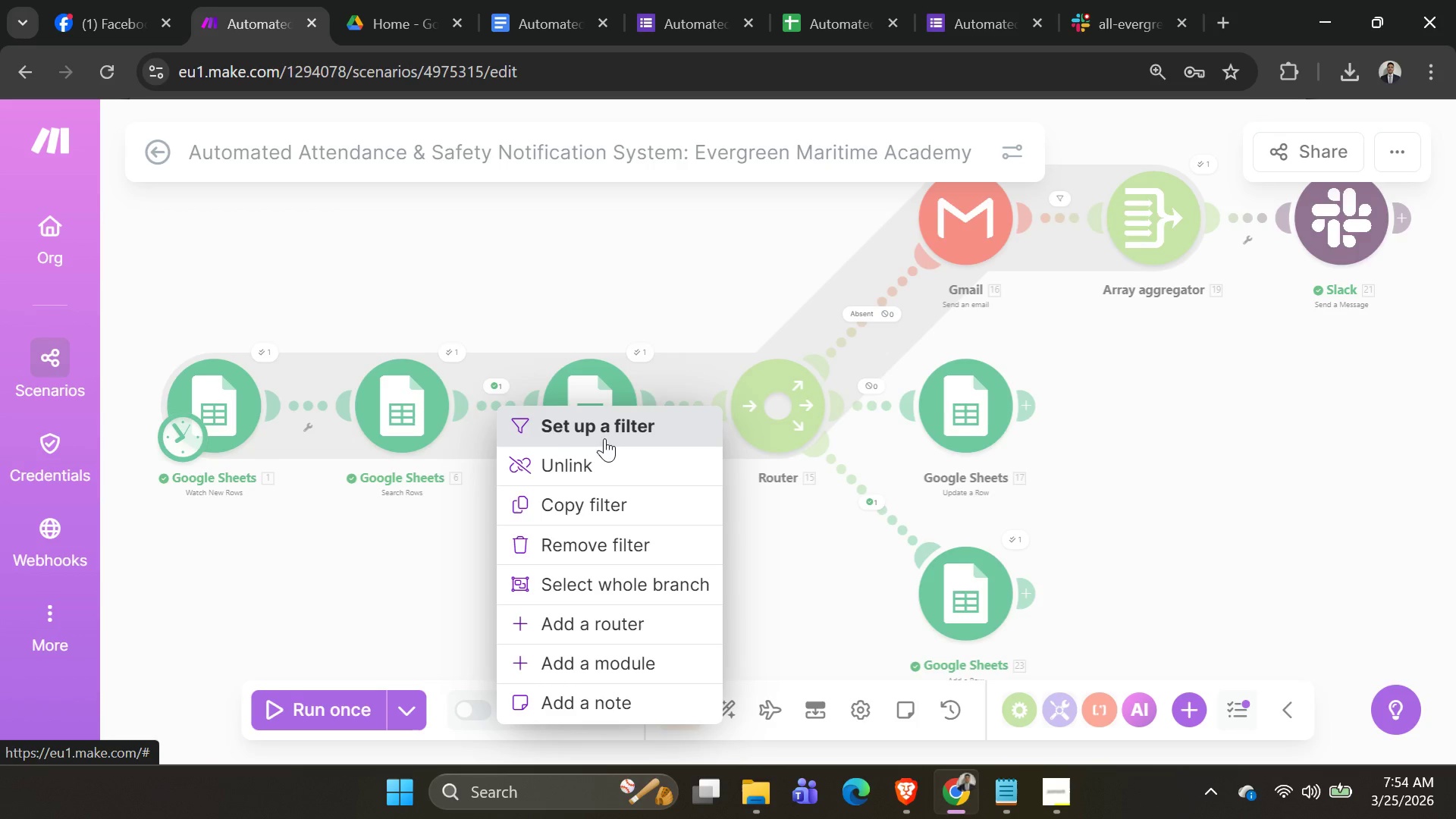 
left_click([617, 541])
 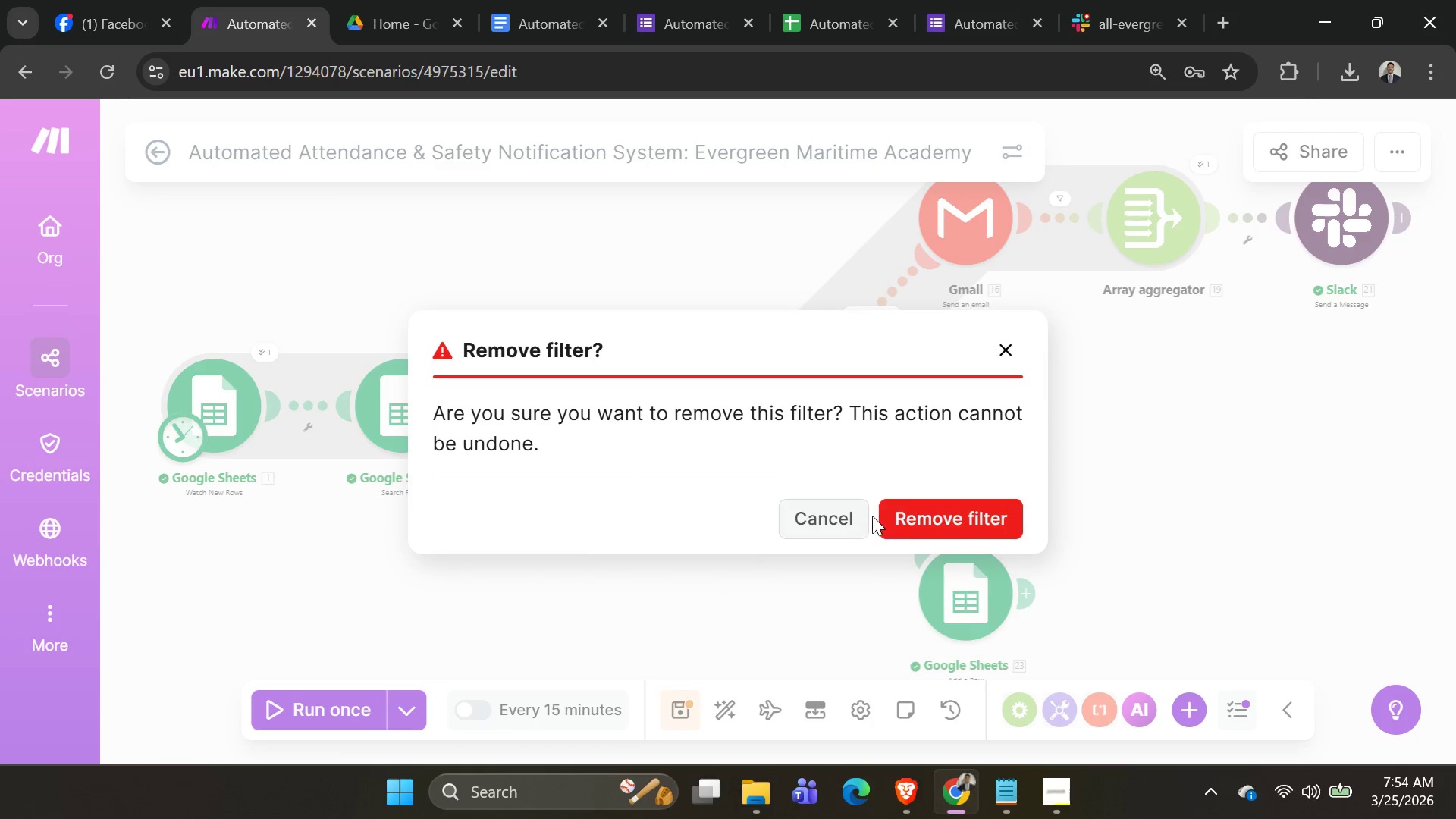 
left_click([915, 519])
 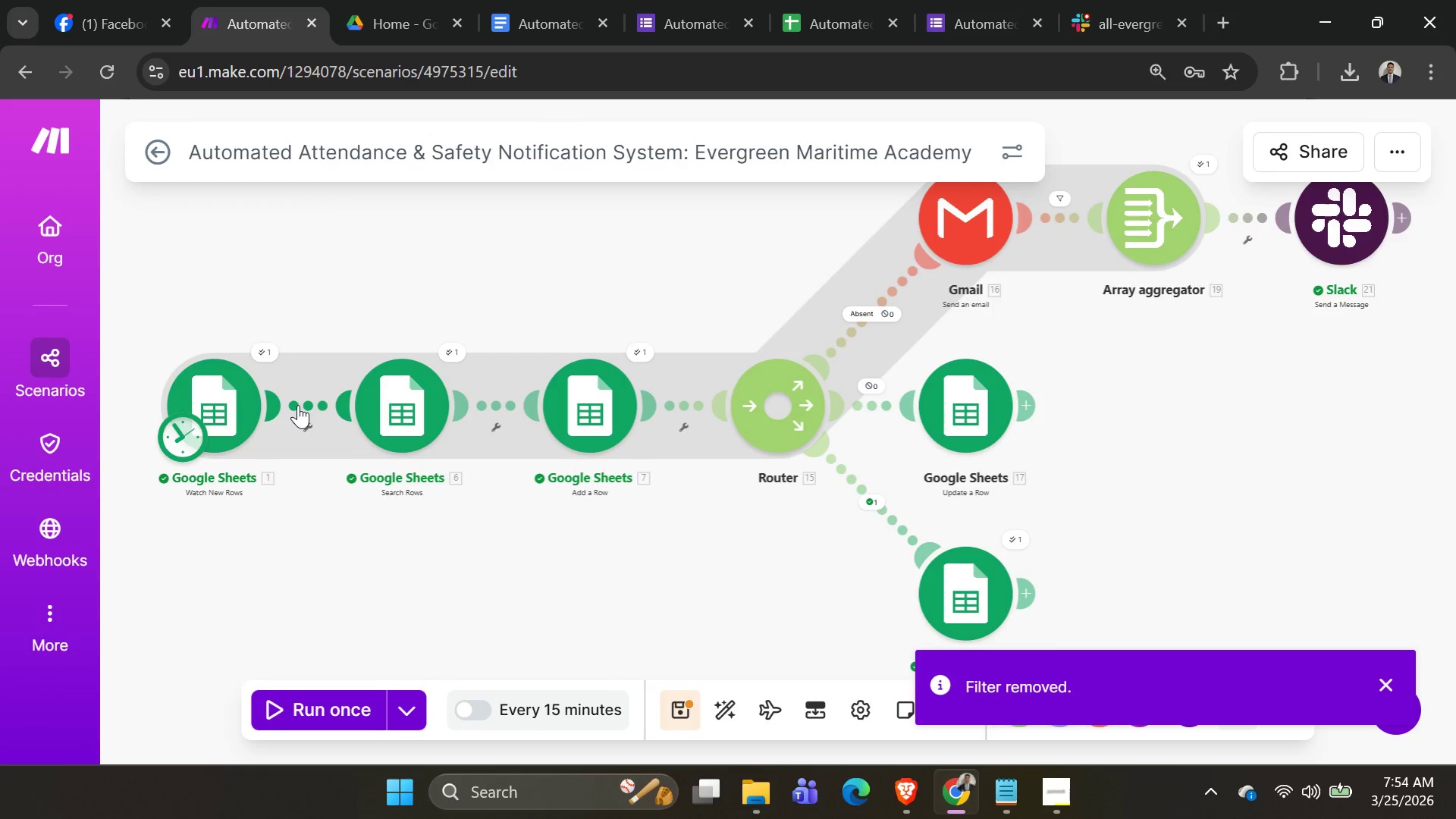 
right_click([308, 408])
 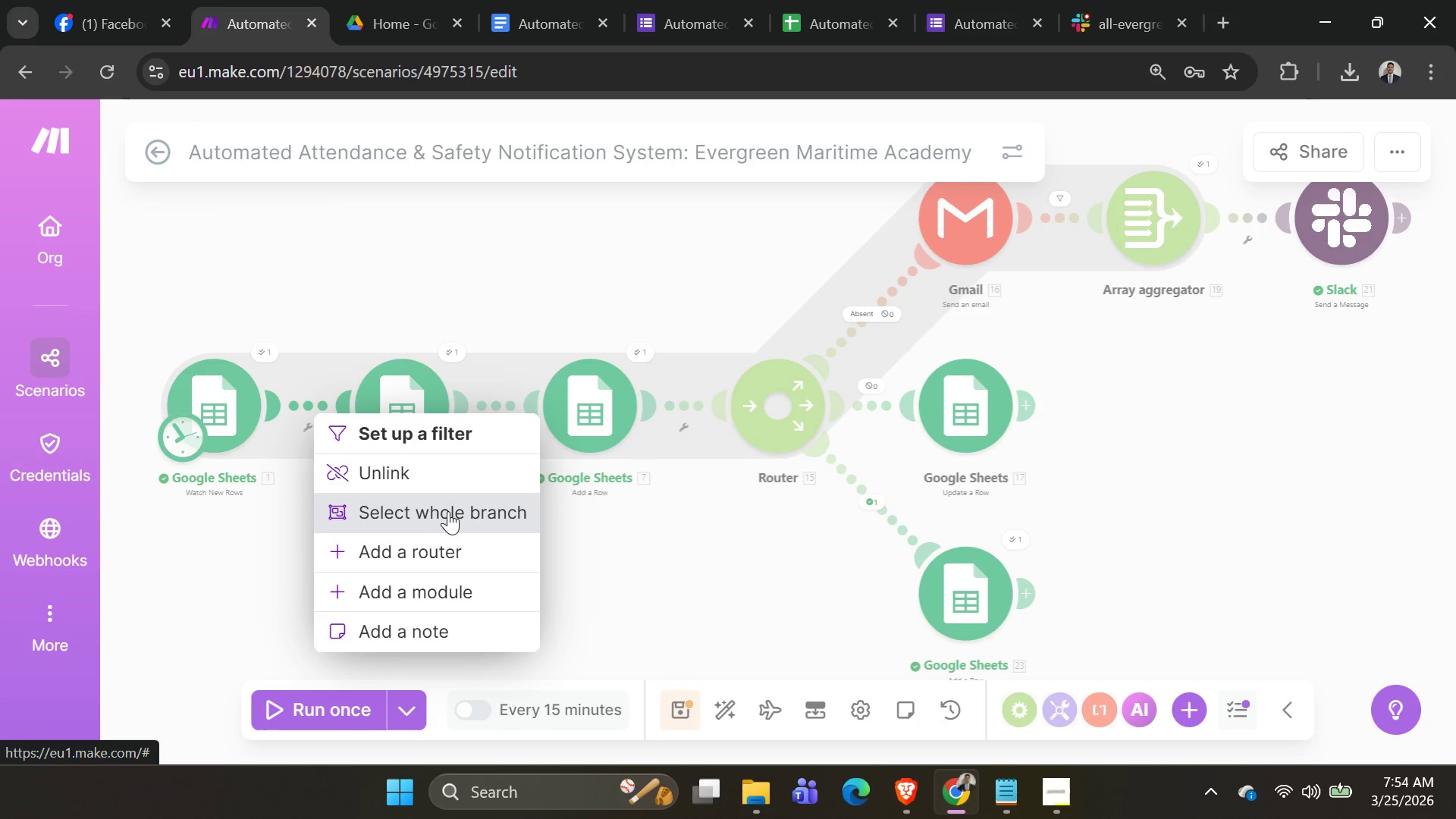 
left_click([436, 435])
 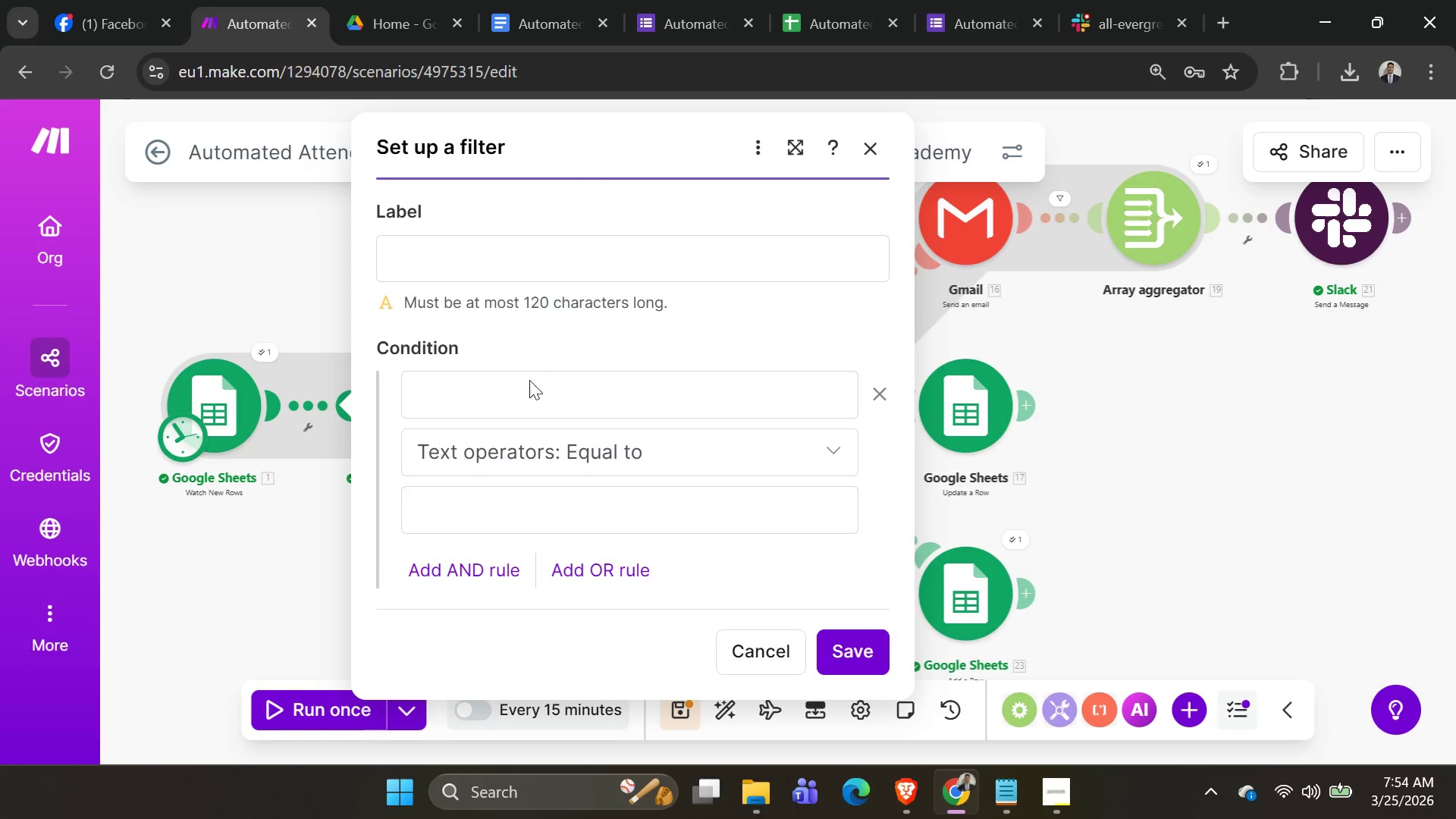 
left_click([526, 388])
 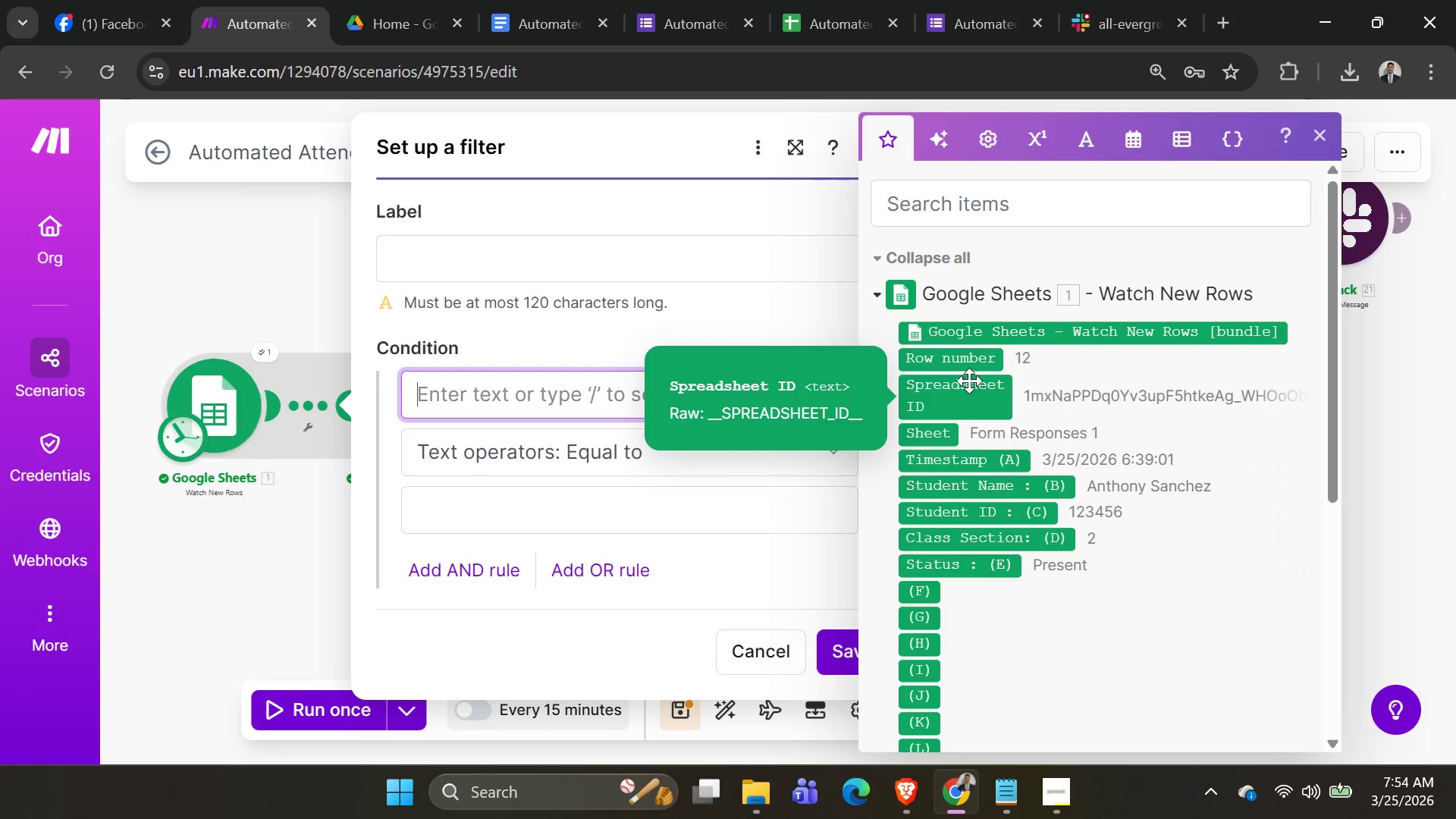 
left_click([433, 398])
 